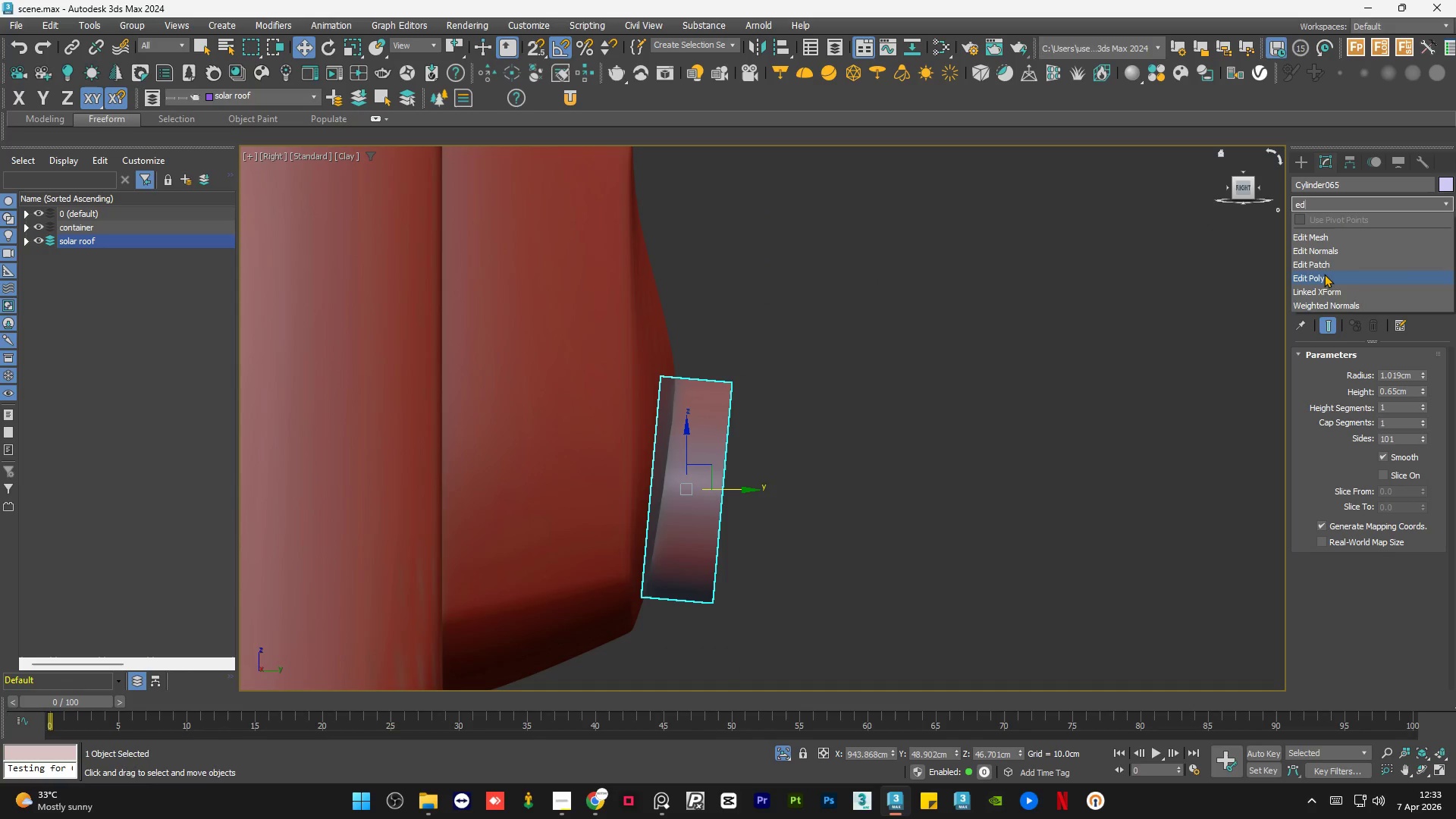 
left_click([1324, 274])
 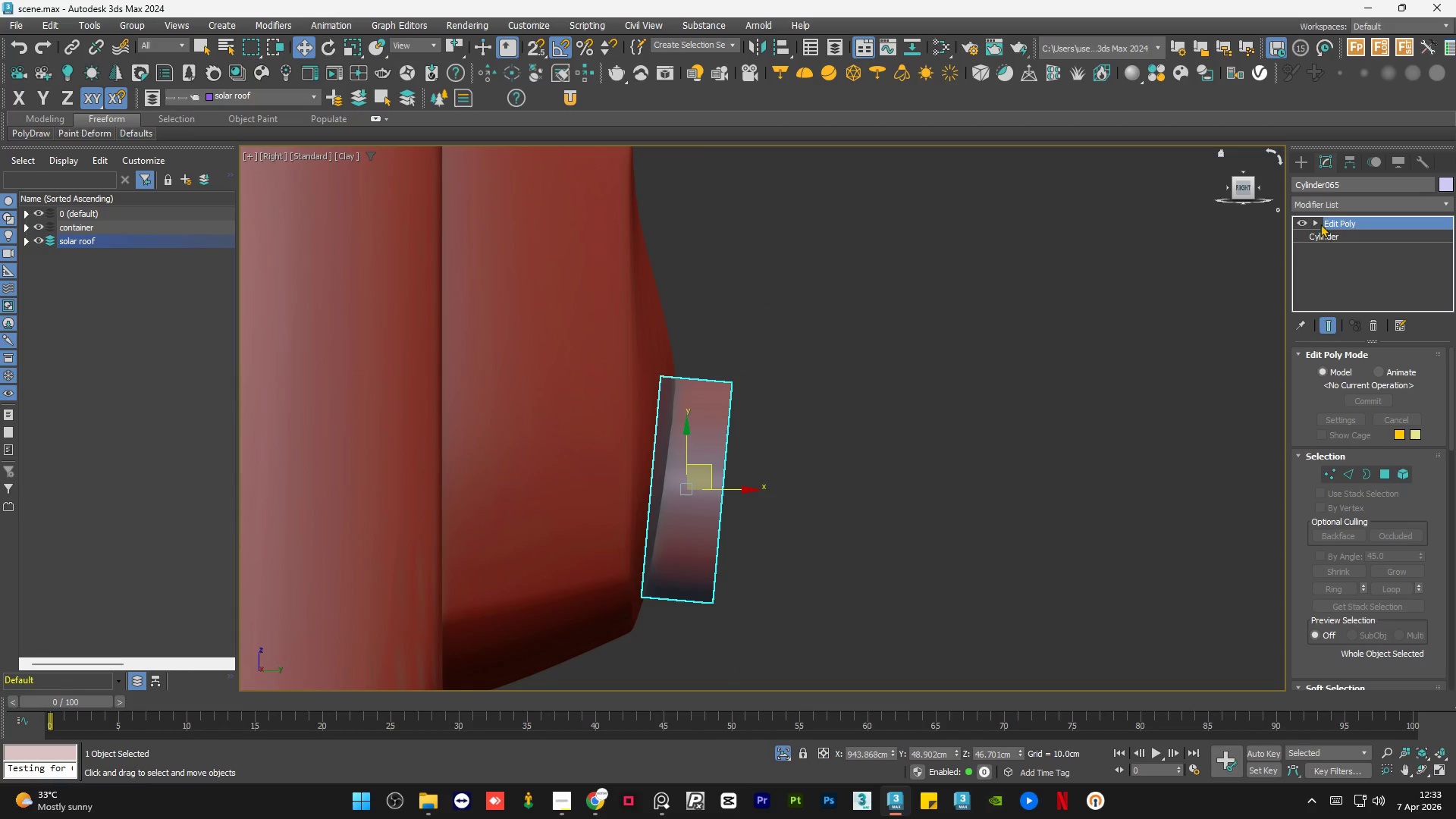 
left_click([1315, 222])
 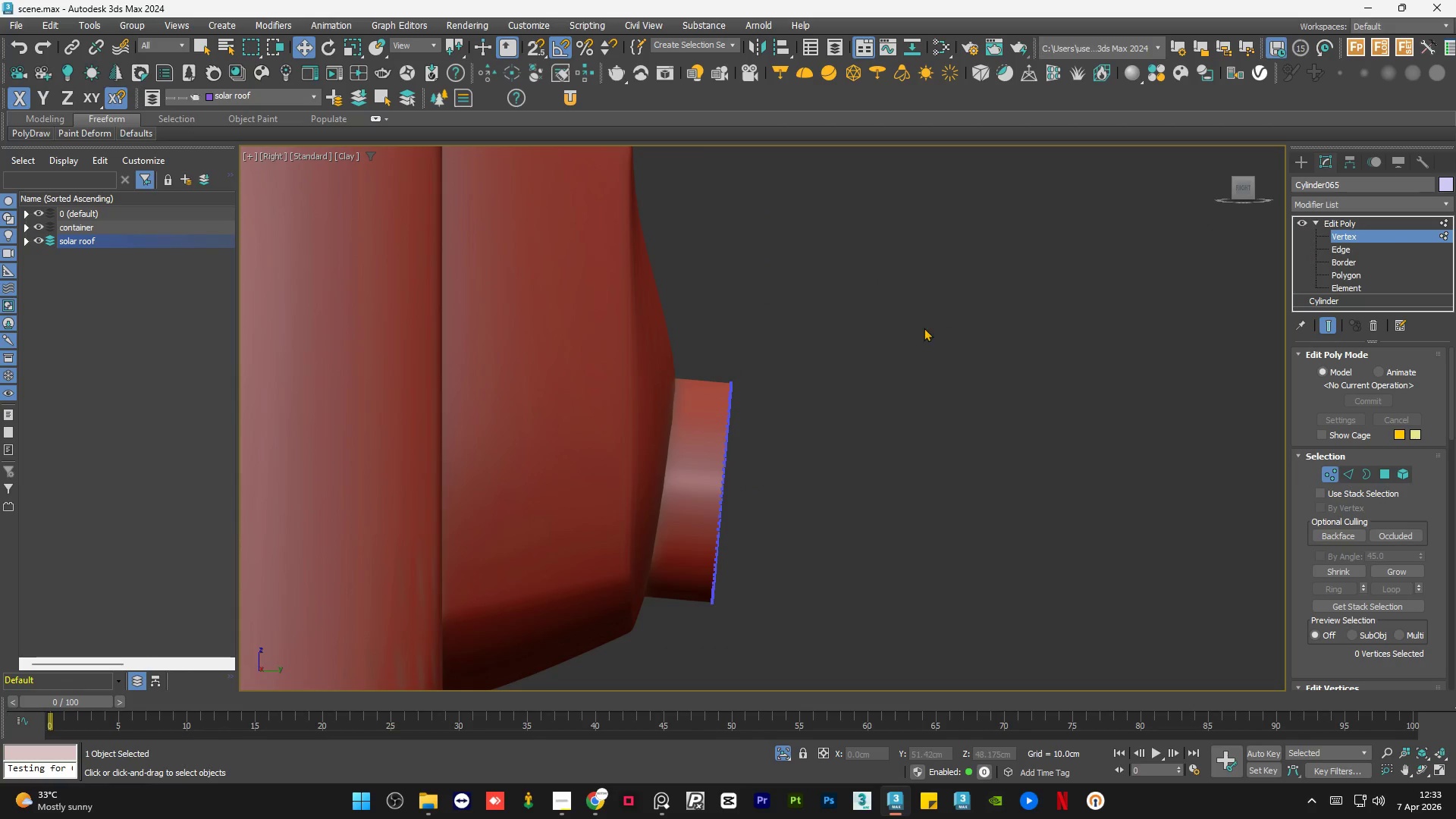 
left_click_drag(start_coordinate=[924, 310], to_coordinate=[705, 651])
 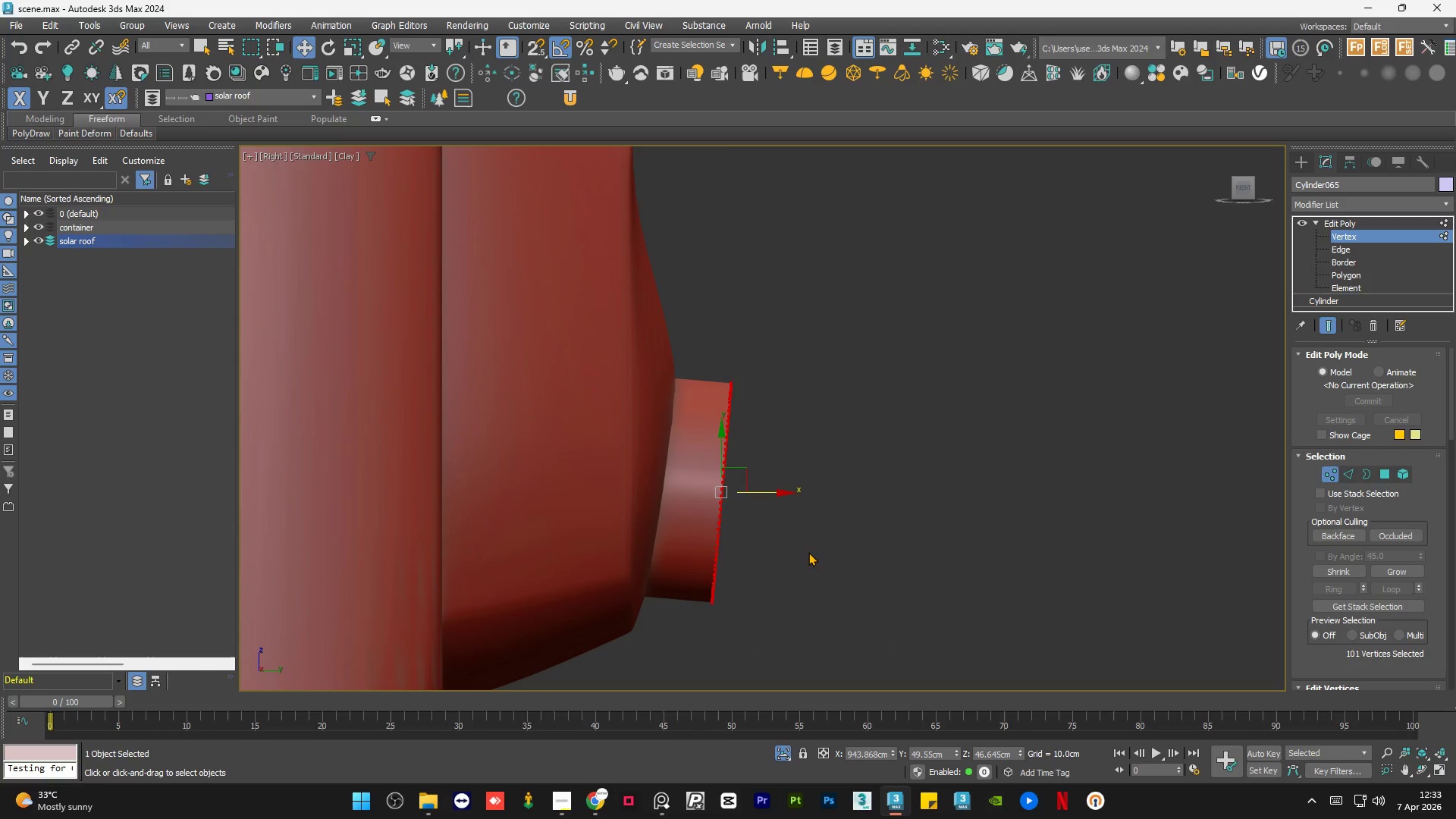 
hold_key(key=AltLeft, duration=0.72)
 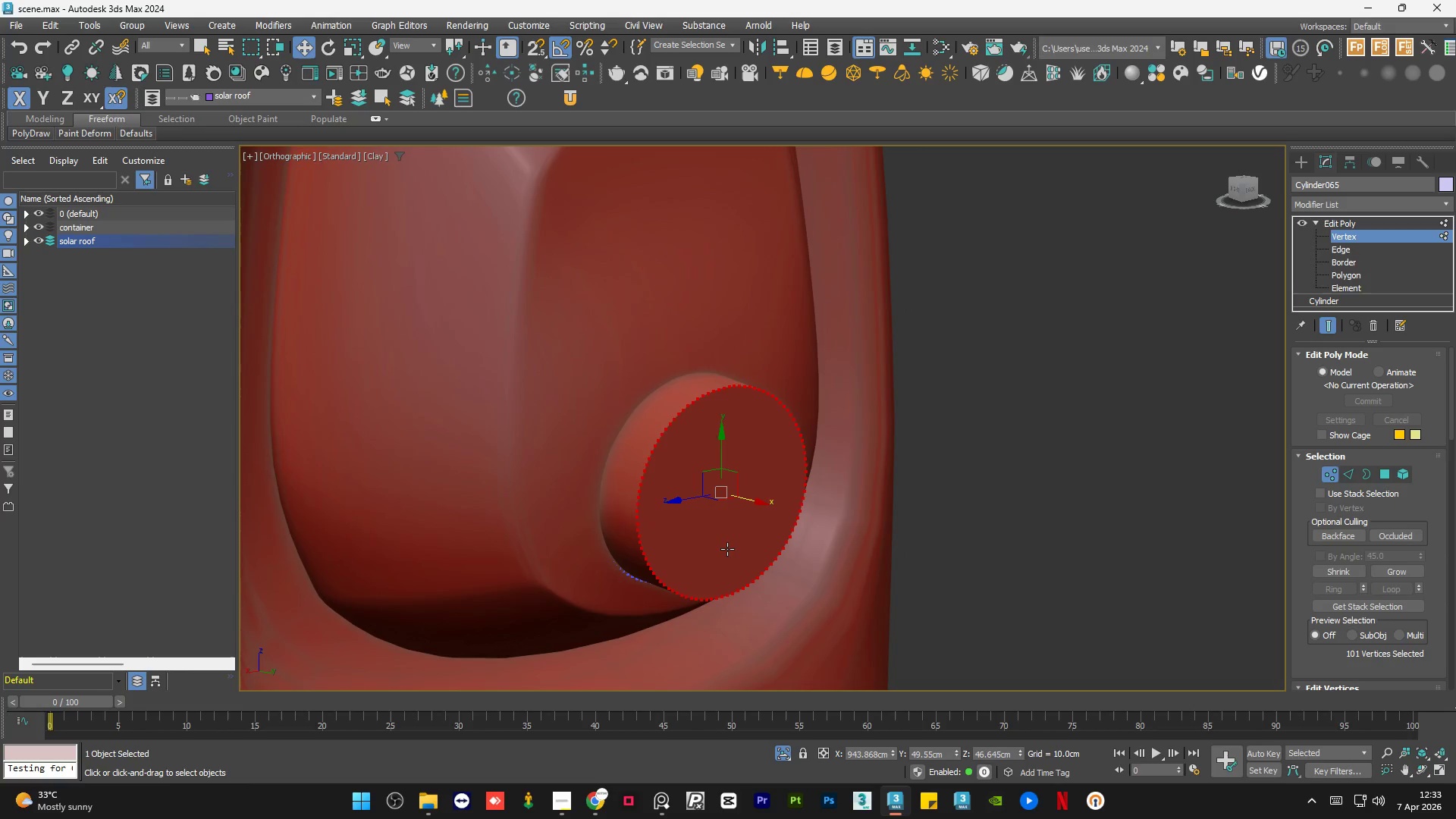 
key(R)
 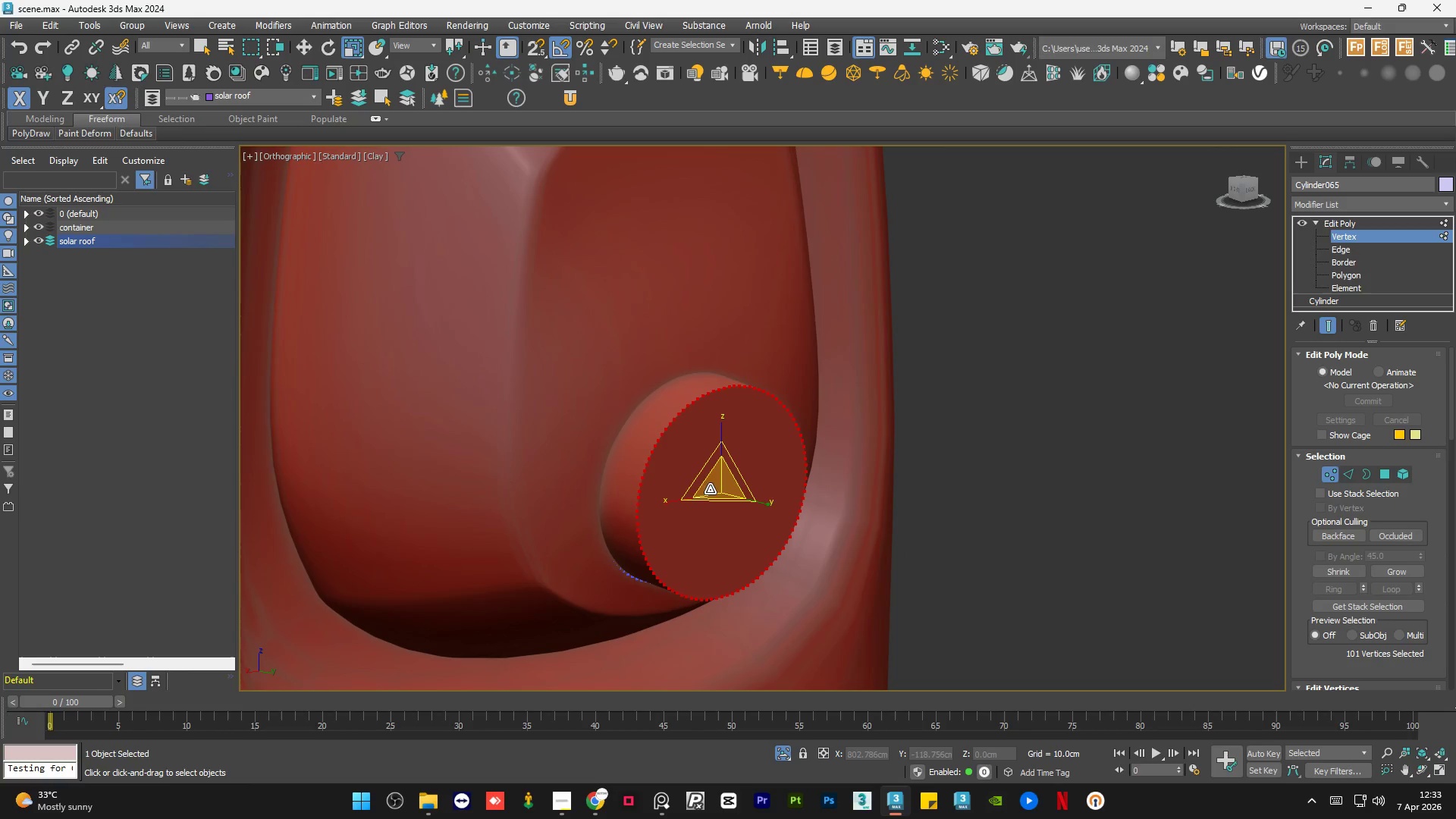 
left_click_drag(start_coordinate=[714, 488], to_coordinate=[709, 530])
 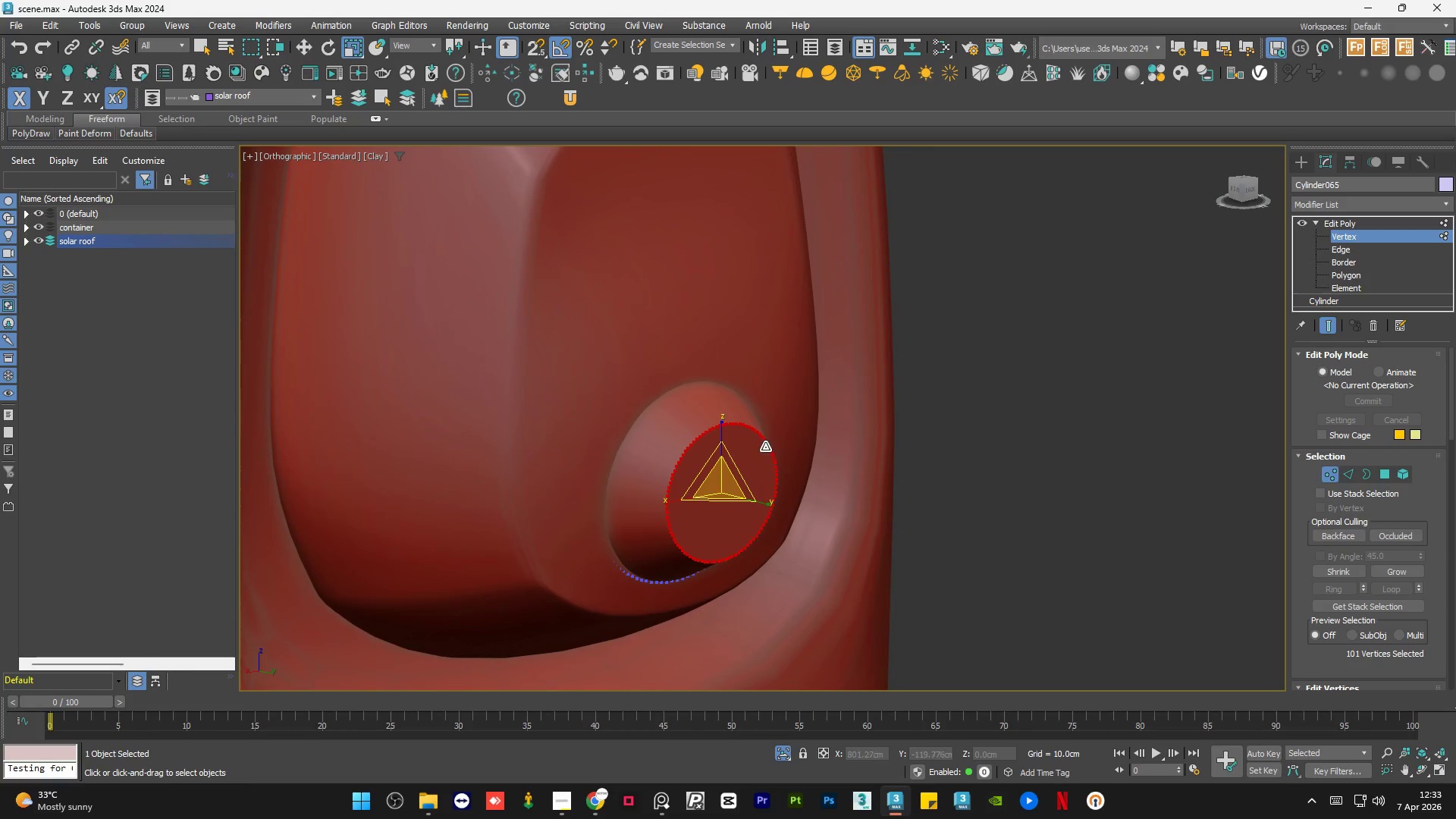 
hold_key(key=AltLeft, duration=1.5)
 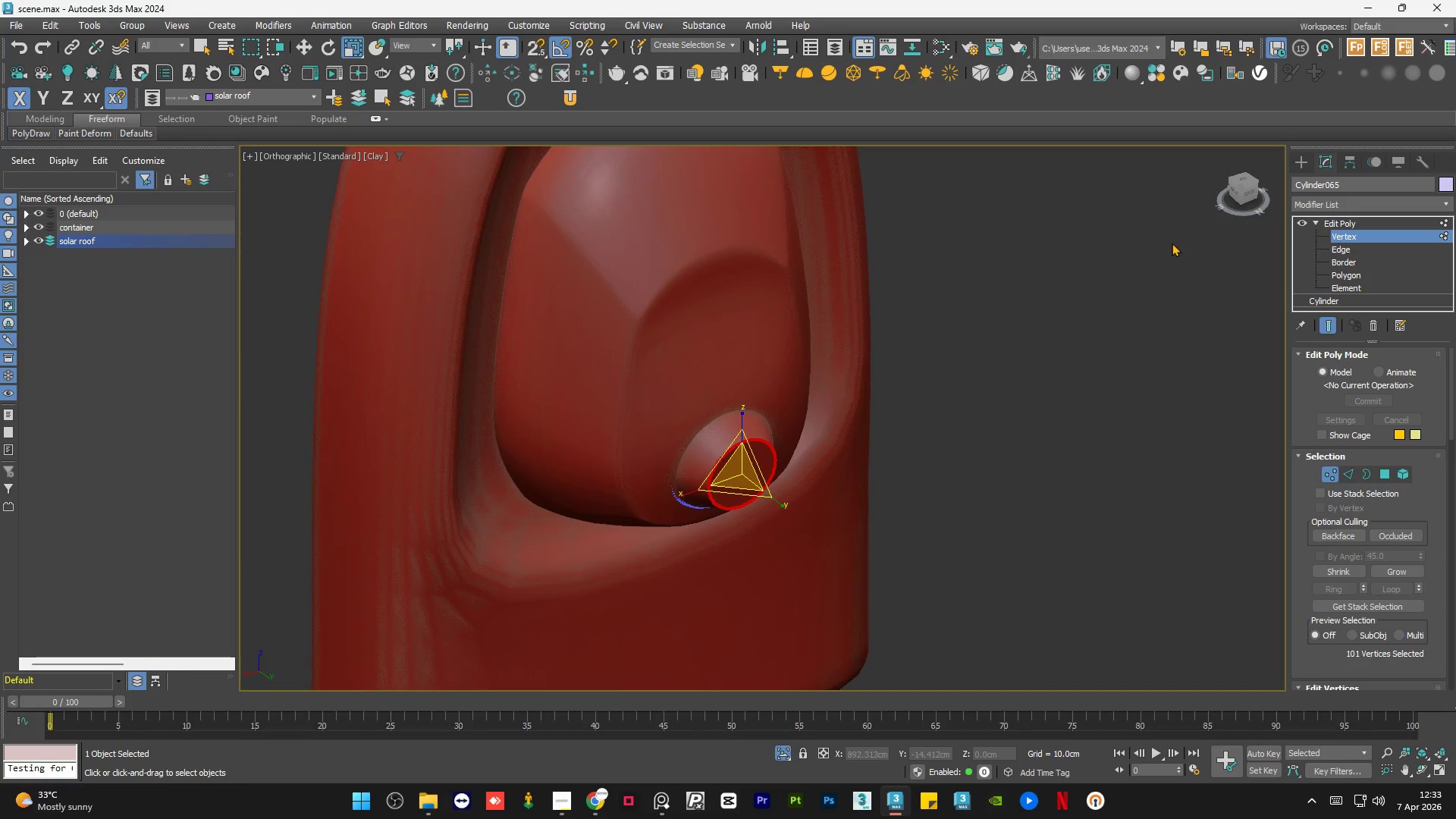 
scroll: coordinate [767, 443], scroll_direction: down, amount: 2.0
 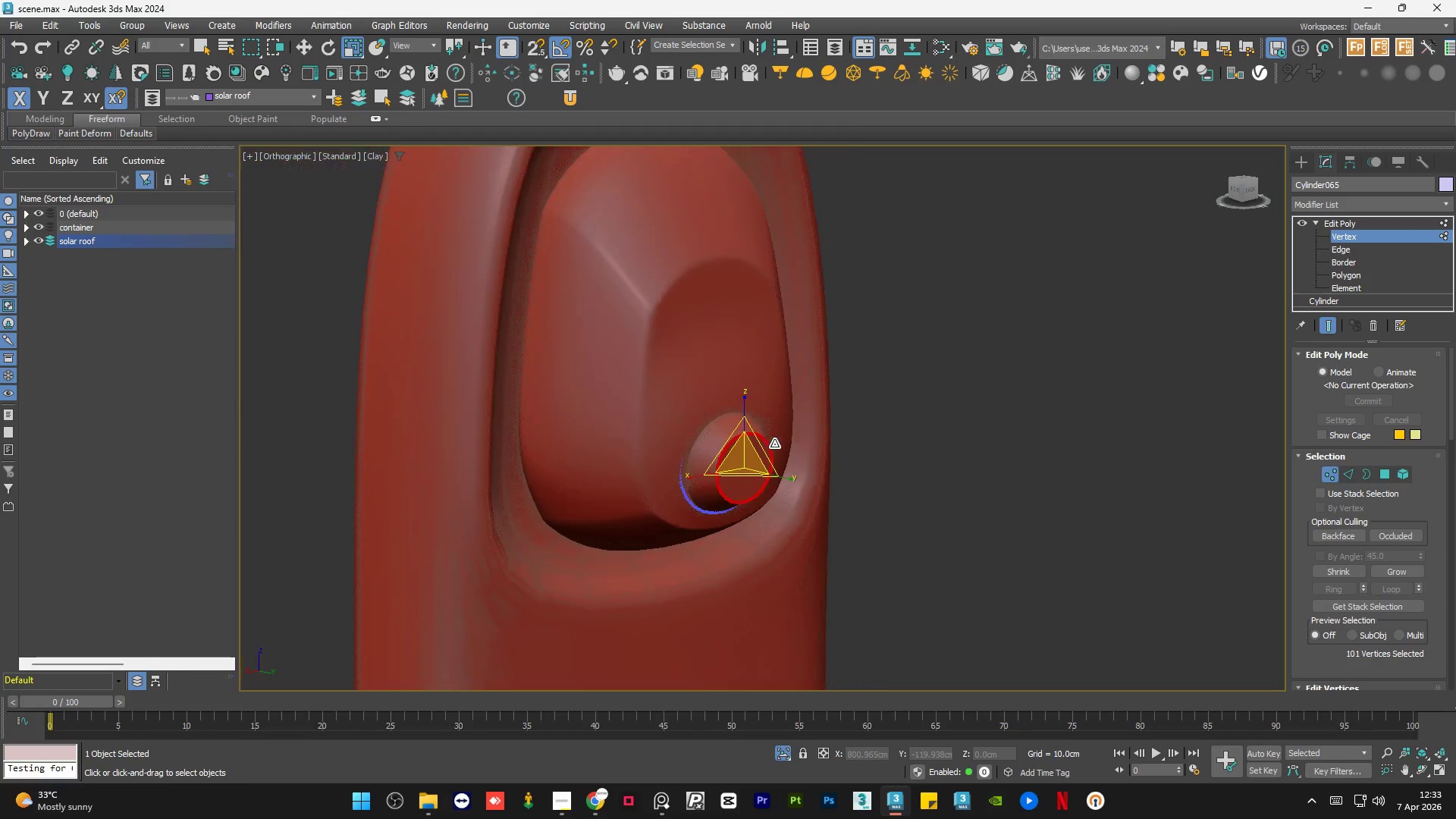 
key(Alt+AltLeft)
 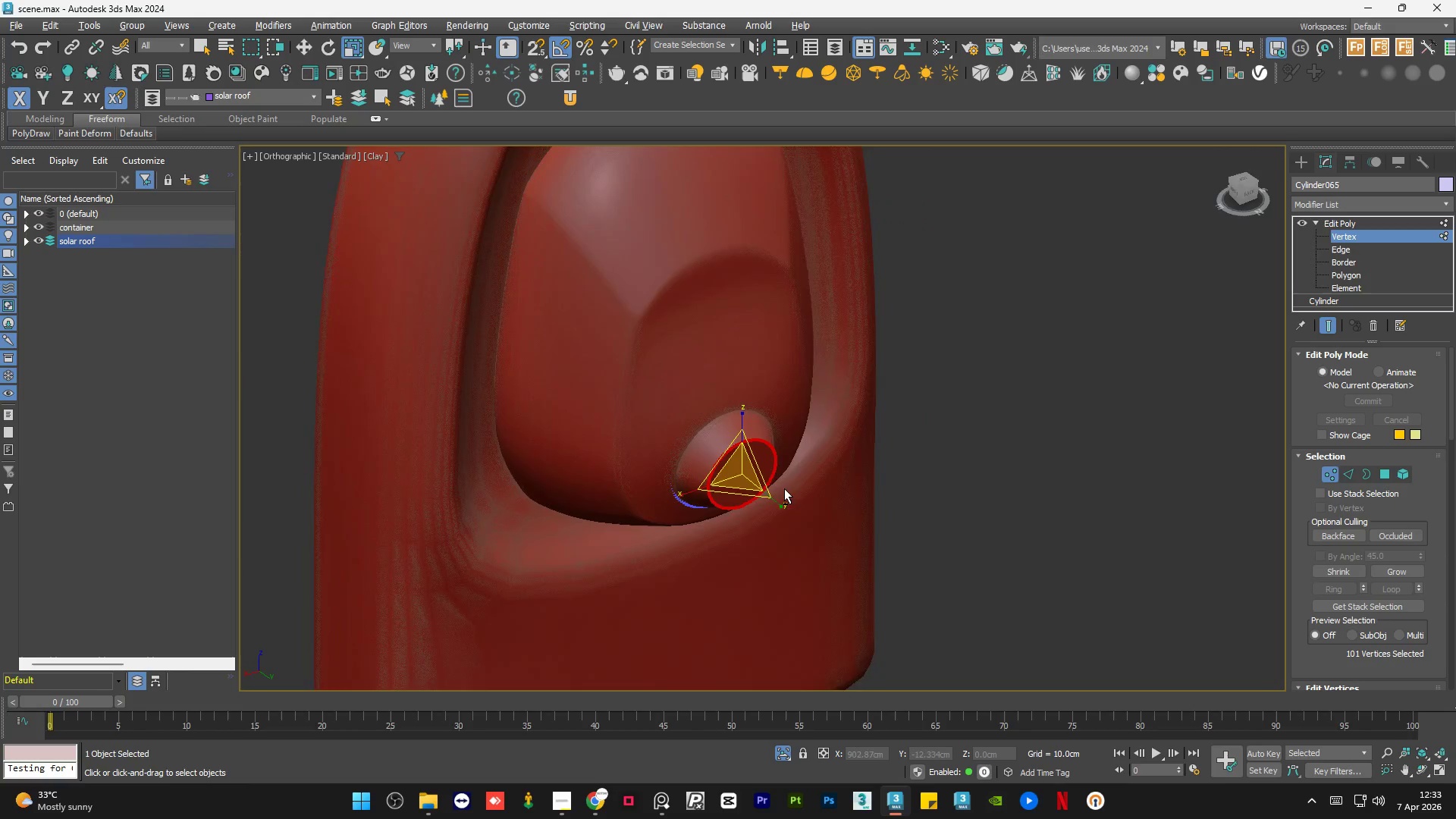 
key(Alt+AltLeft)
 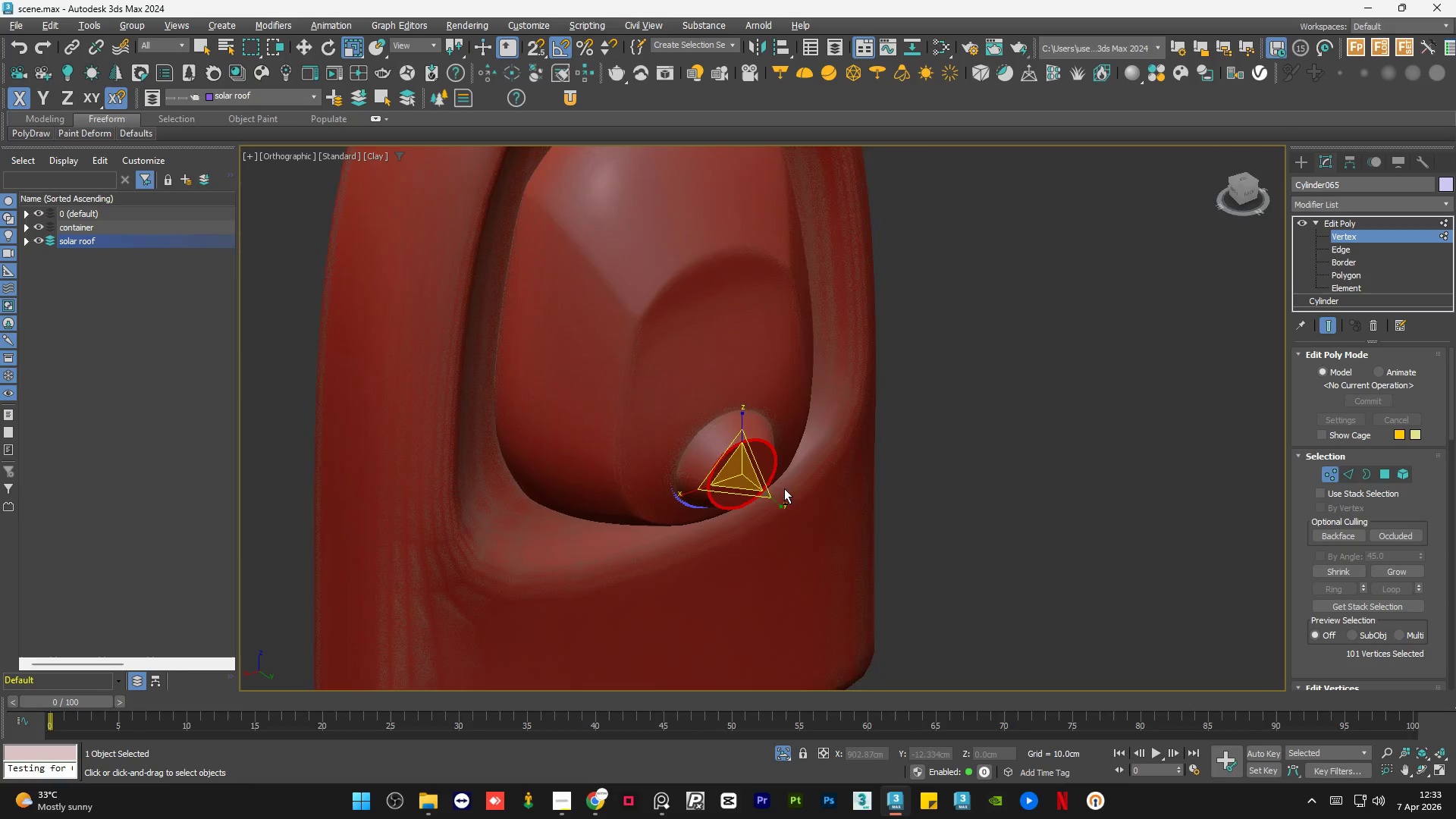 
key(Alt+AltLeft)
 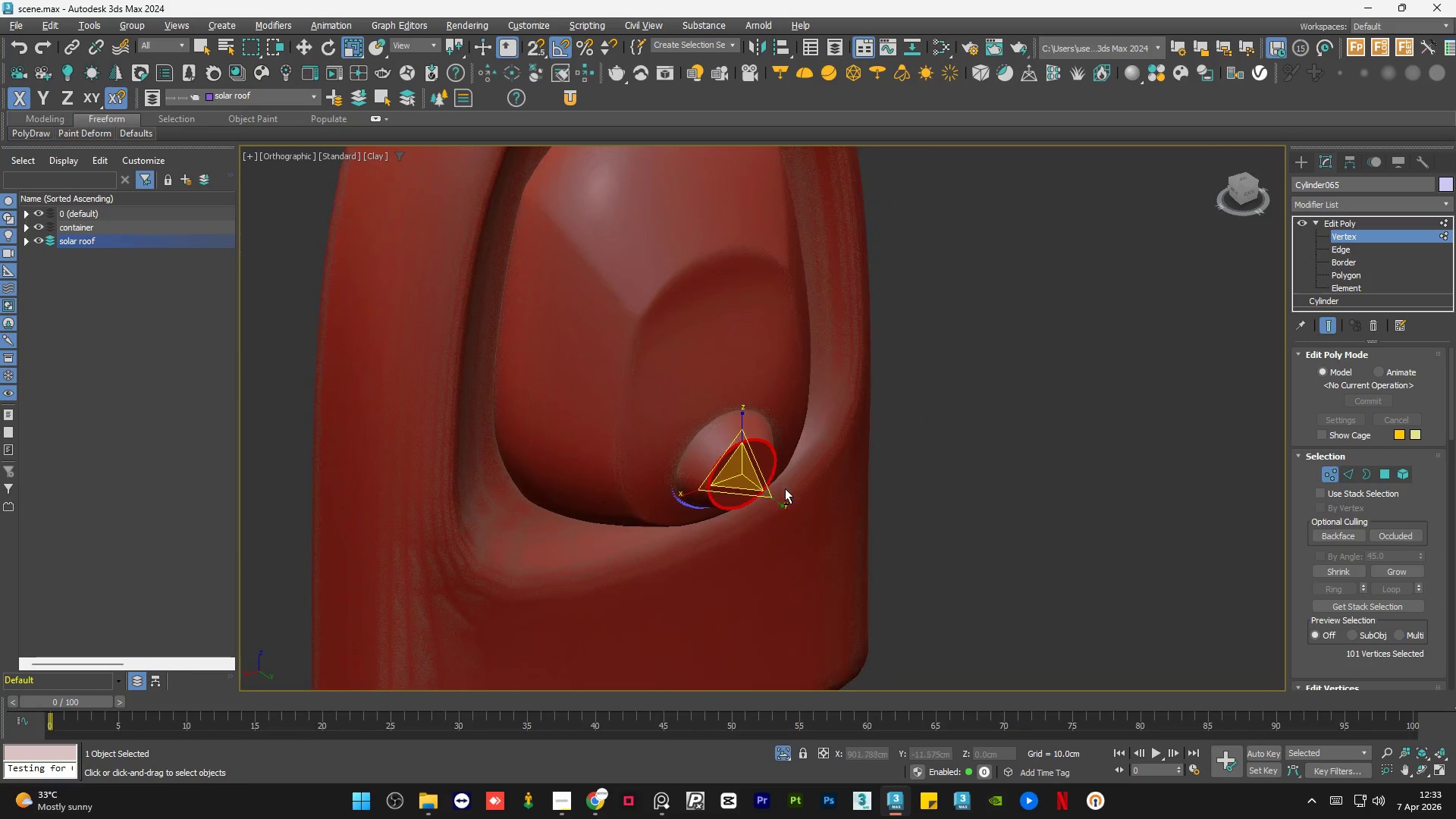 
key(Alt+AltLeft)
 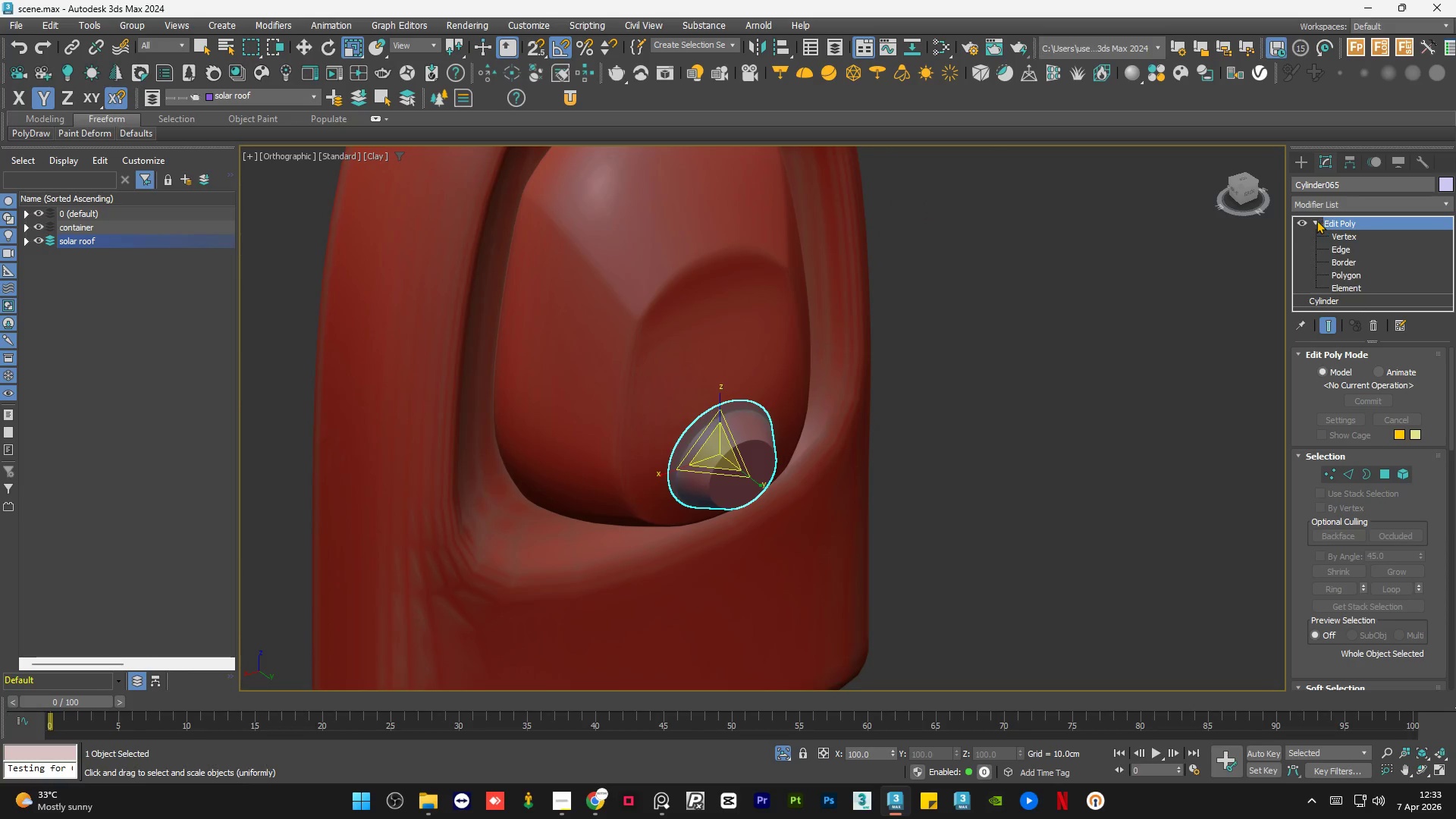 
scroll: coordinate [749, 475], scroll_direction: up, amount: 1.0
 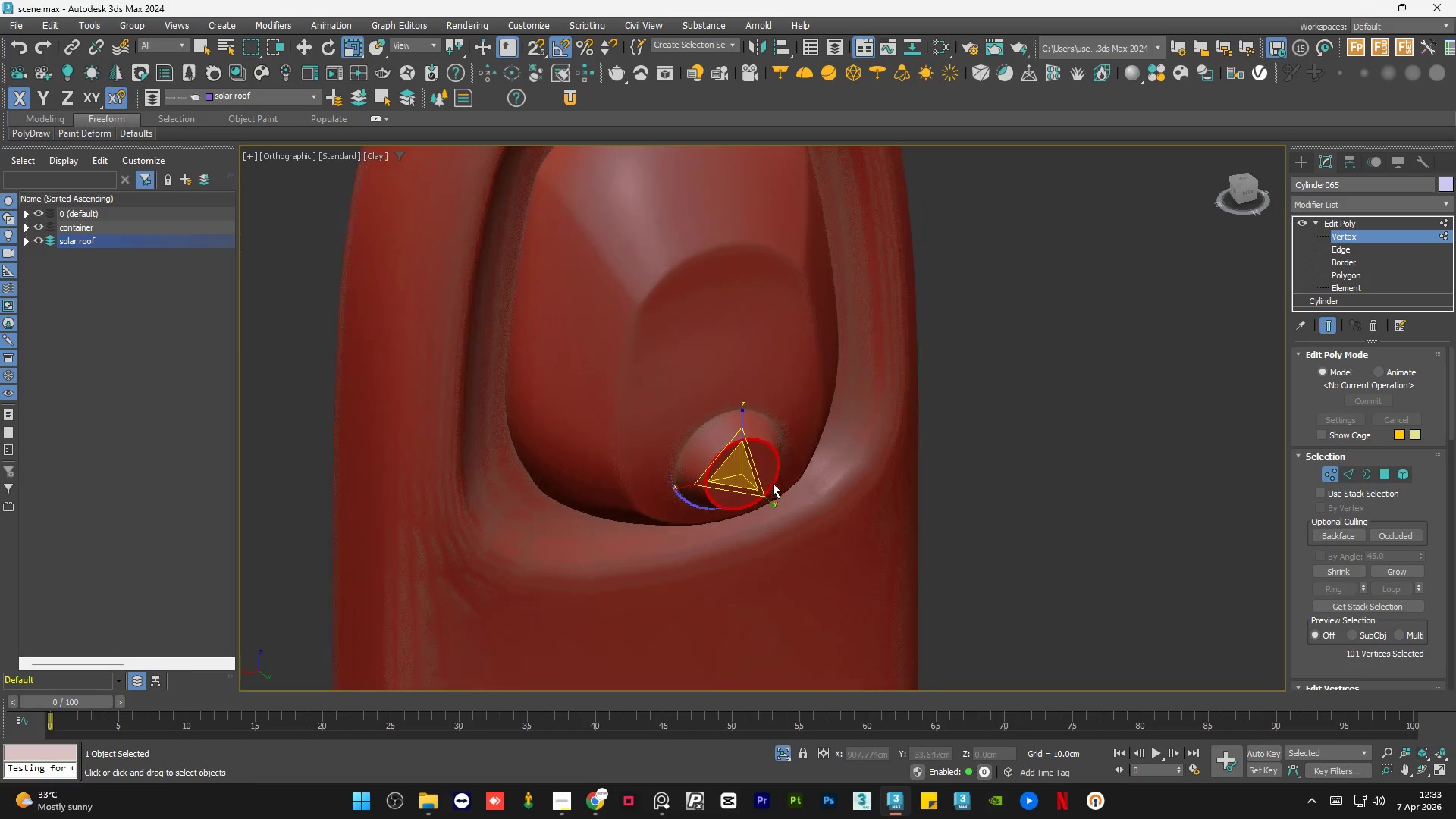 
double_click([1093, 377])
 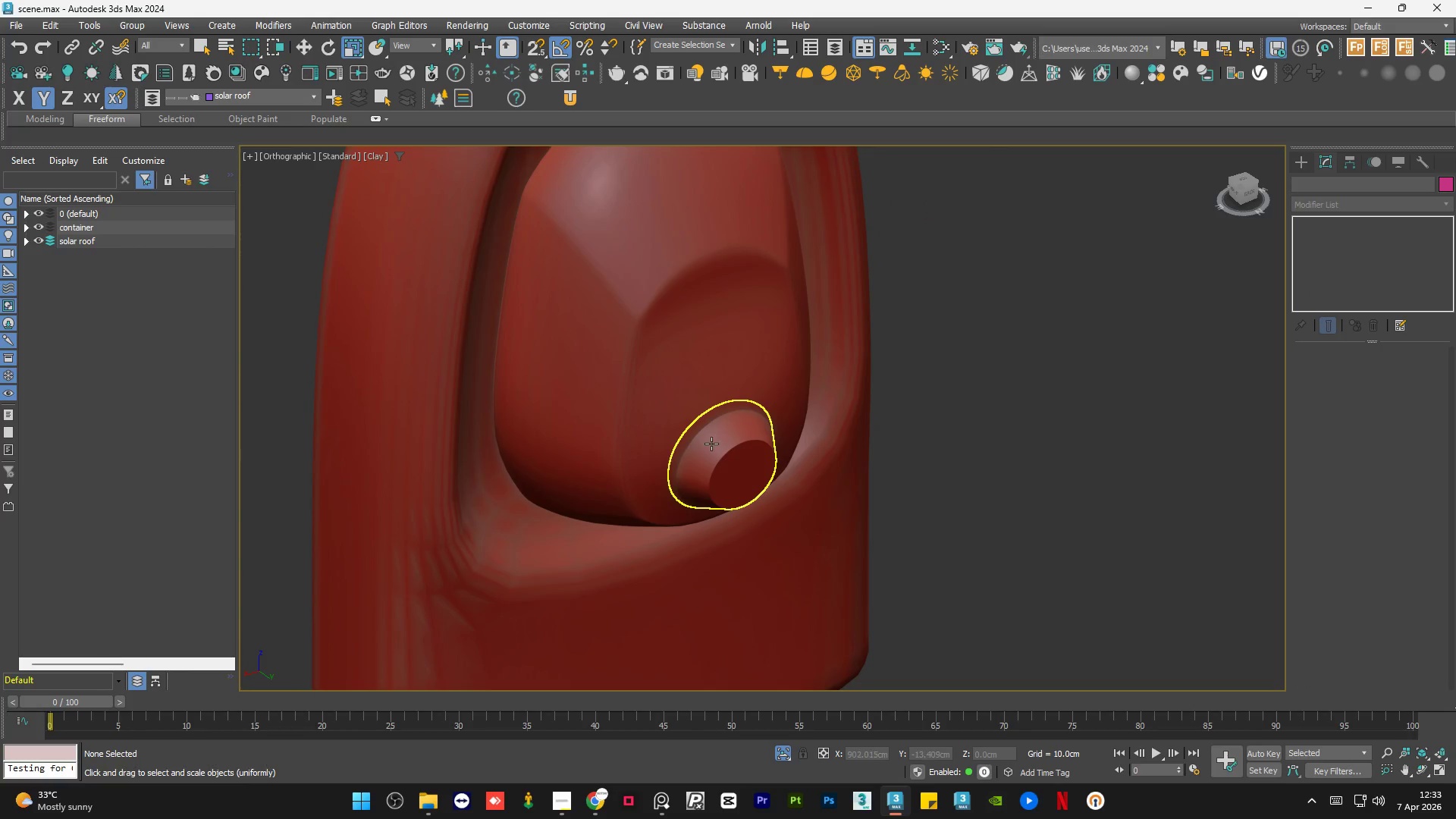 
left_click([711, 444])
 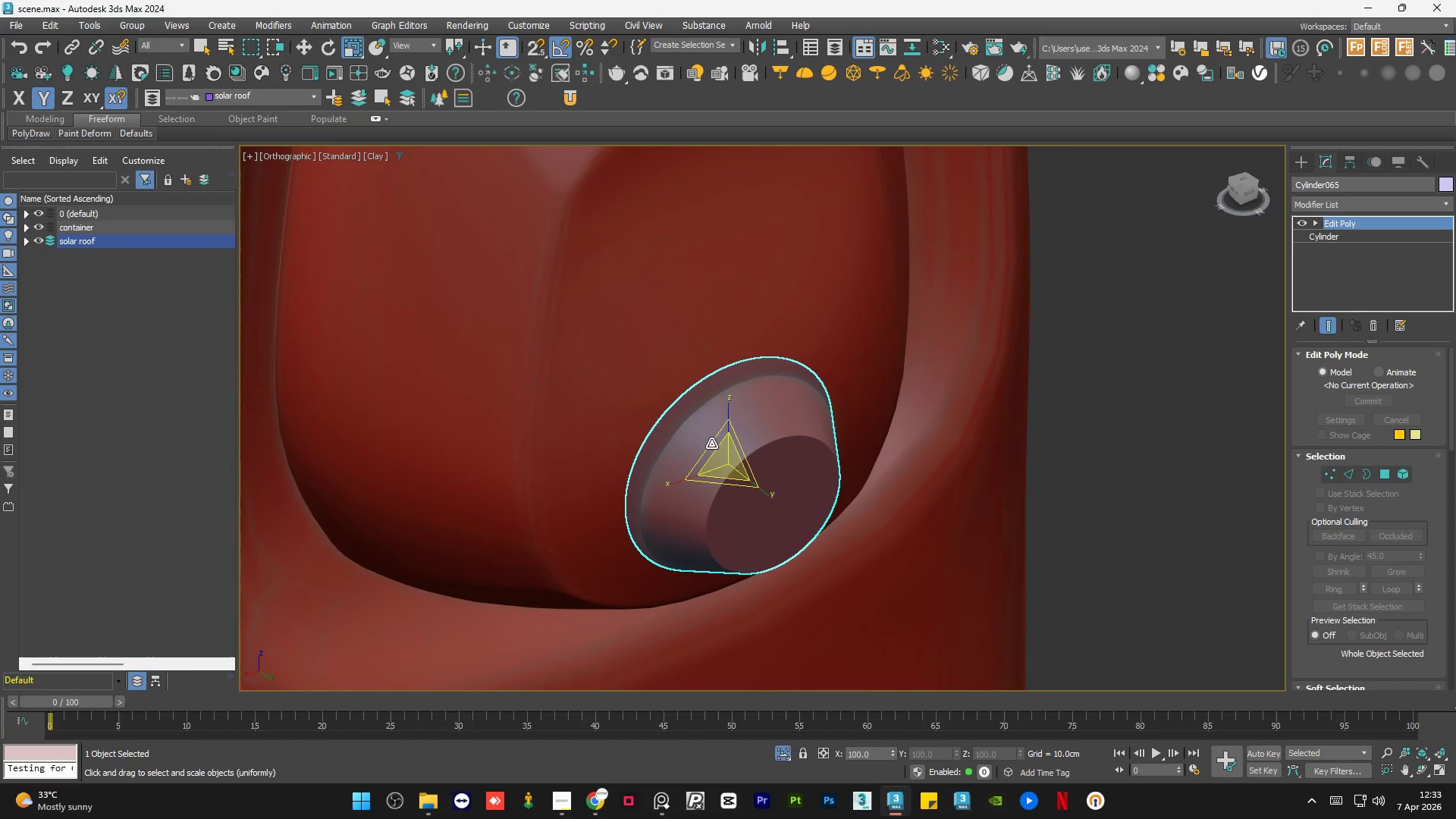 
scroll: coordinate [711, 444], scroll_direction: up, amount: 2.0
 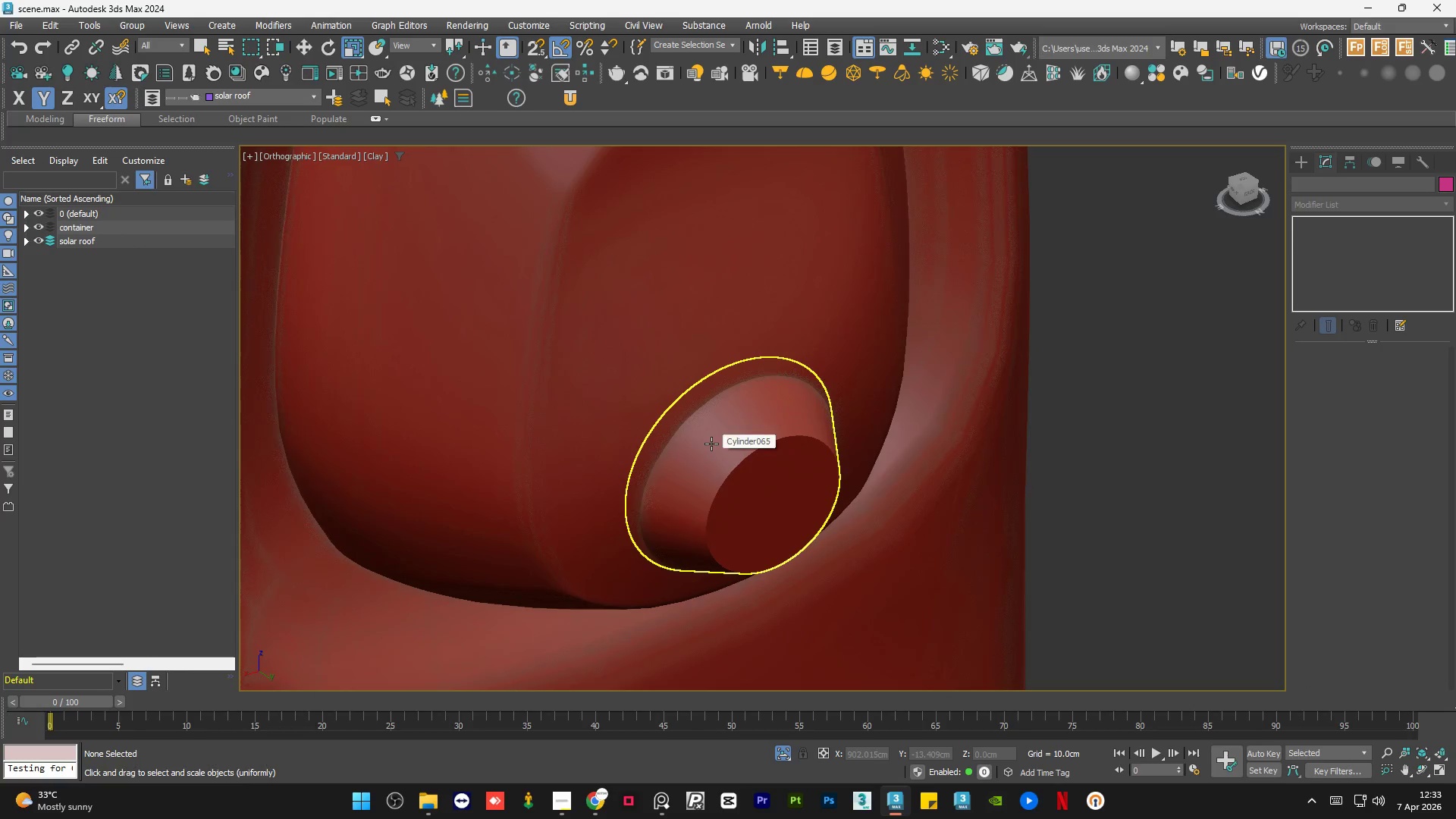 
hold_key(key=AltLeft, duration=1.05)
 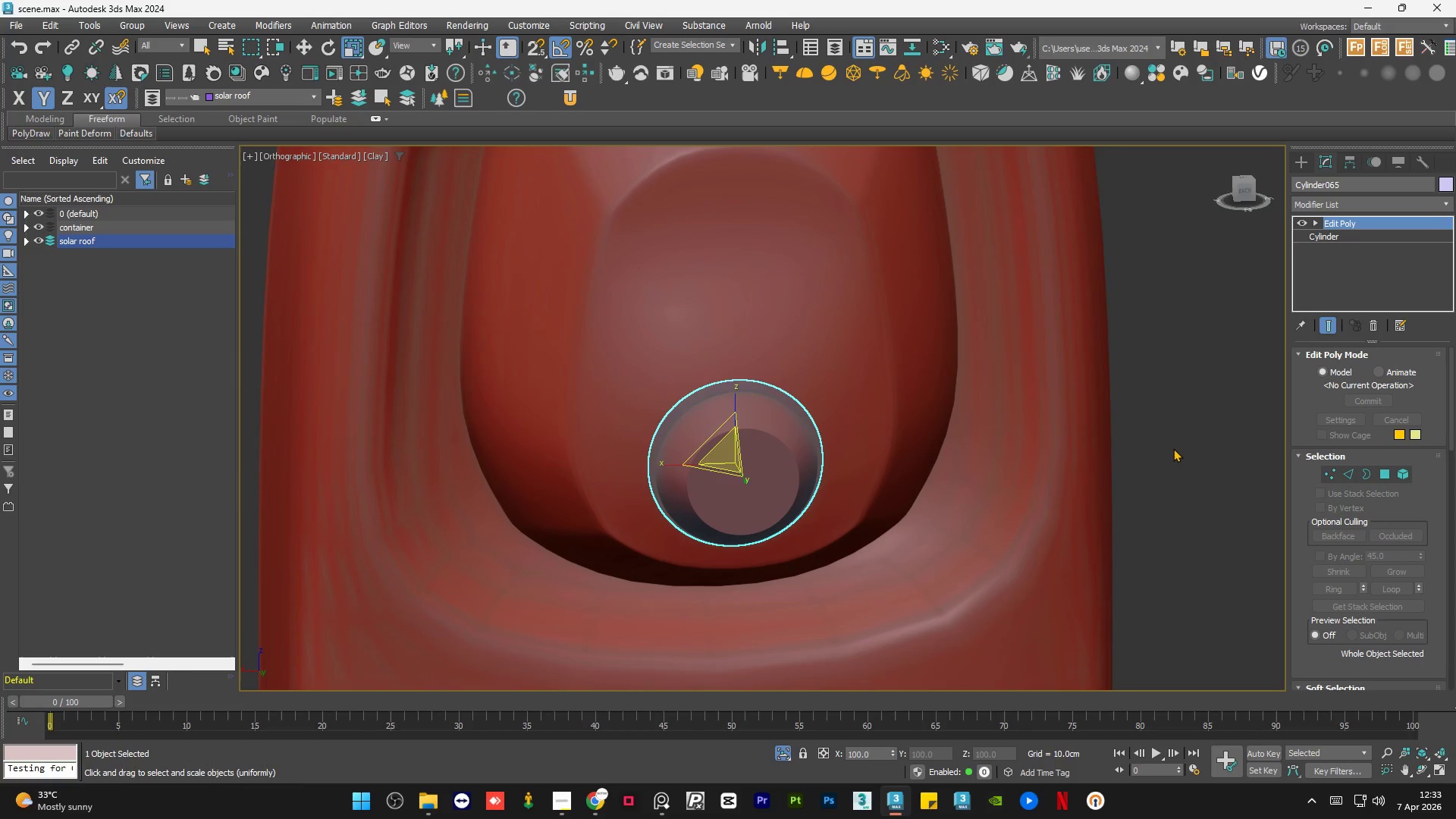 
scroll: coordinate [711, 444], scroll_direction: down, amount: 1.0
 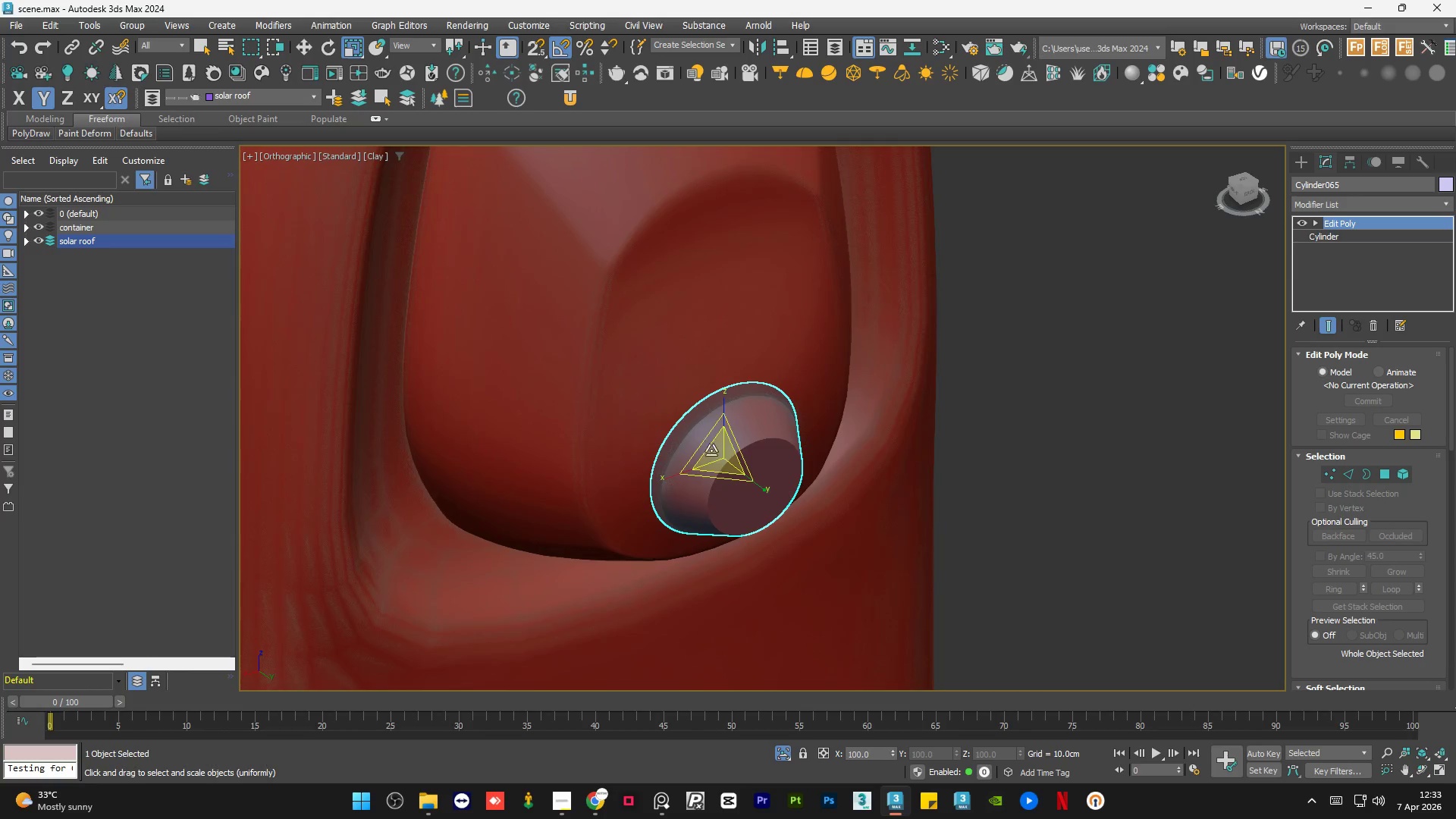 
double_click([1173, 447])
 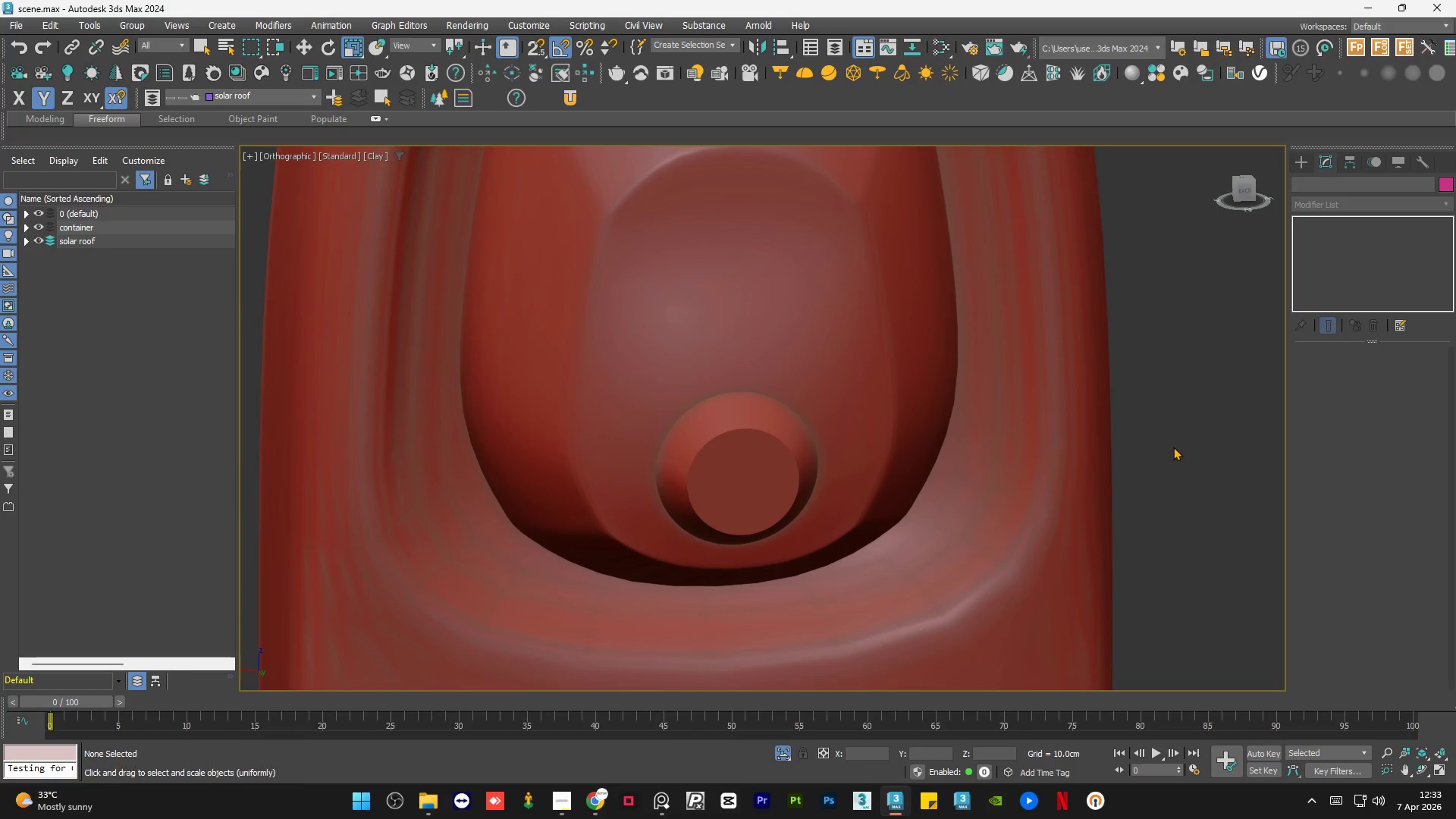 
key(Control+S)
 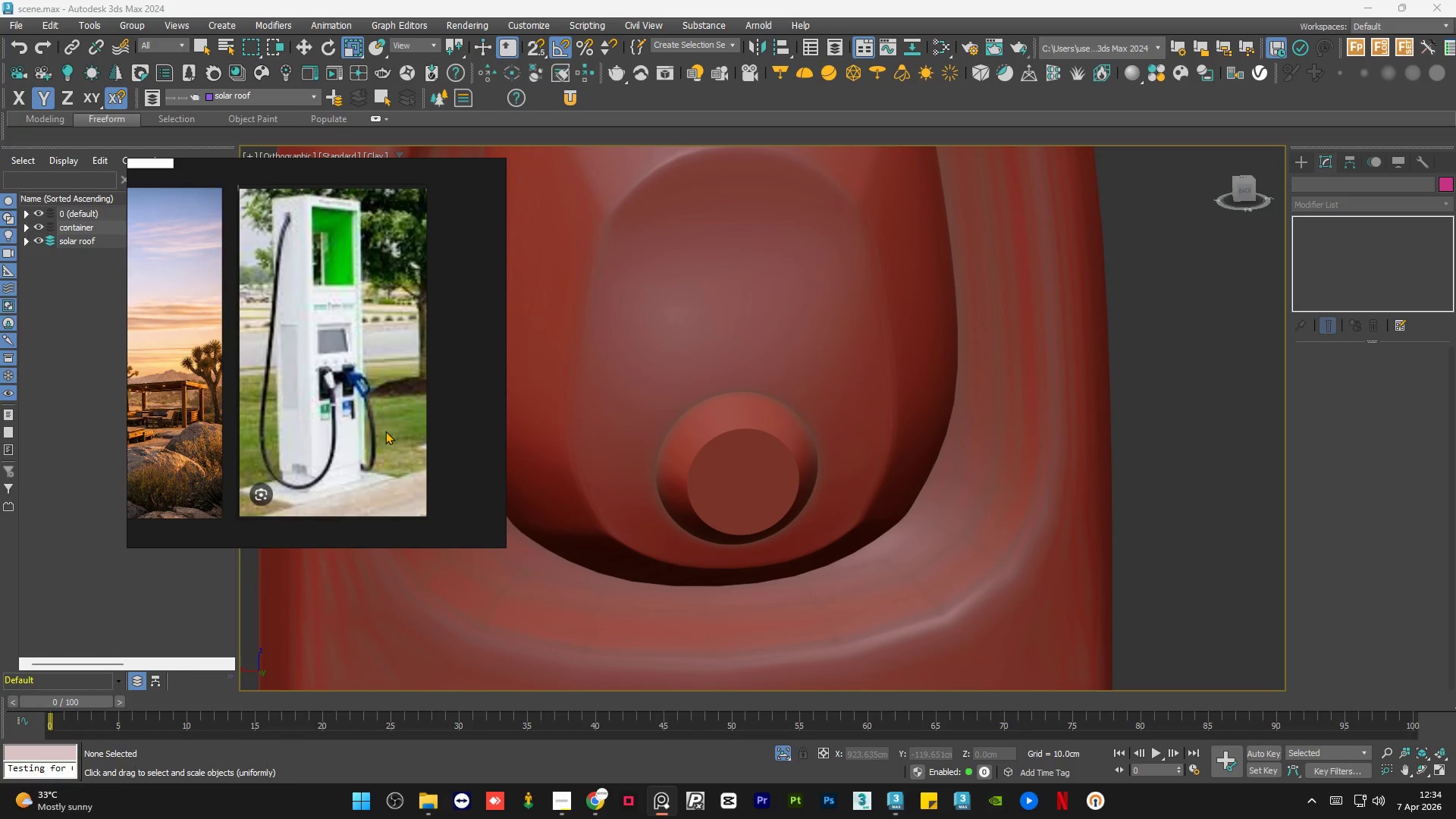 
scroll: coordinate [883, 425], scroll_direction: down, amount: 3.0
 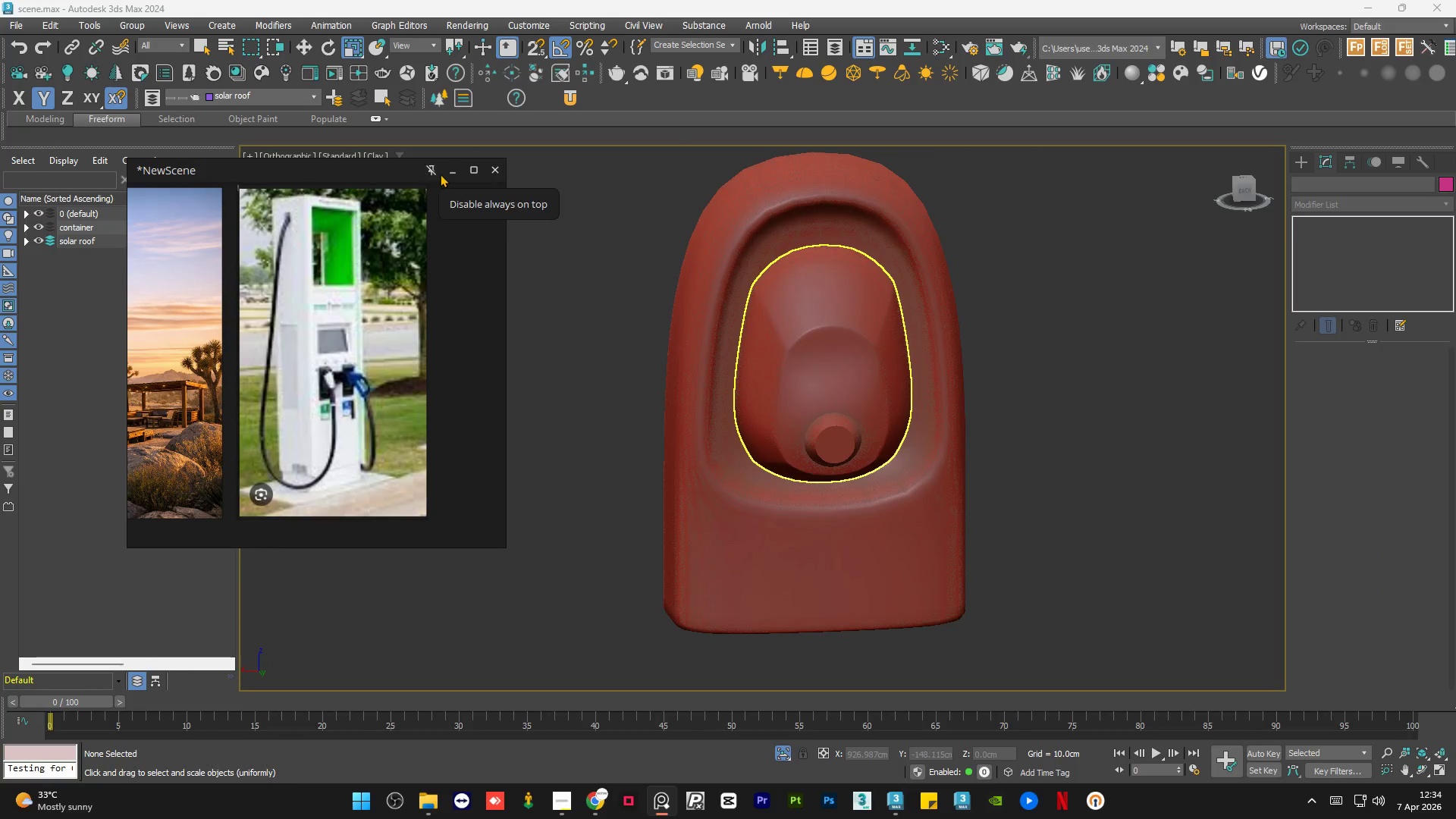 
left_click([451, 174])
 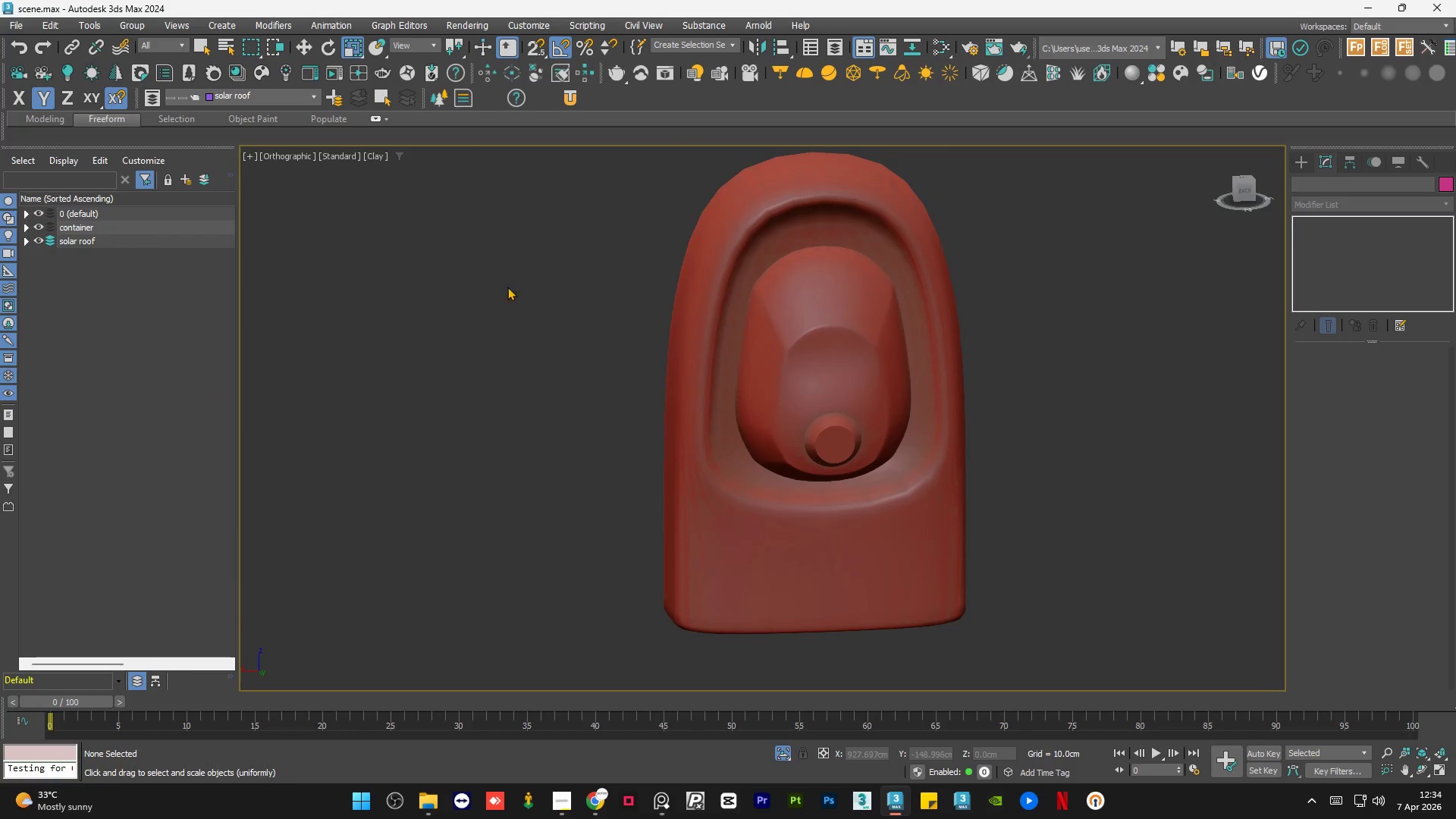 
double_click([531, 330])
 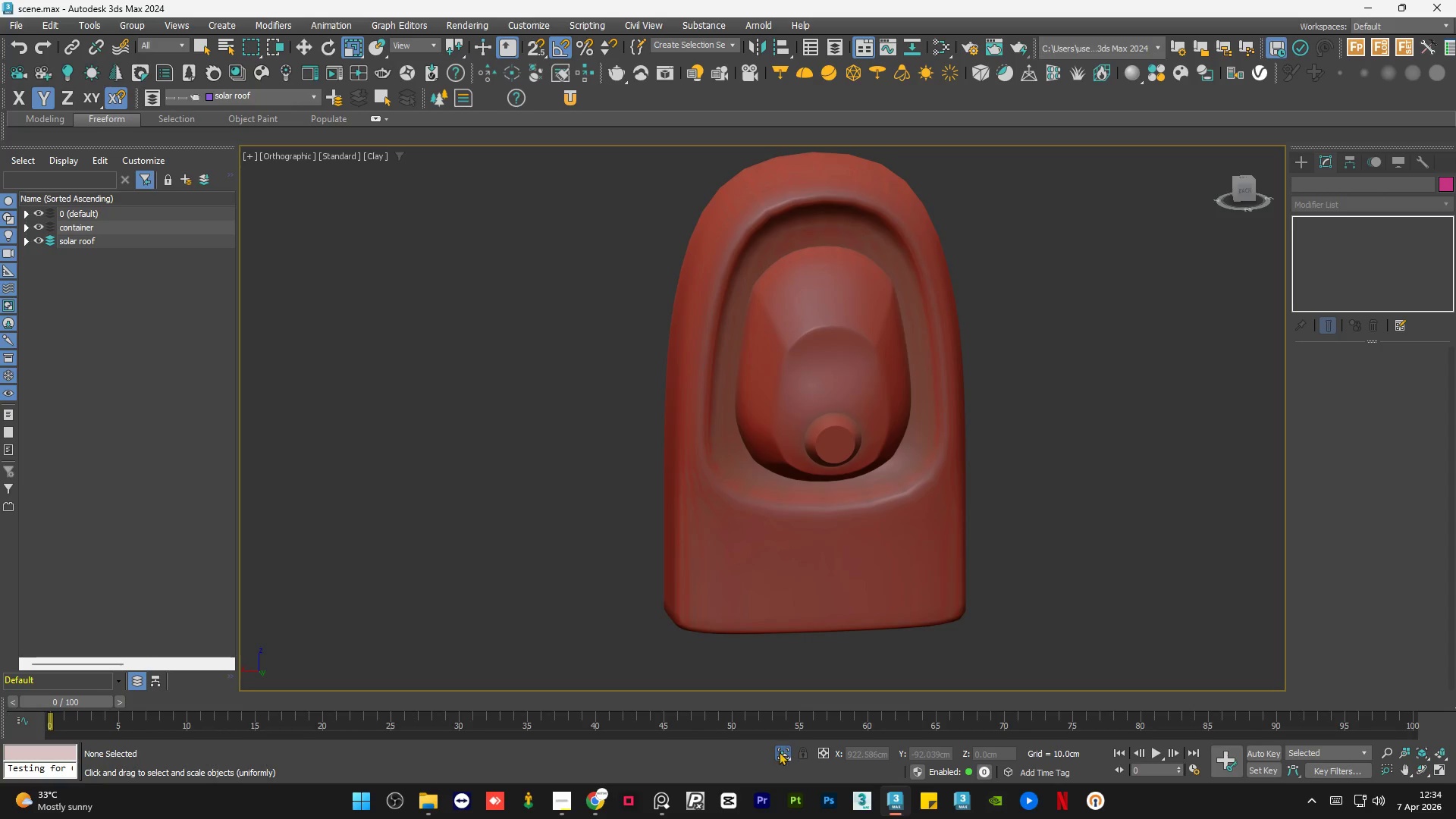 
left_click([779, 752])
 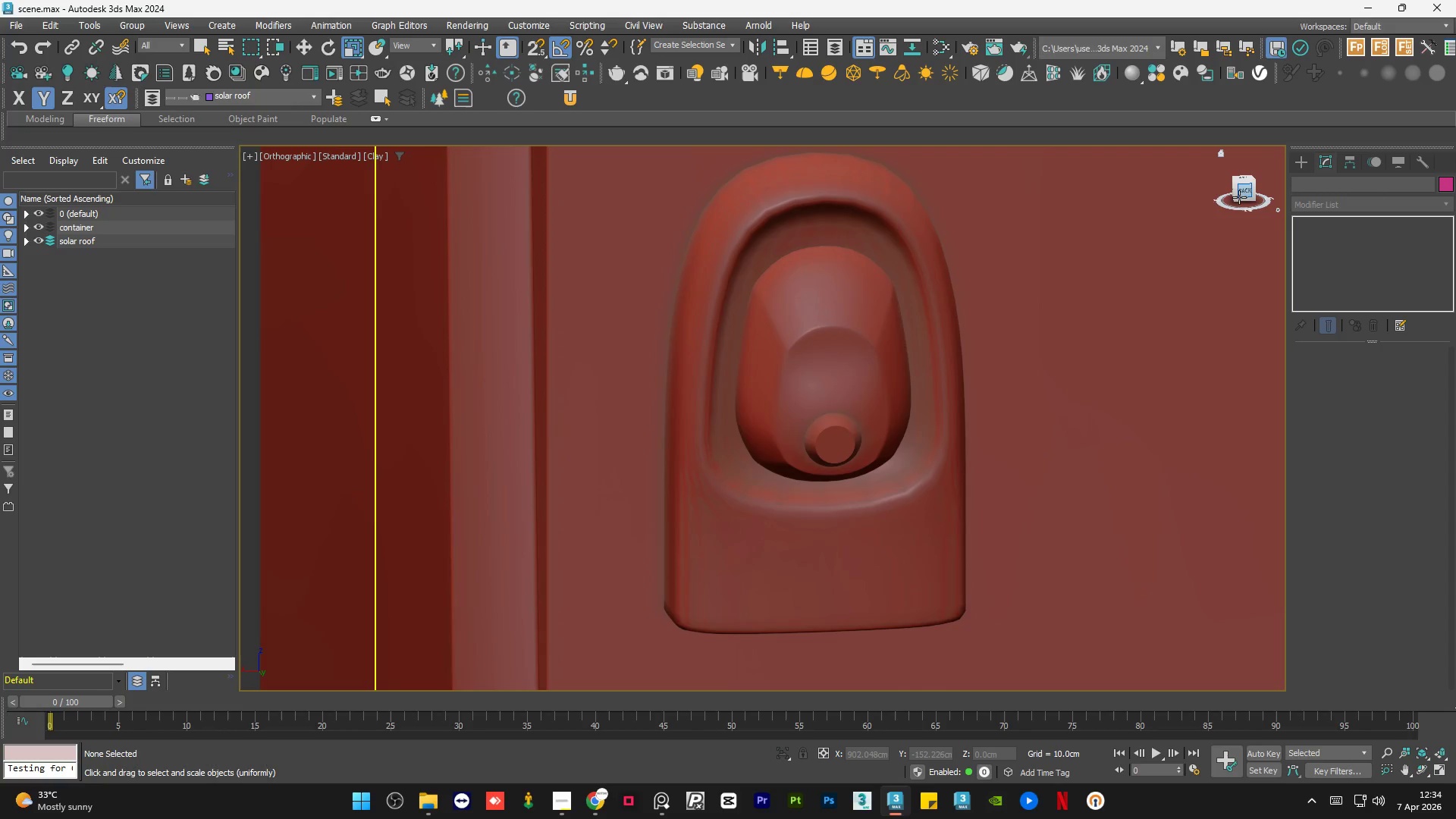 
left_click([1242, 193])
 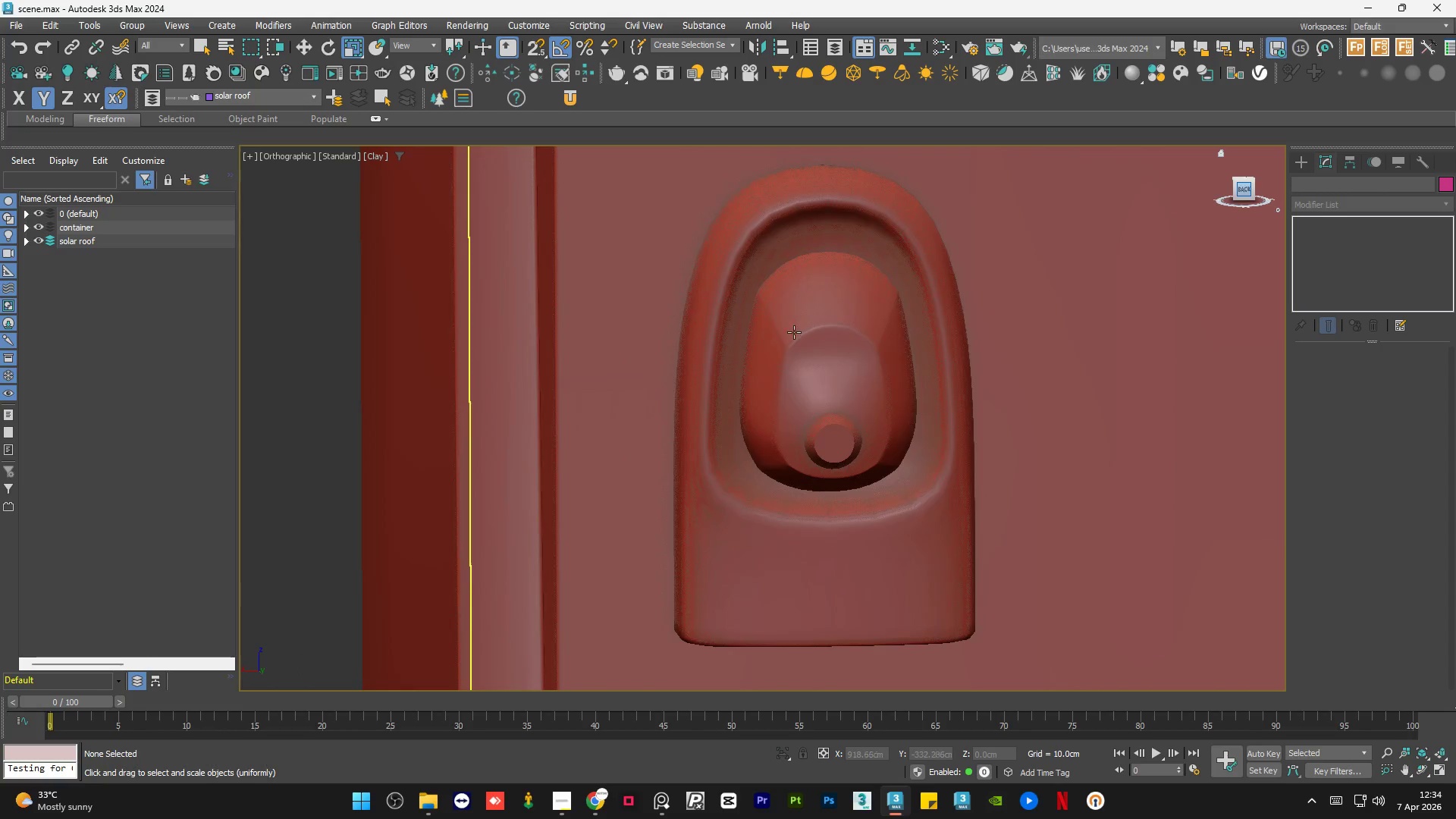 
key(Z)
 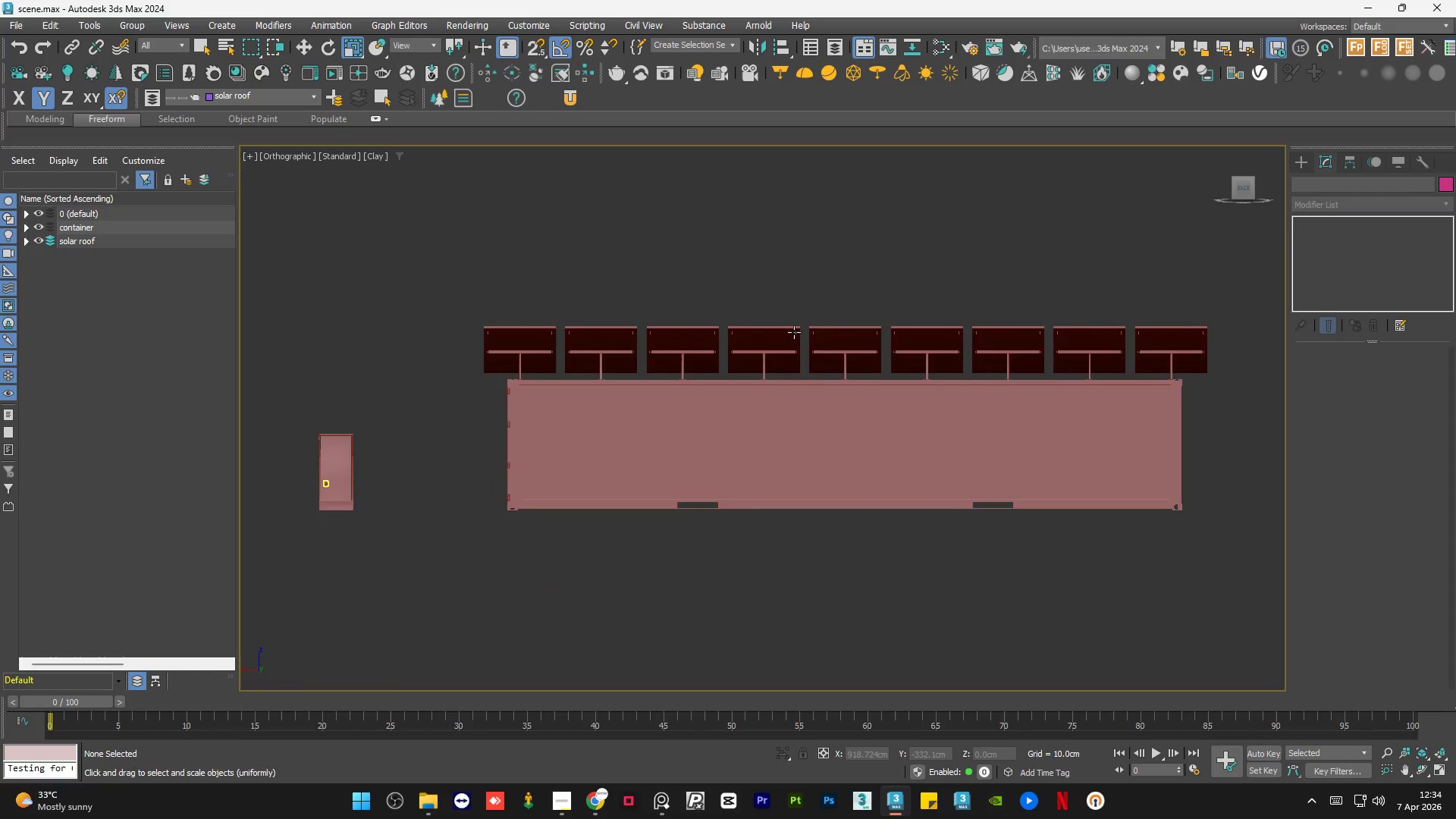 
scroll: coordinate [794, 332], scroll_direction: down, amount: 2.0
 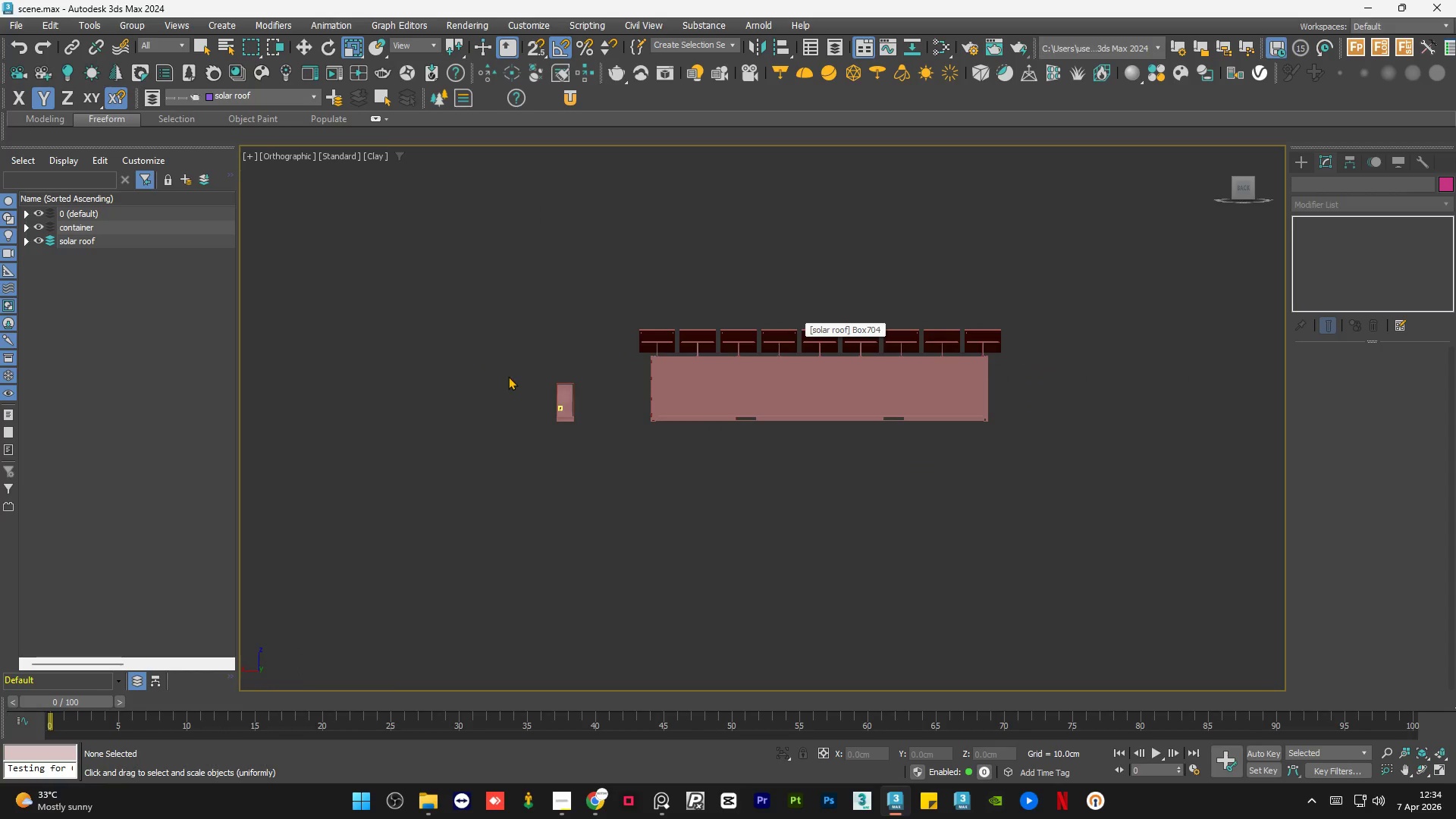 
left_click_drag(start_coordinate=[576, 356], to_coordinate=[739, 627])
 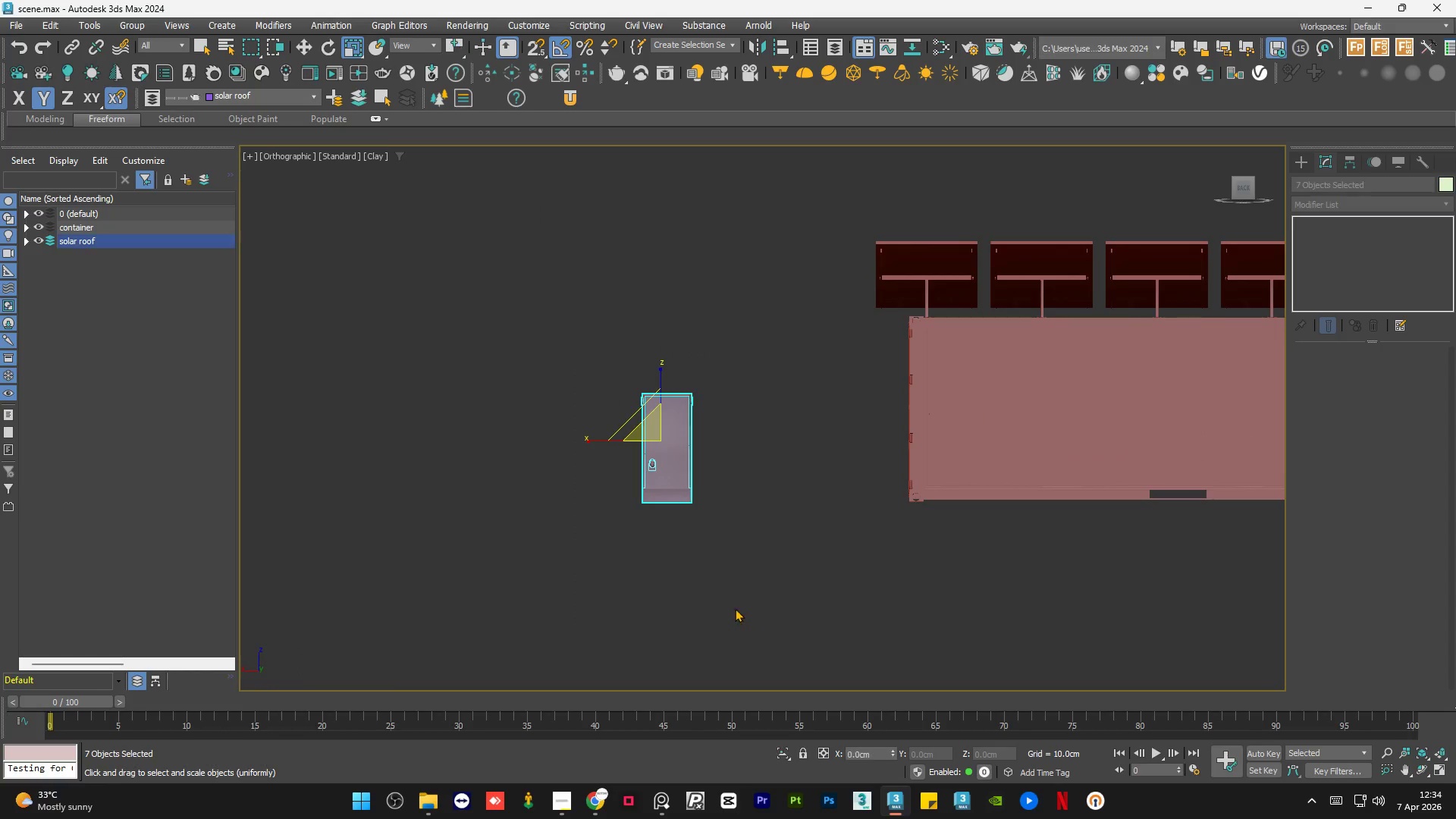 
scroll: coordinate [511, 378], scroll_direction: up, amount: 3.0
 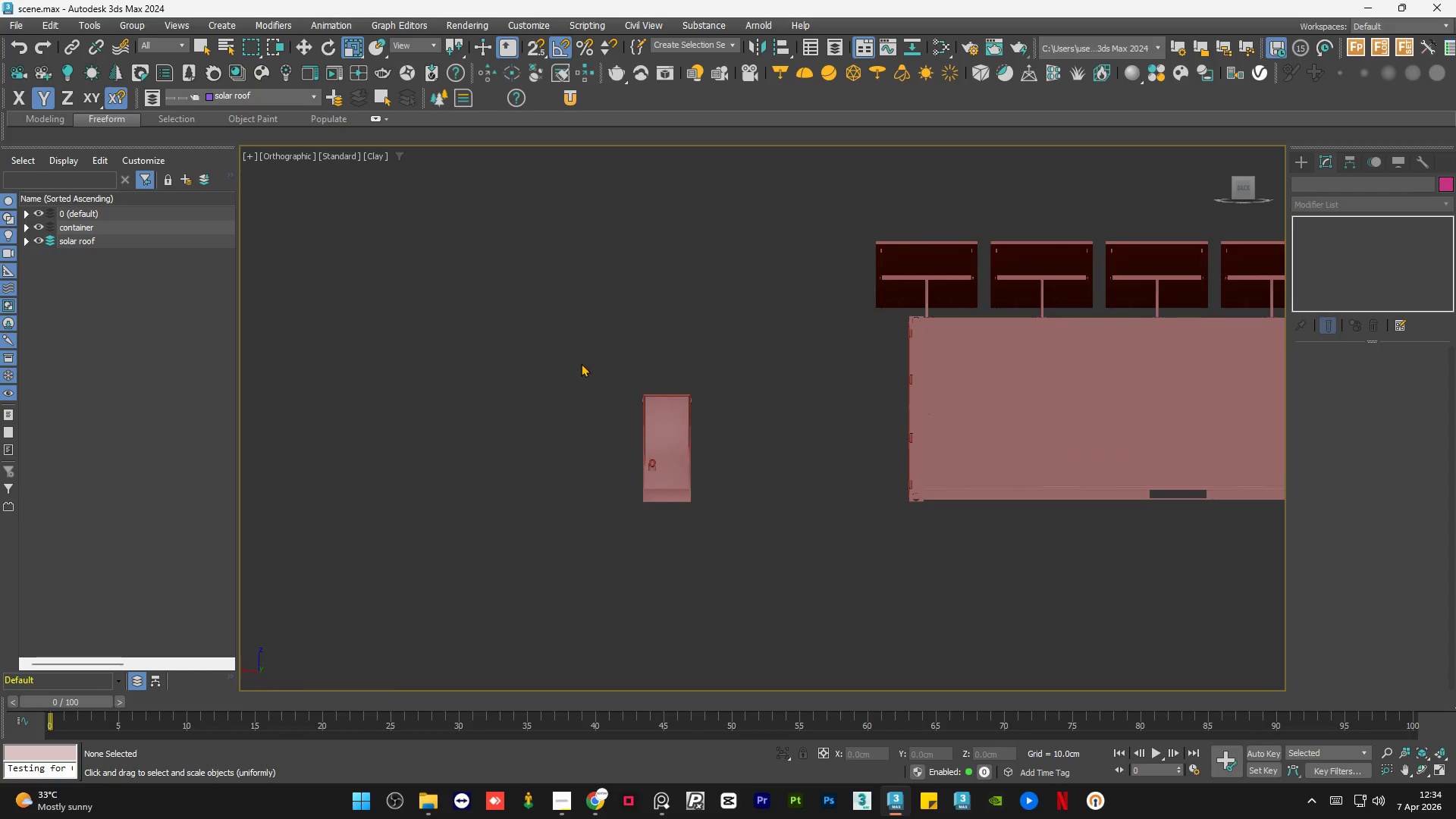 
key(Alt+Q)
 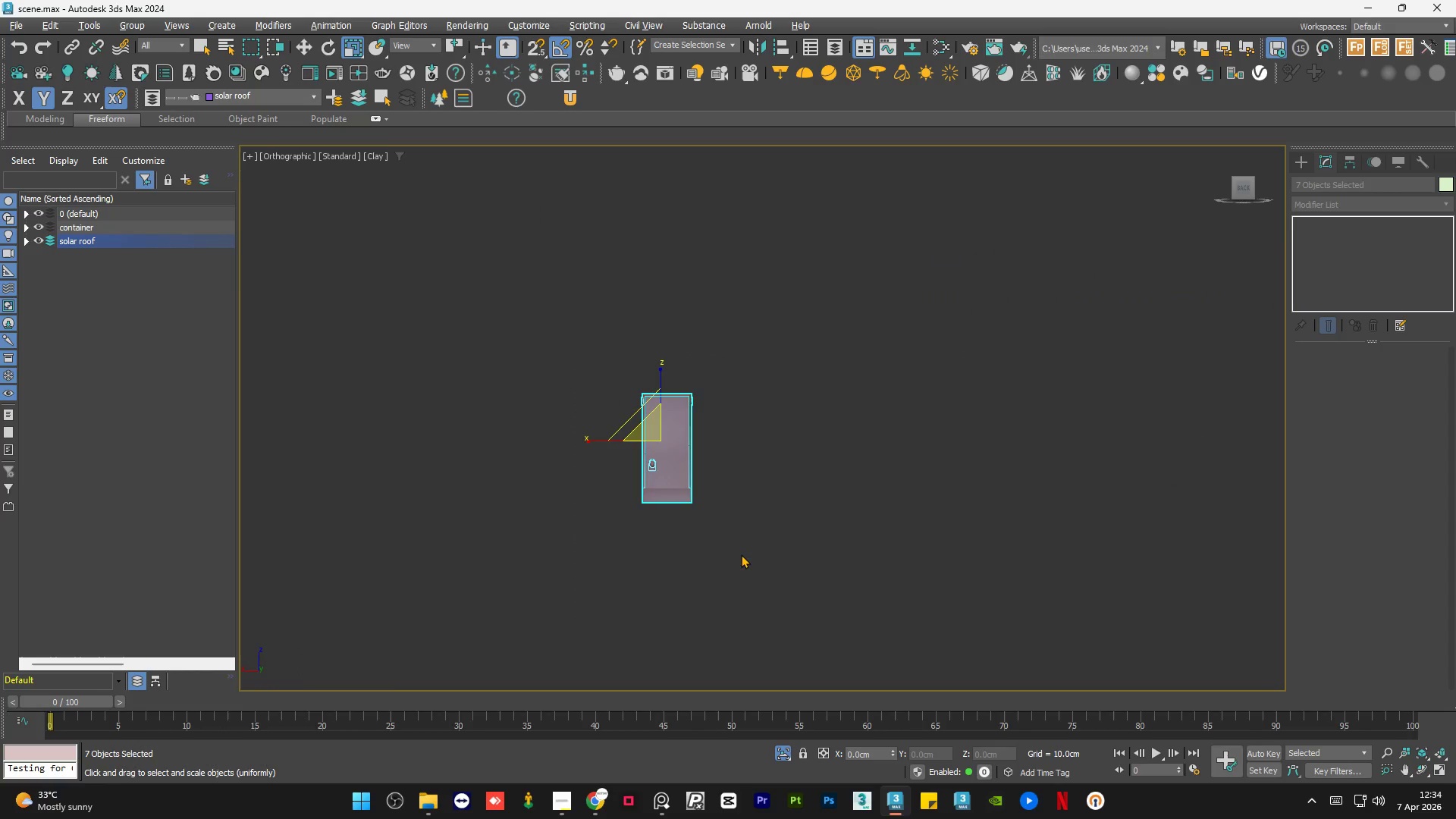 
left_click([743, 553])
 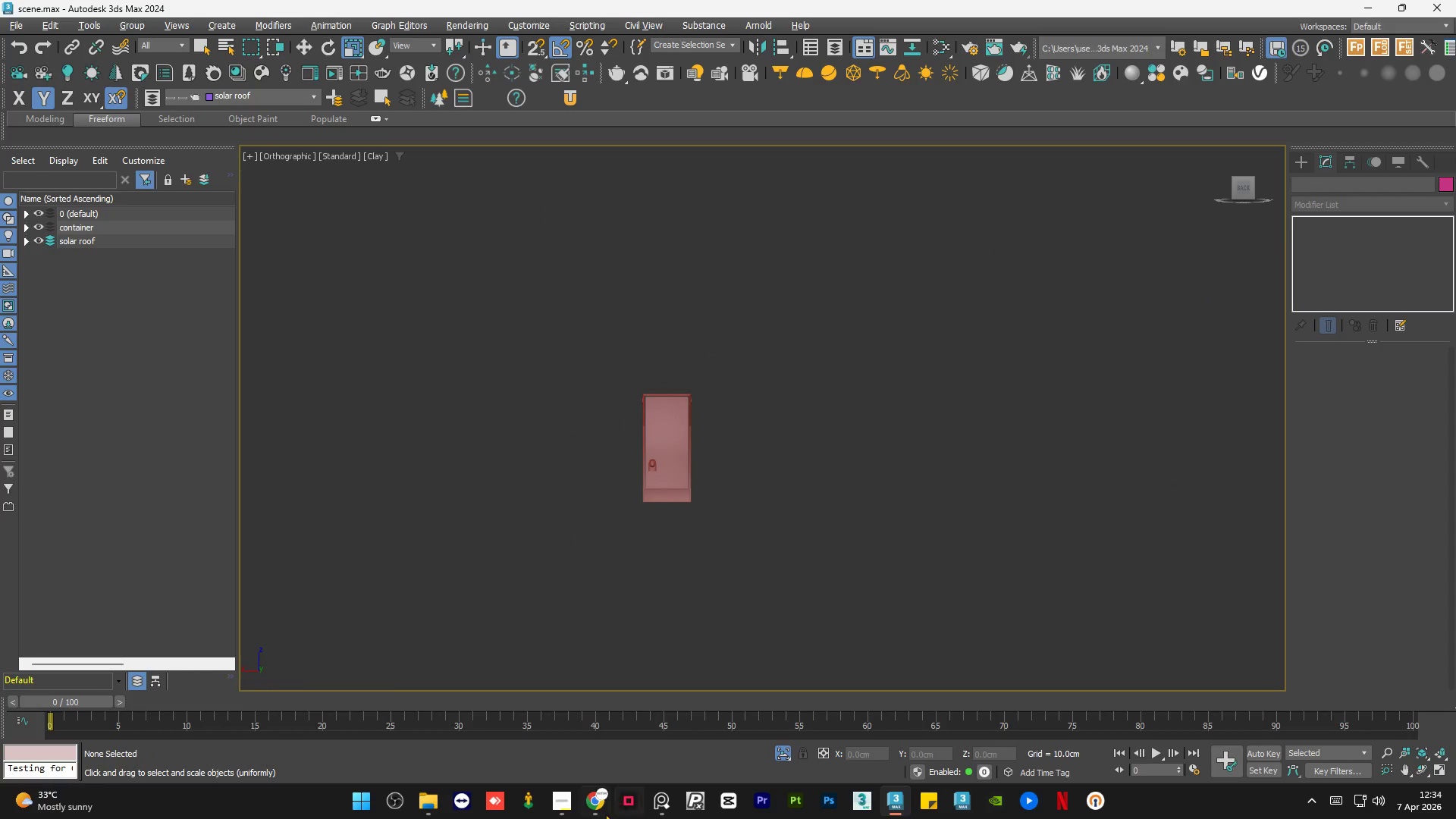 
left_click([598, 818])
 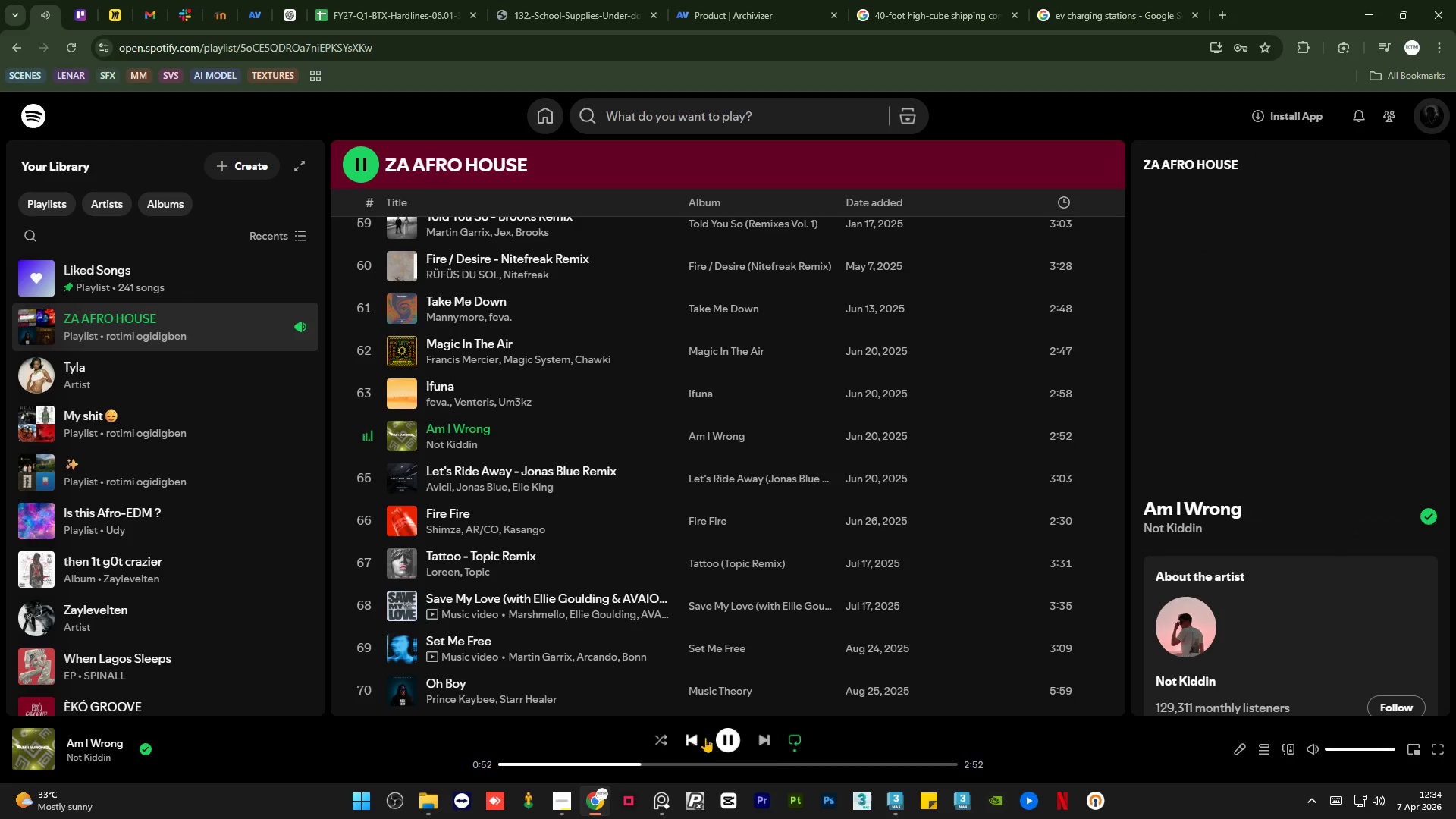 
left_click([759, 739])
 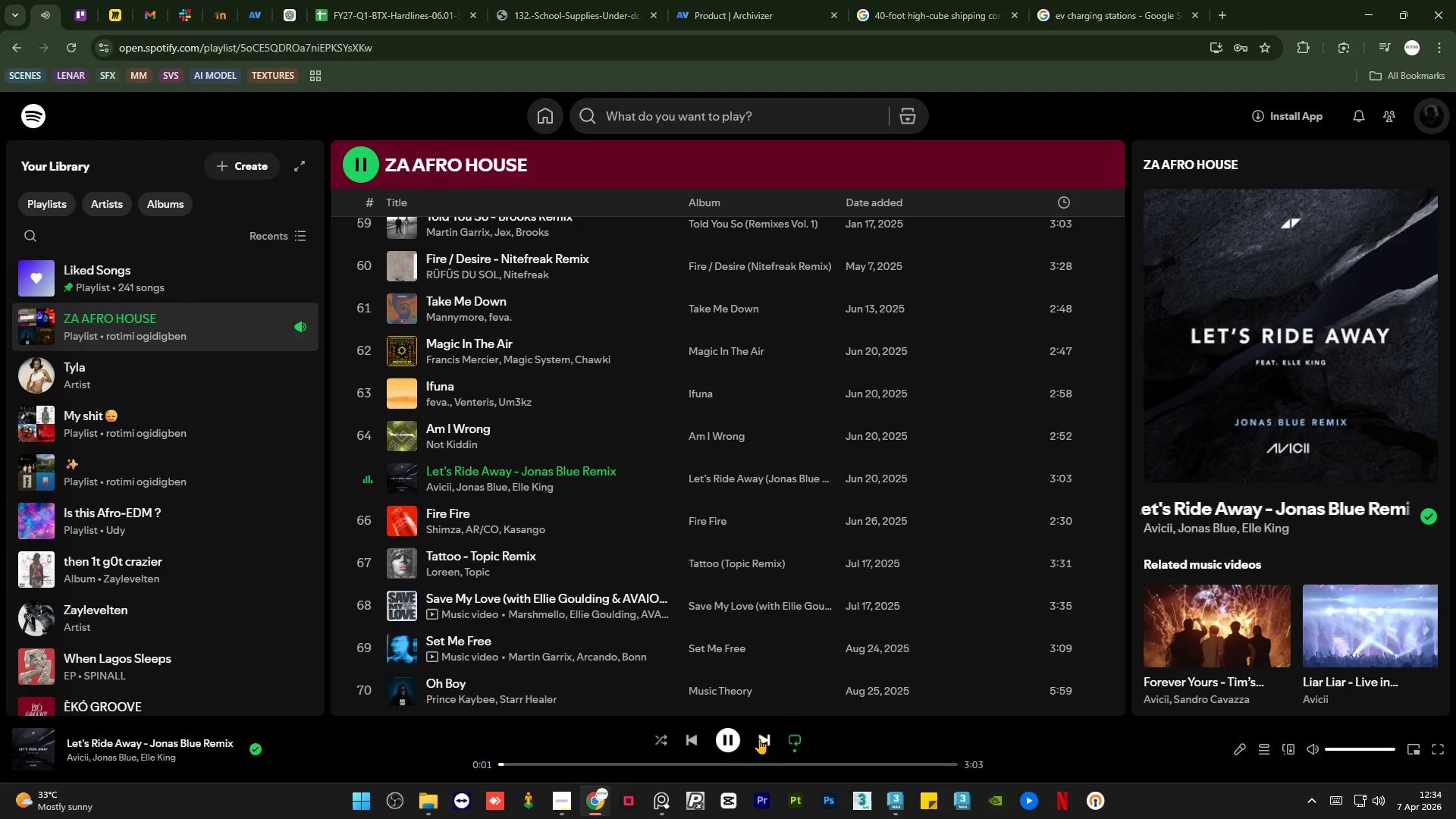 
left_click([896, 808])
 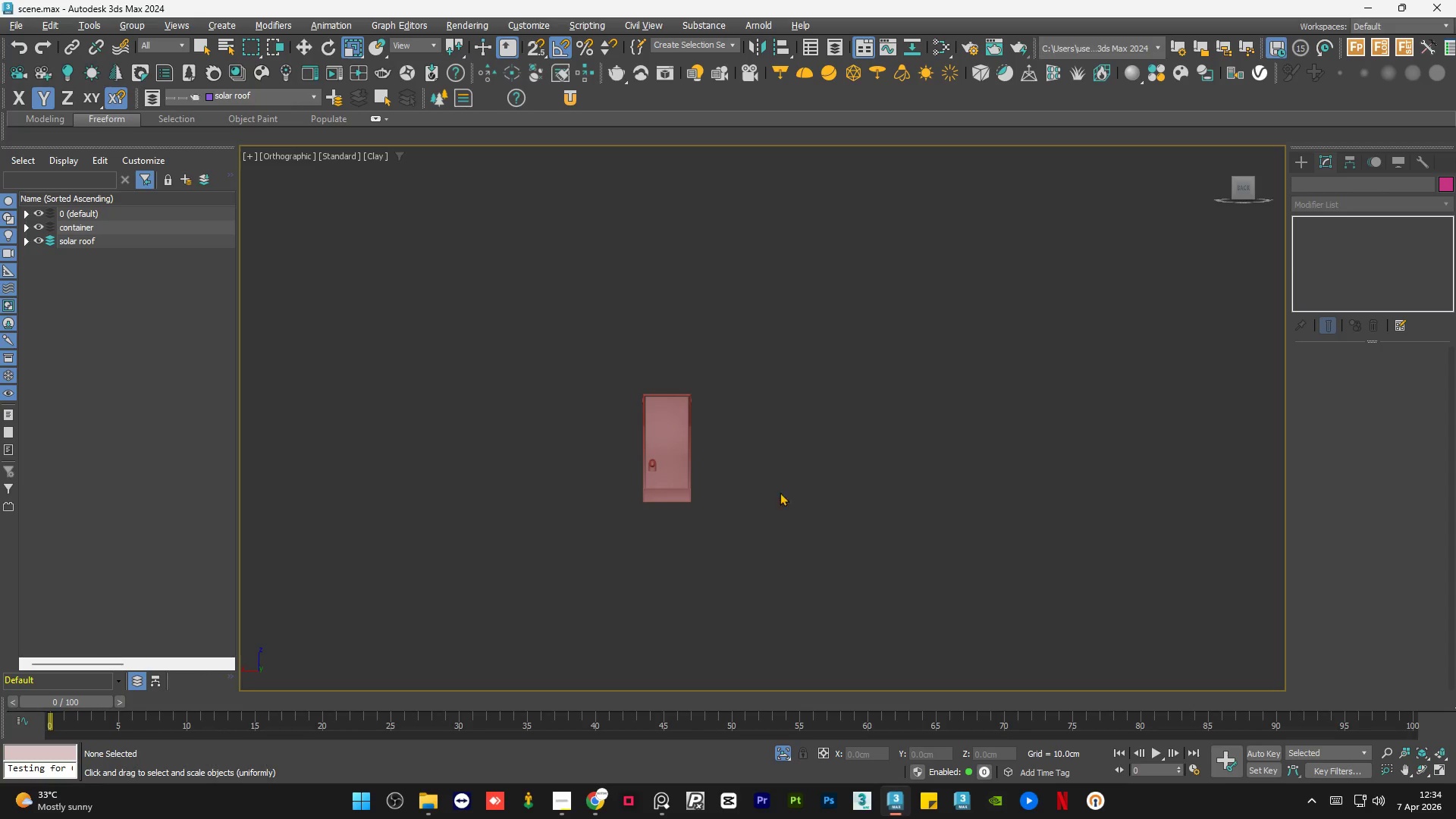 
left_click([774, 457])
 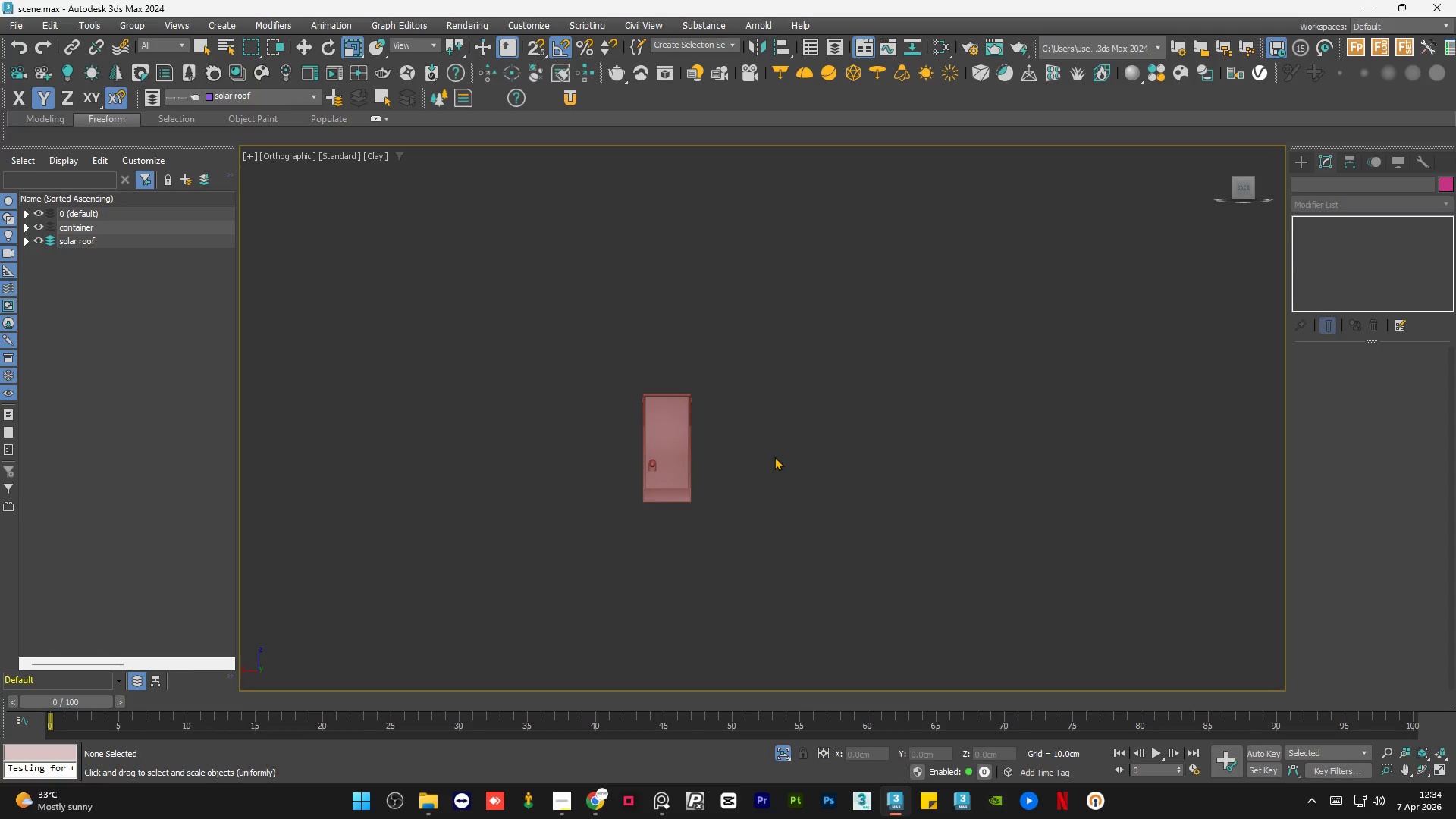 
key(Control+S)
 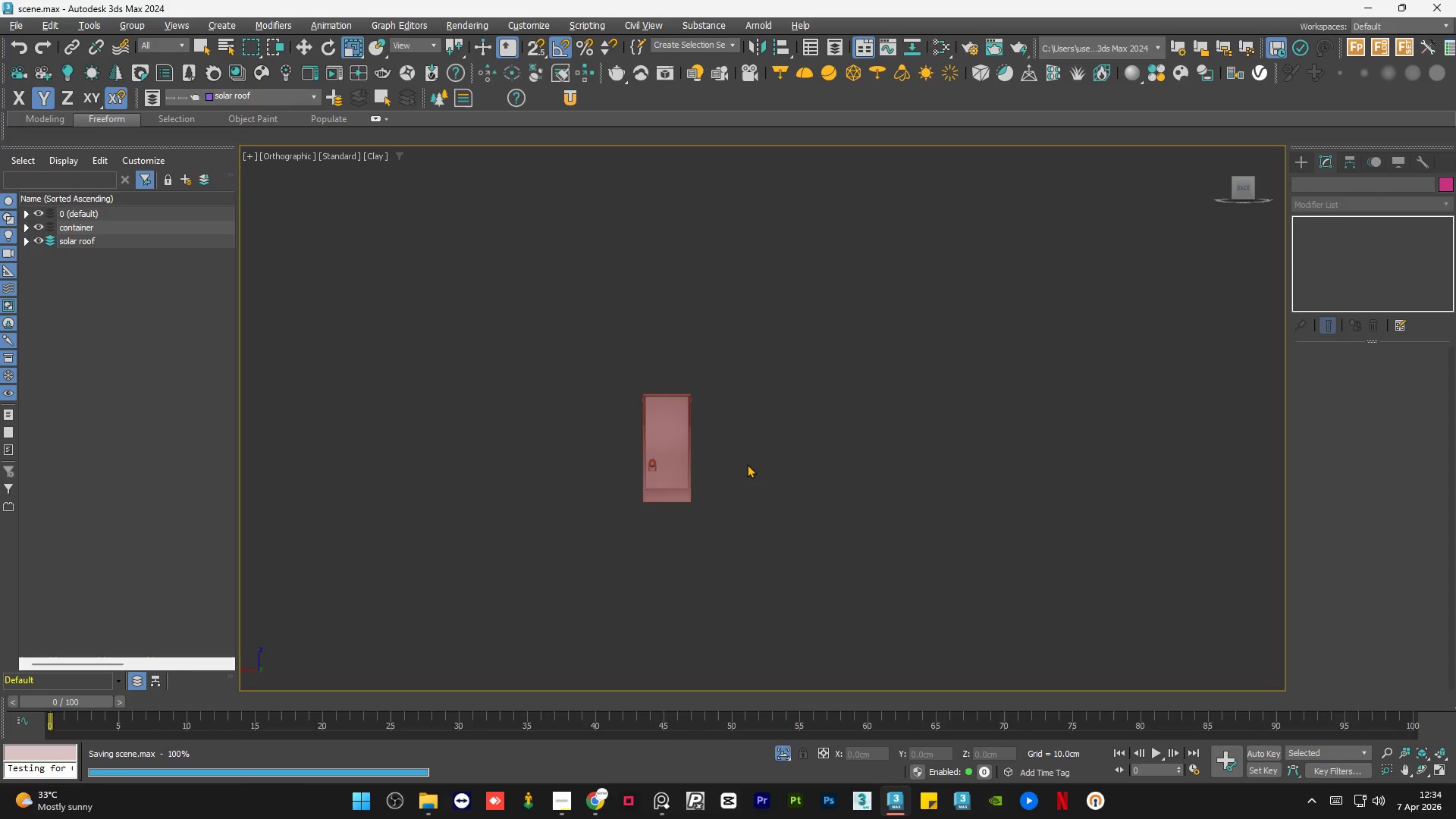 
left_click([613, 378])
 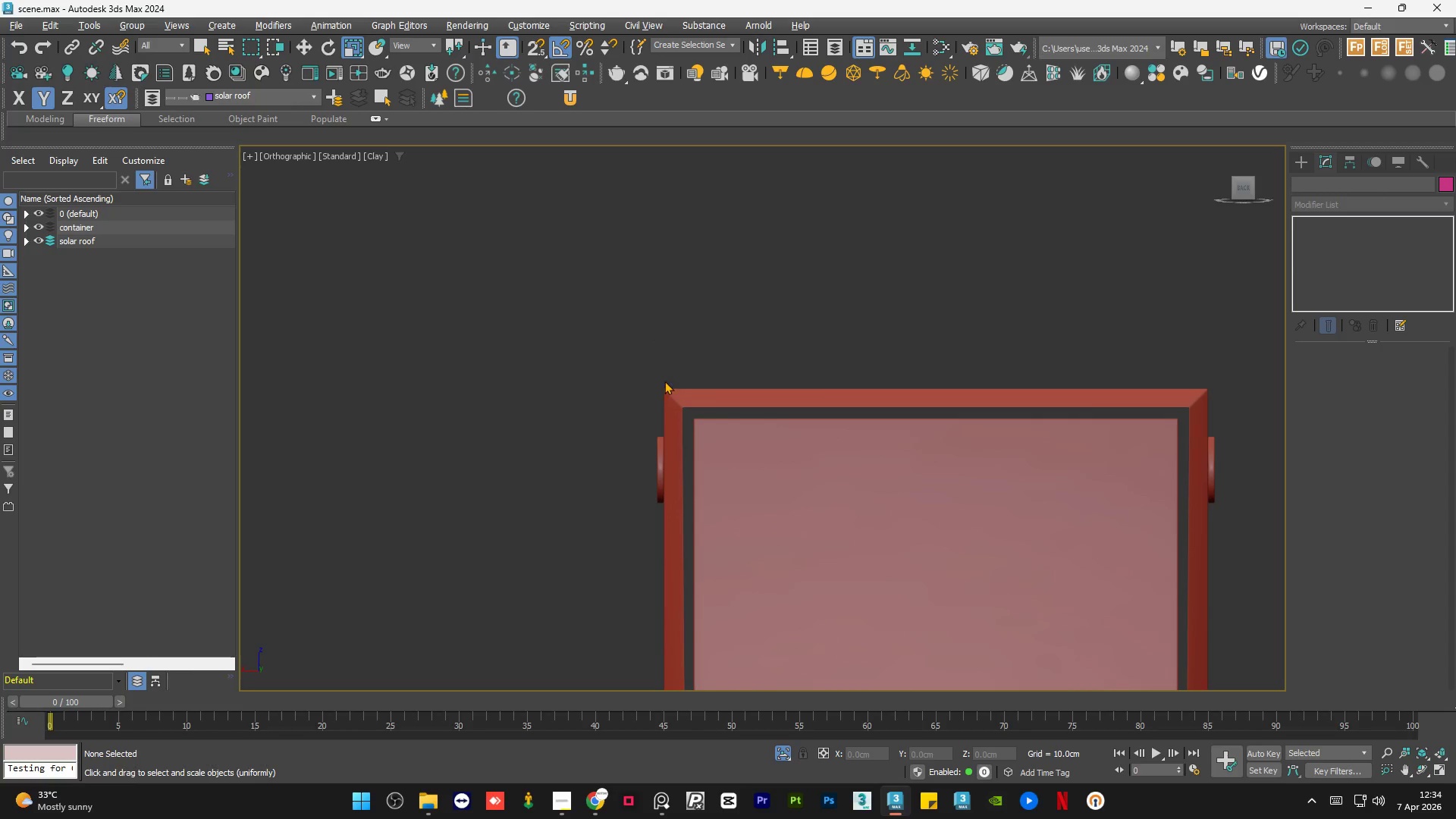 
scroll: coordinate [653, 474], scroll_direction: up, amount: 9.0
 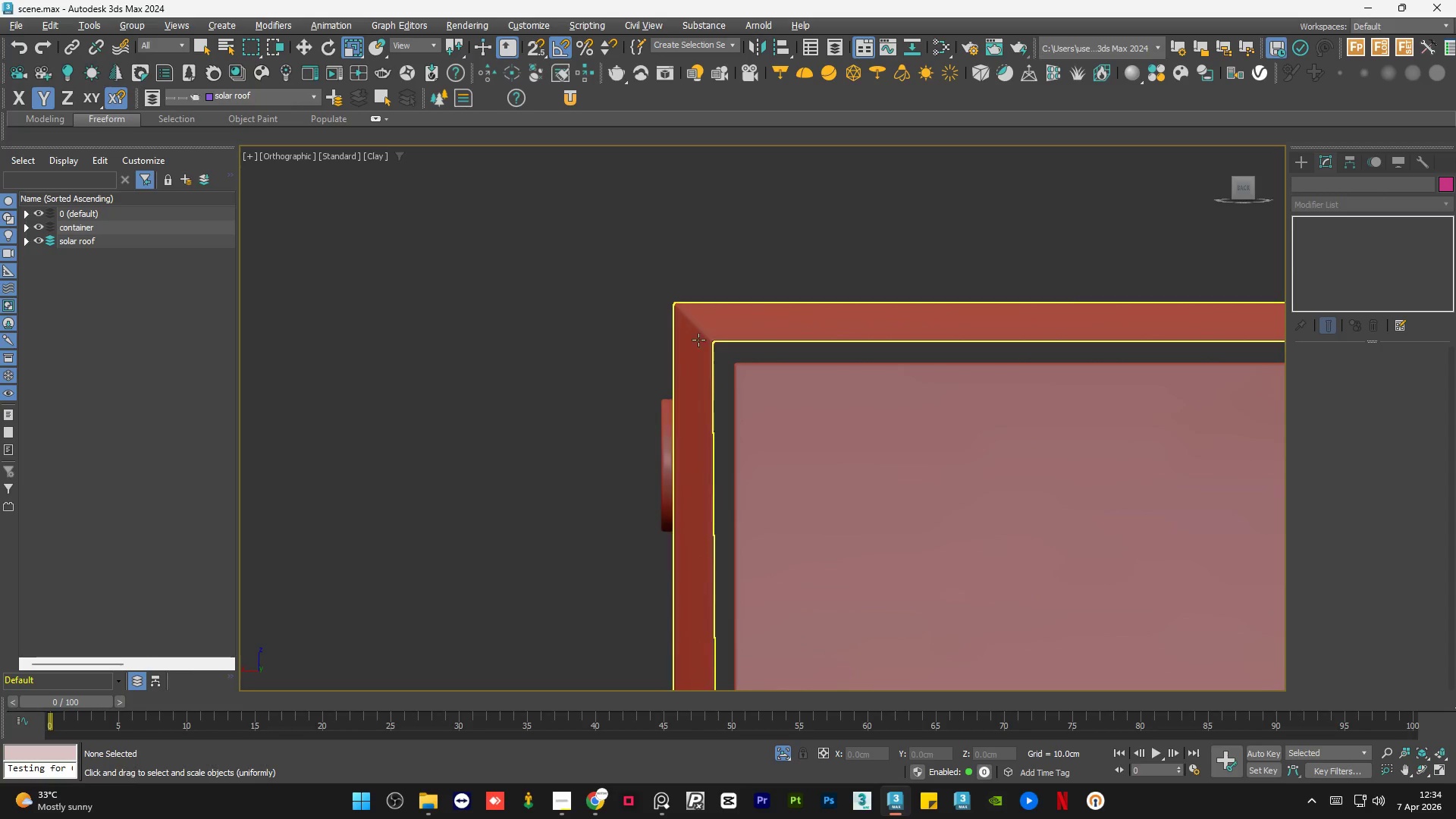 
scroll: coordinate [708, 323], scroll_direction: down, amount: 5.0
 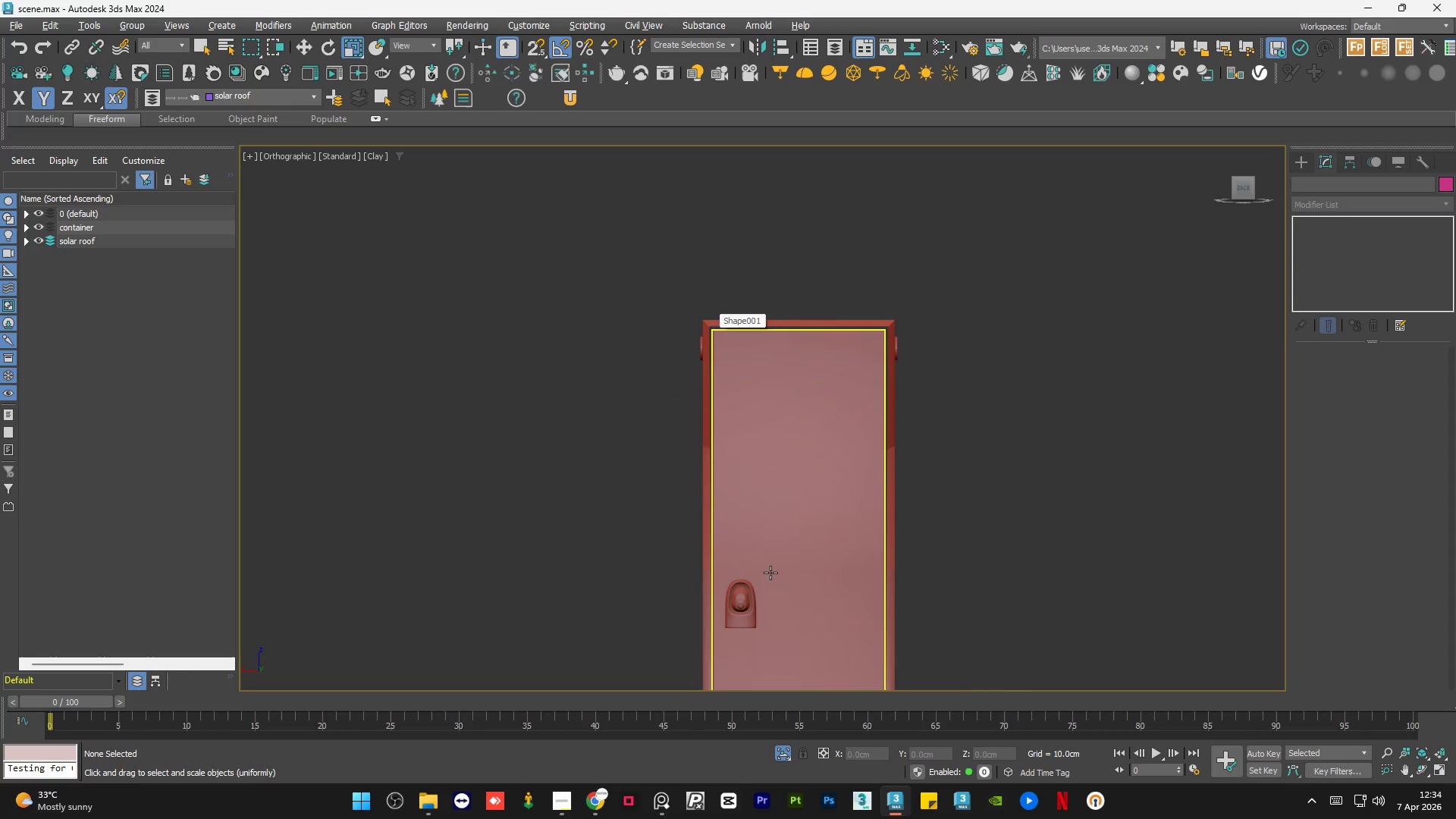 
scroll: coordinate [713, 642], scroll_direction: up, amount: 4.0
 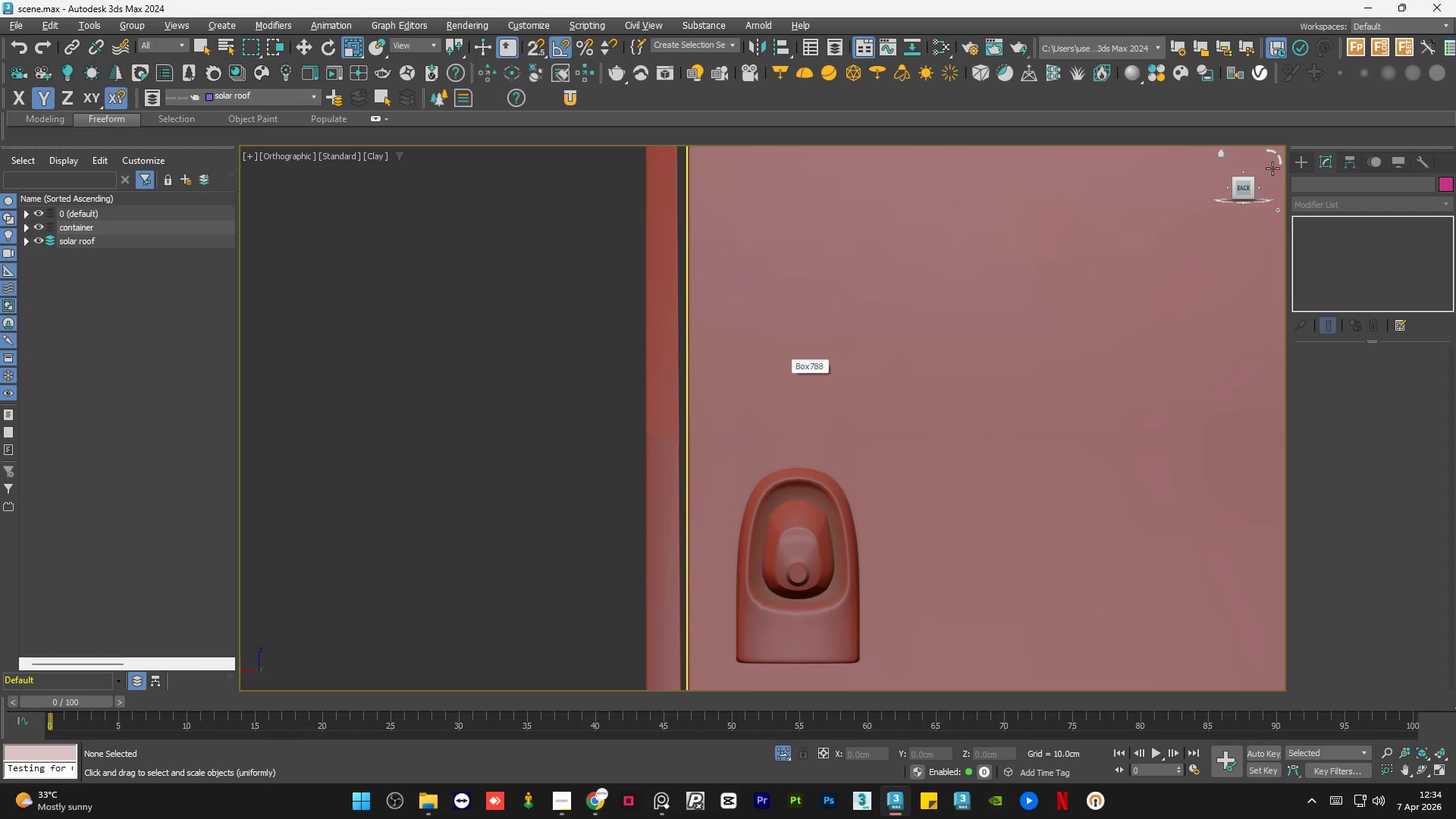 
left_click([1302, 158])
 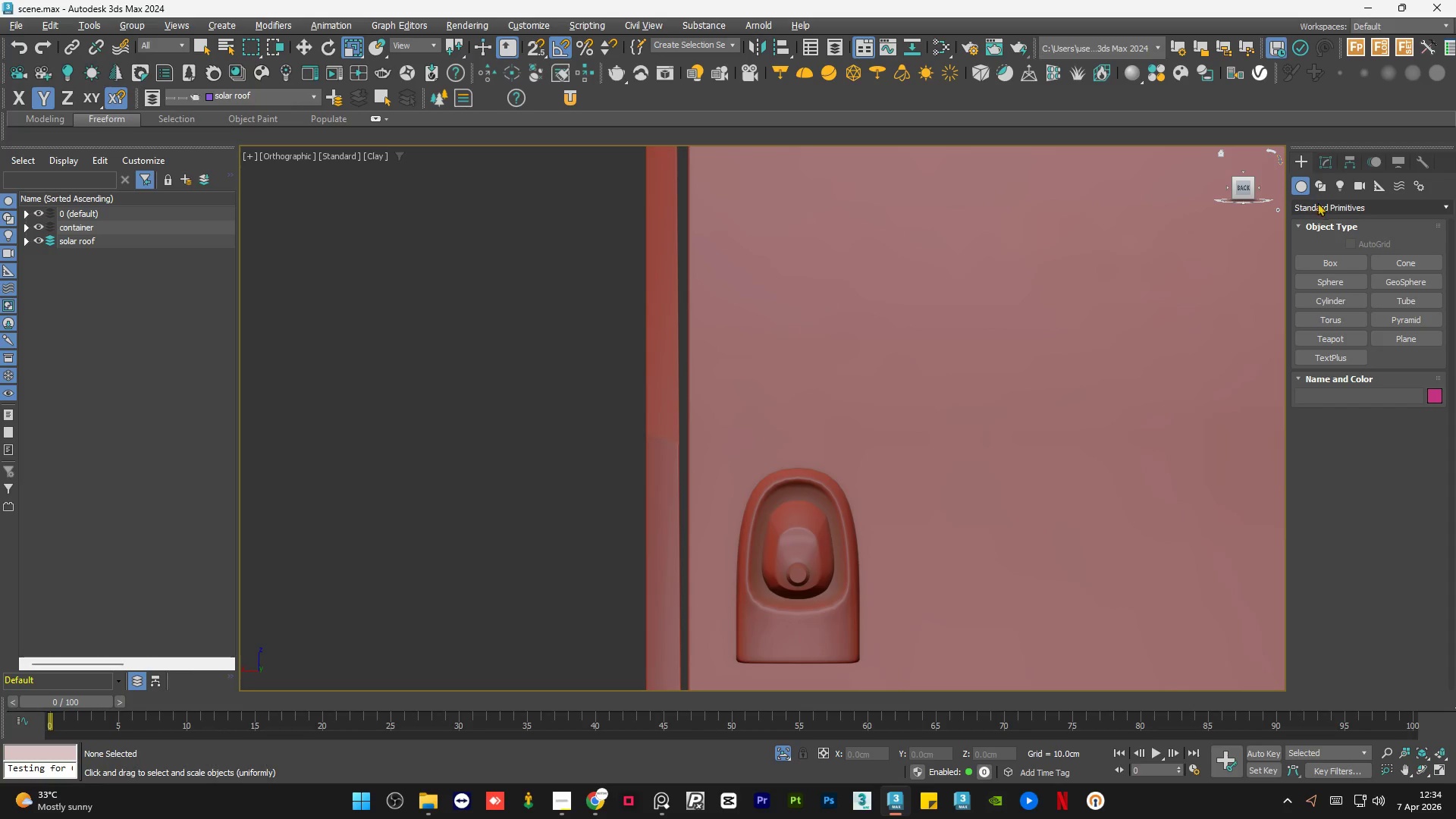 
left_click([1320, 193])
 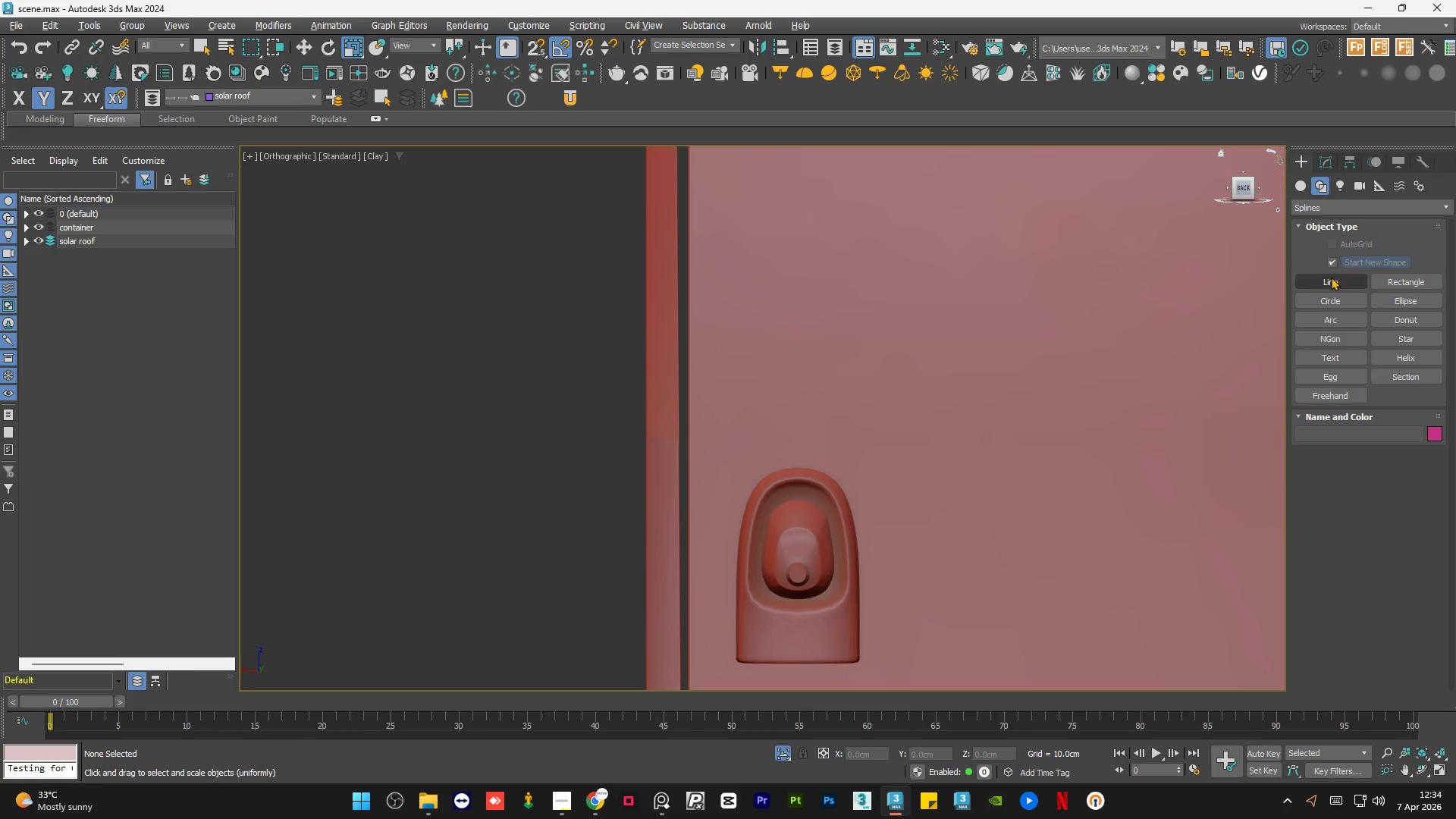 
left_click([1329, 282])
 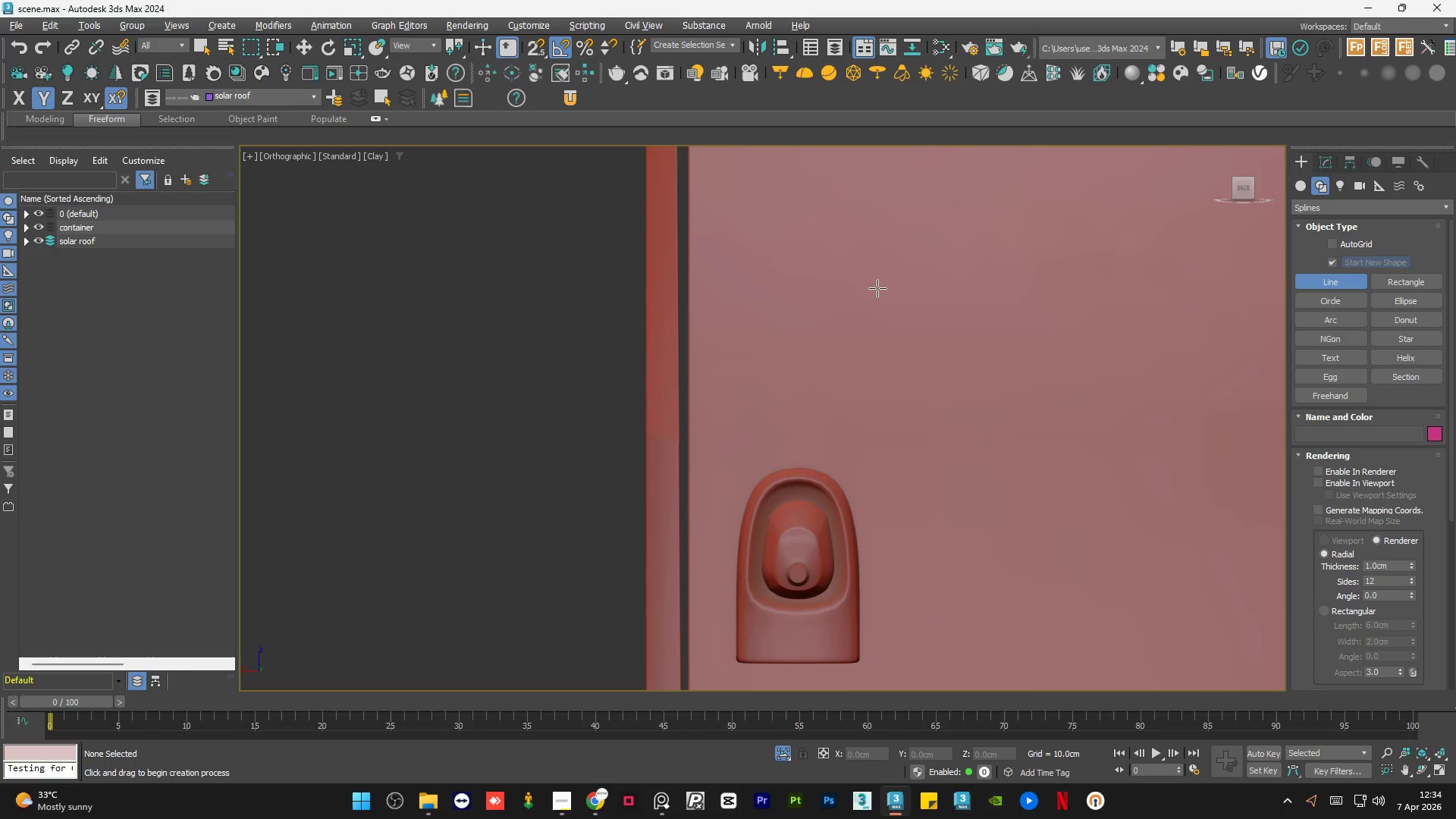 
scroll: coordinate [829, 428], scroll_direction: none, amount: 0.0
 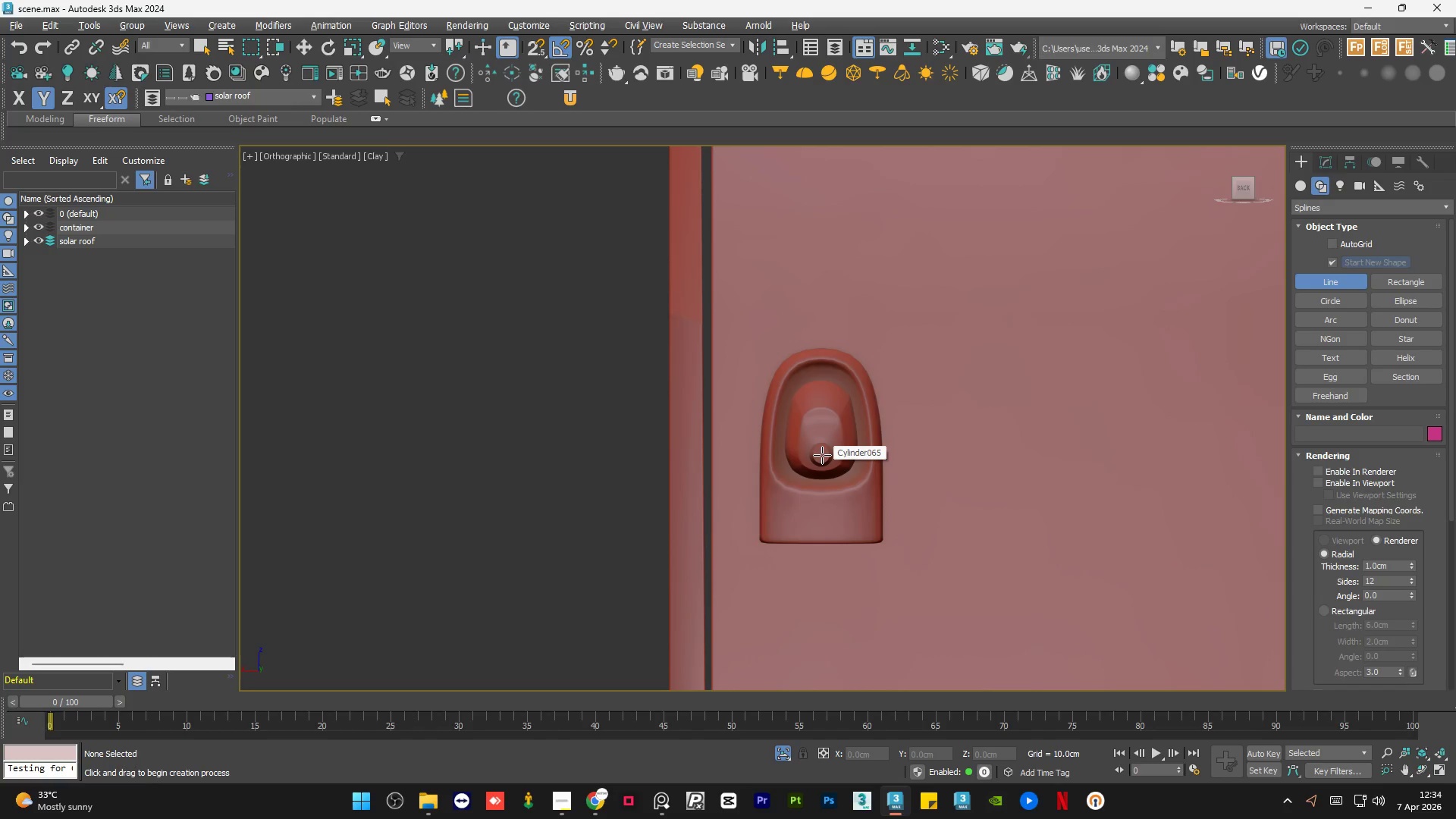 
left_click([822, 455])
 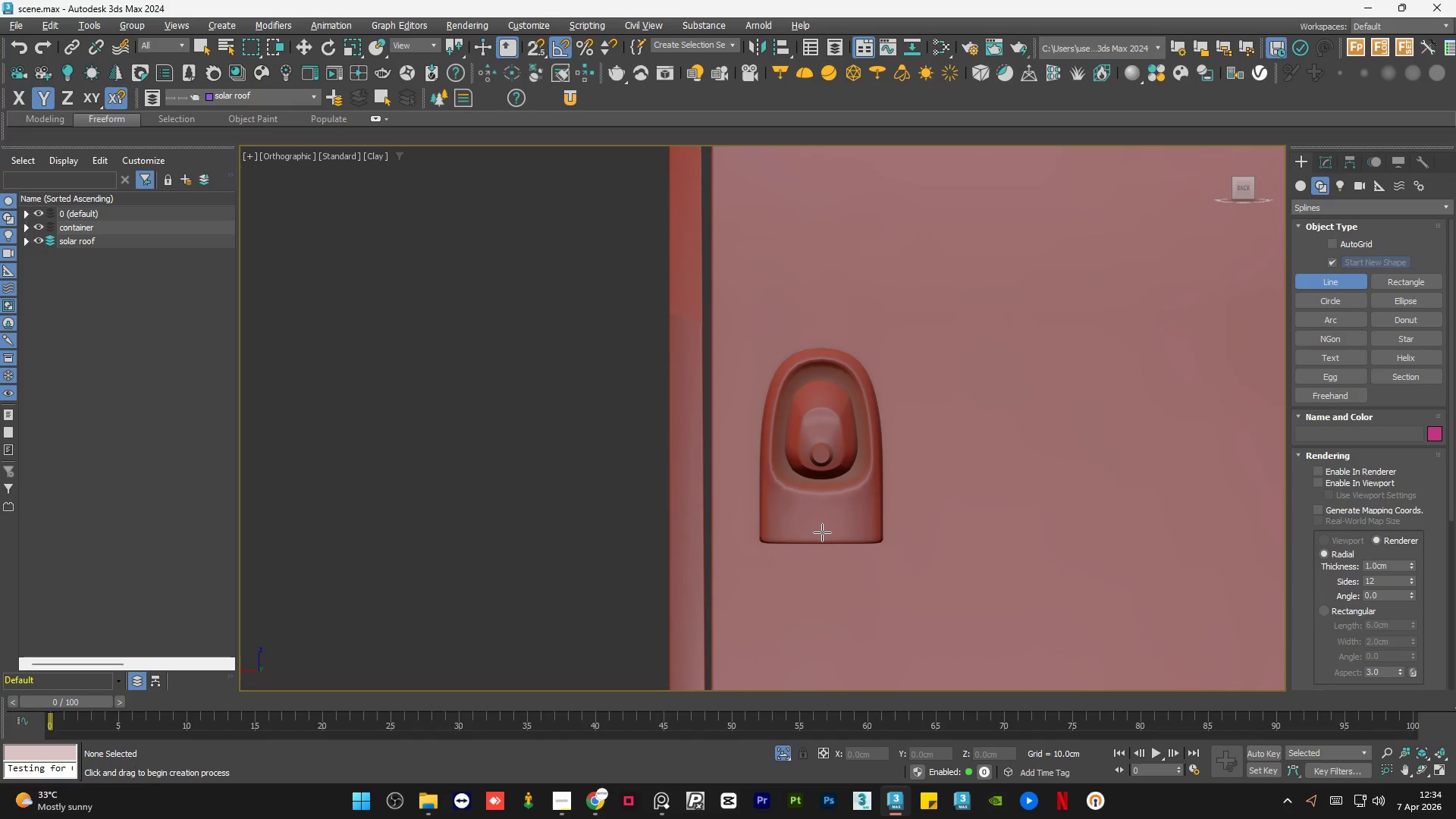 
key(F3)
 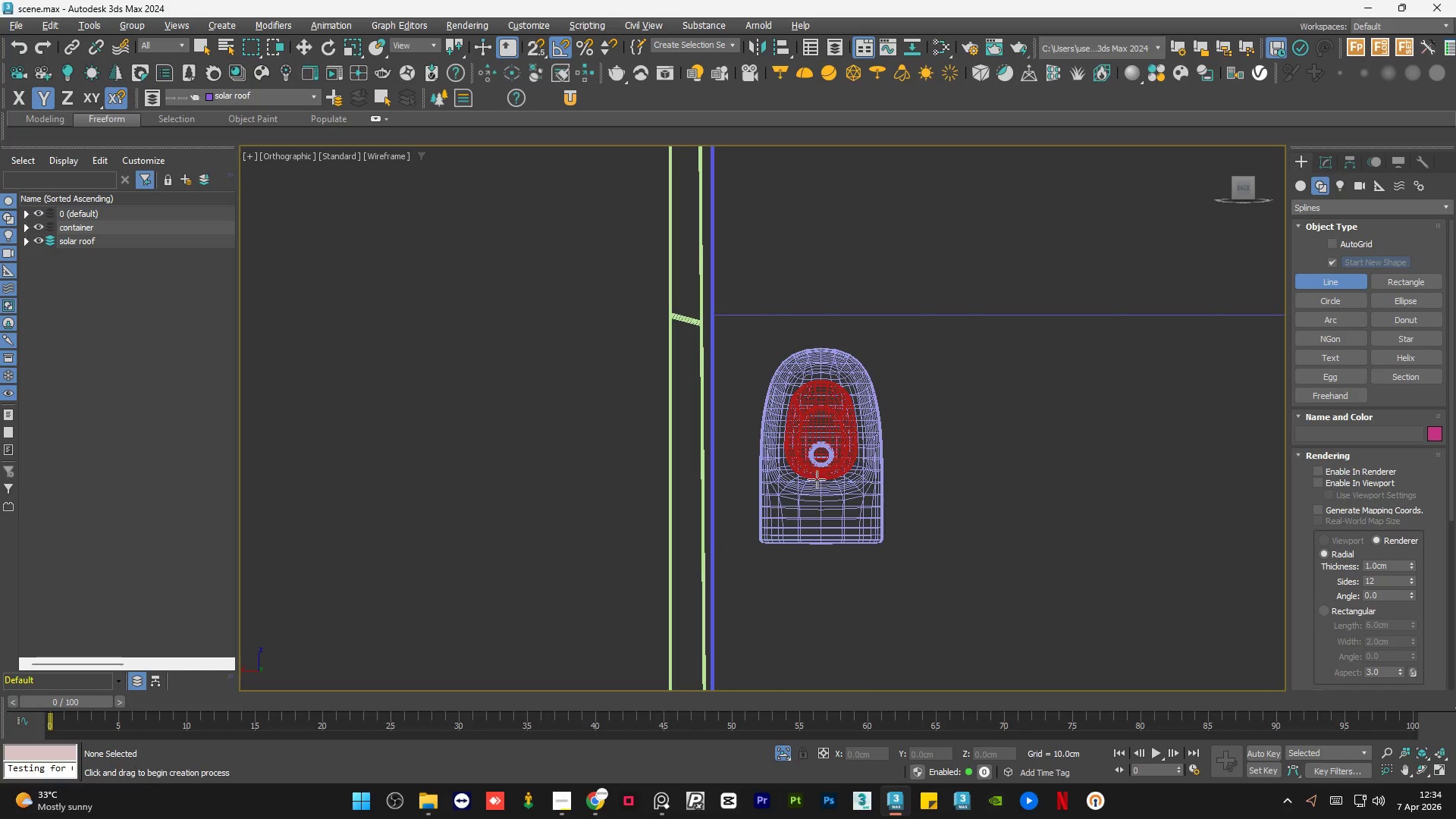 
key(F3)
 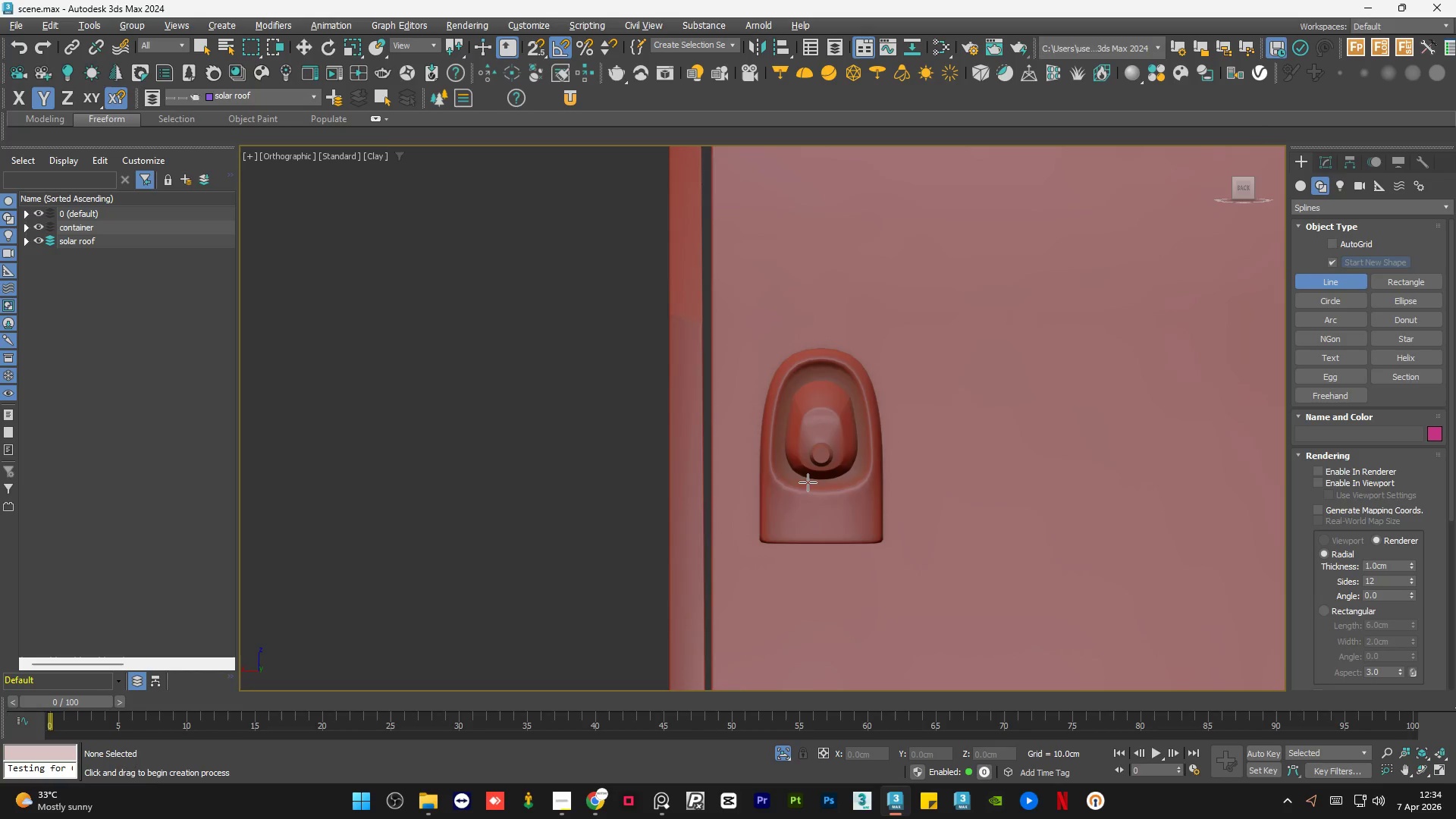 
scroll: coordinate [802, 500], scroll_direction: down, amount: 2.0
 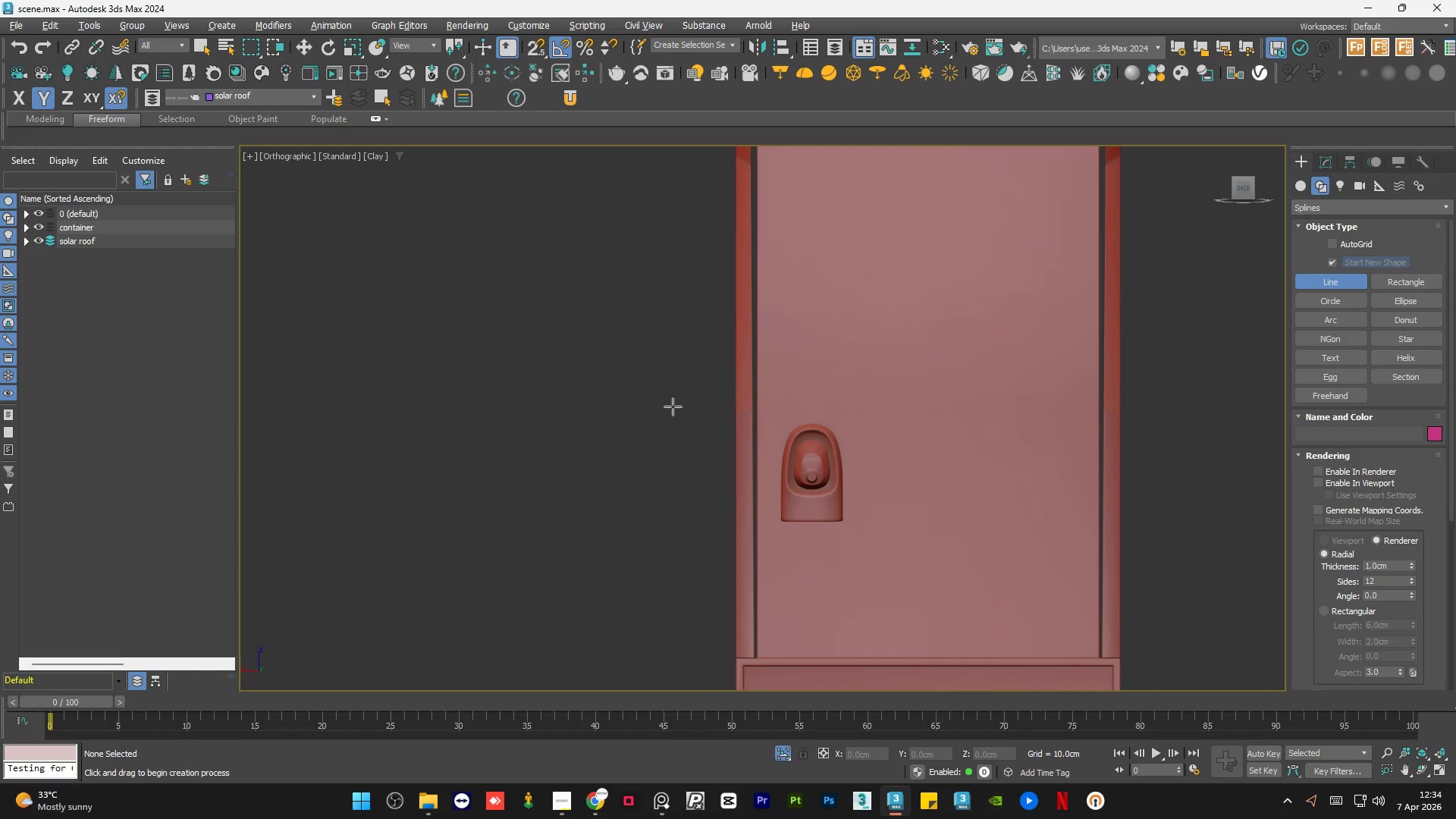 
left_click_drag(start_coordinate=[671, 409], to_coordinate=[648, 473])
 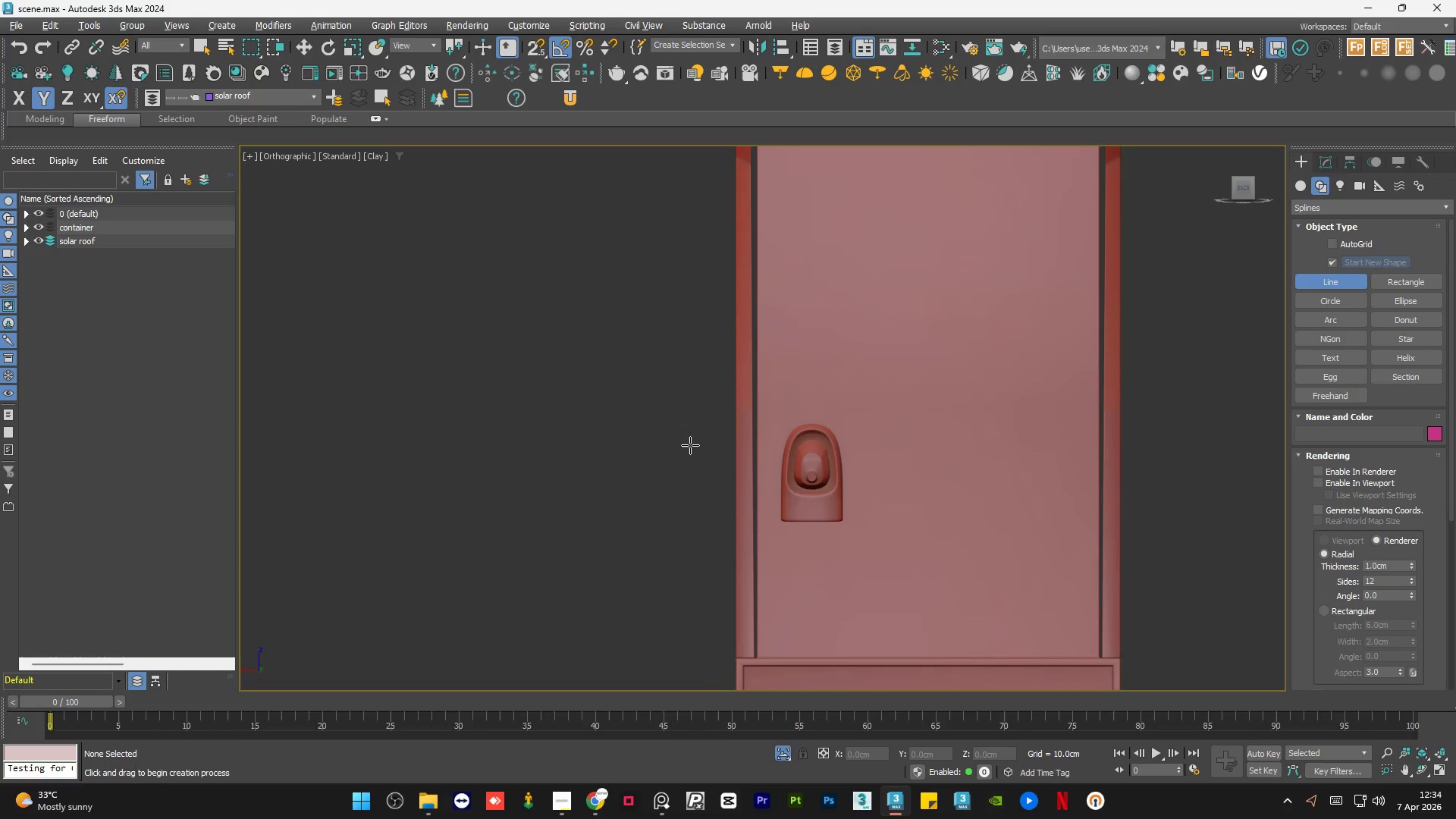 
hold_key(key=AltLeft, duration=0.48)
 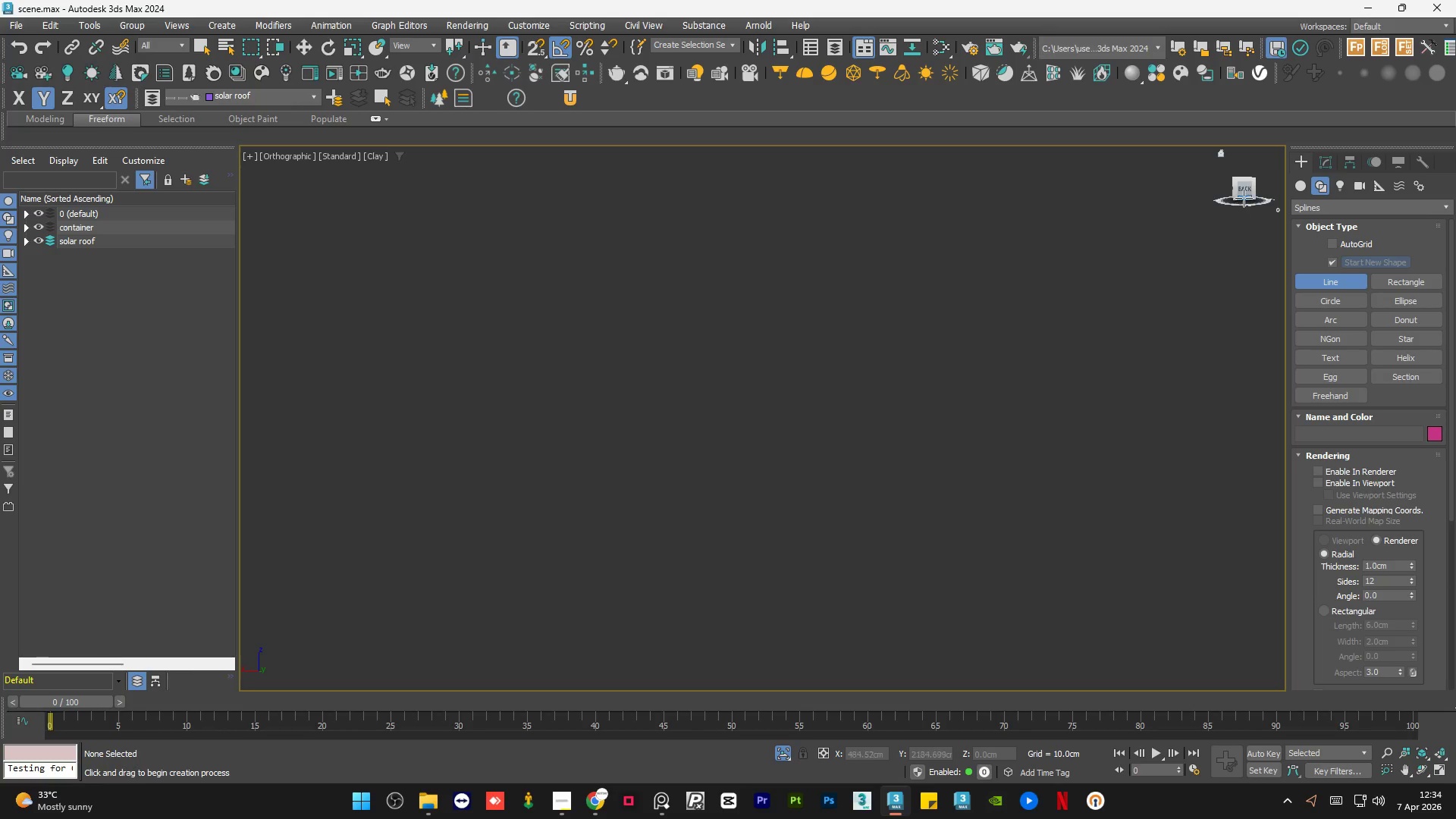 
scroll: coordinate [691, 445], scroll_direction: down, amount: 3.0
 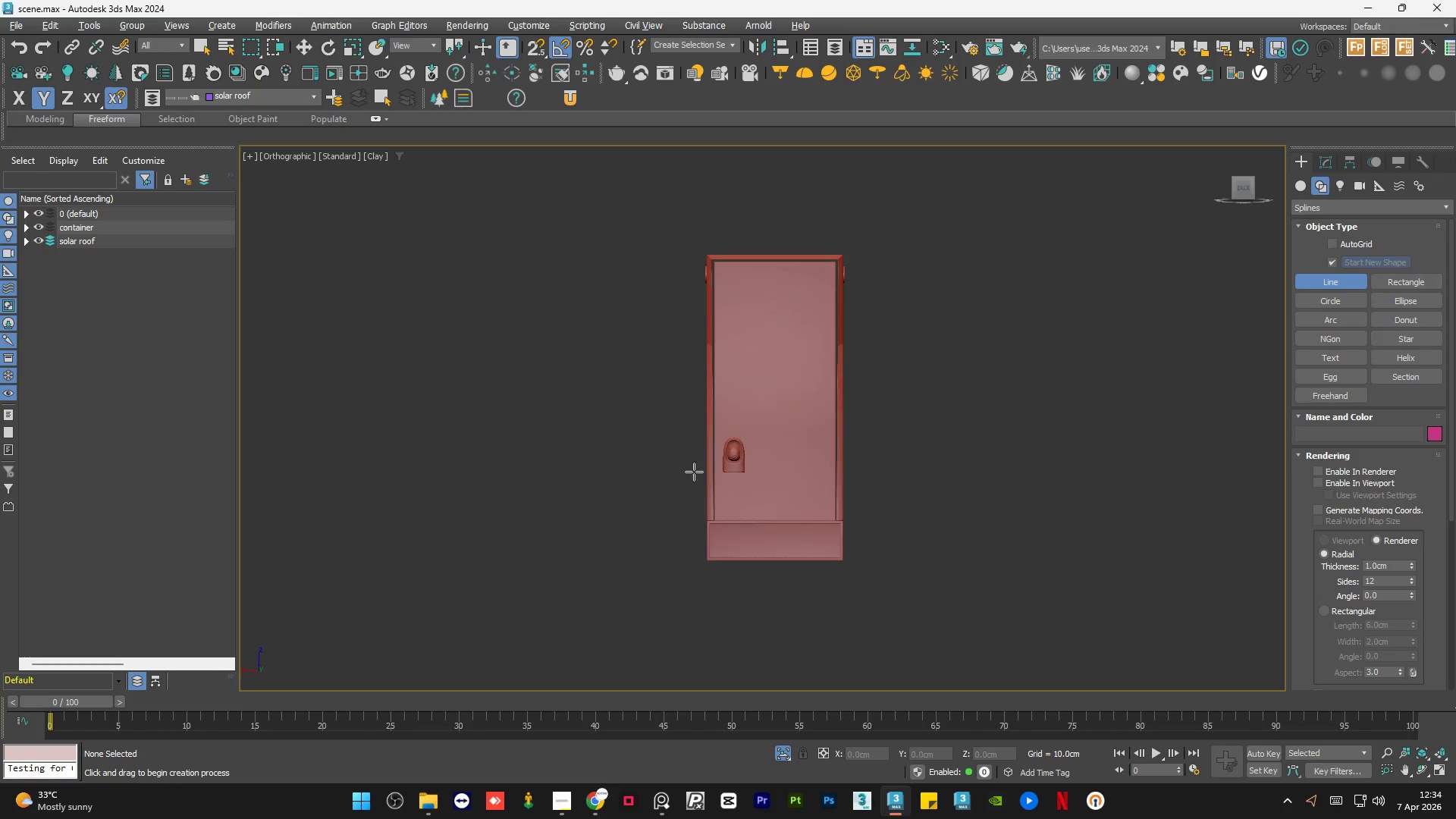 
left_click([1240, 190])
 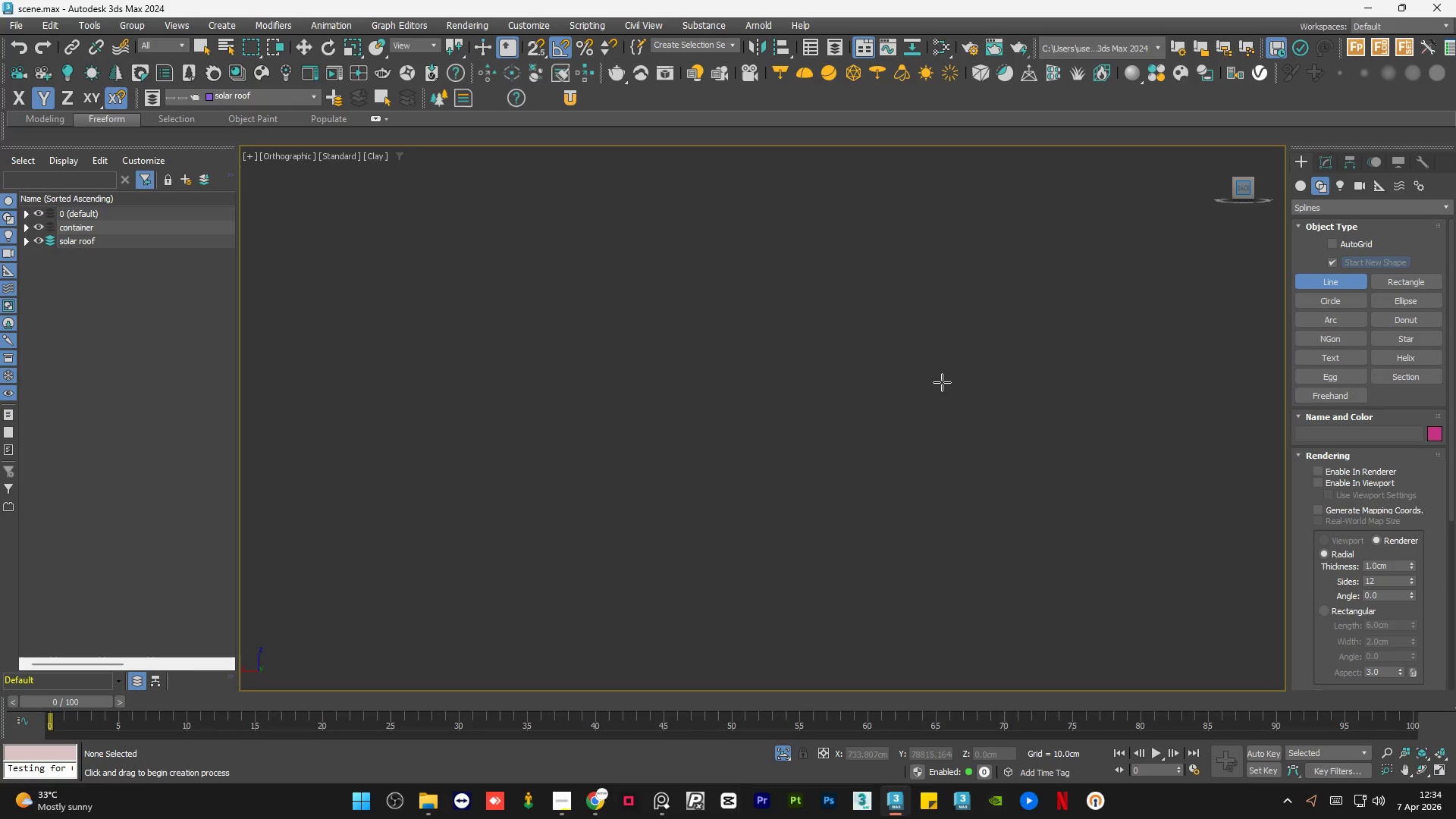 
key(Z)
 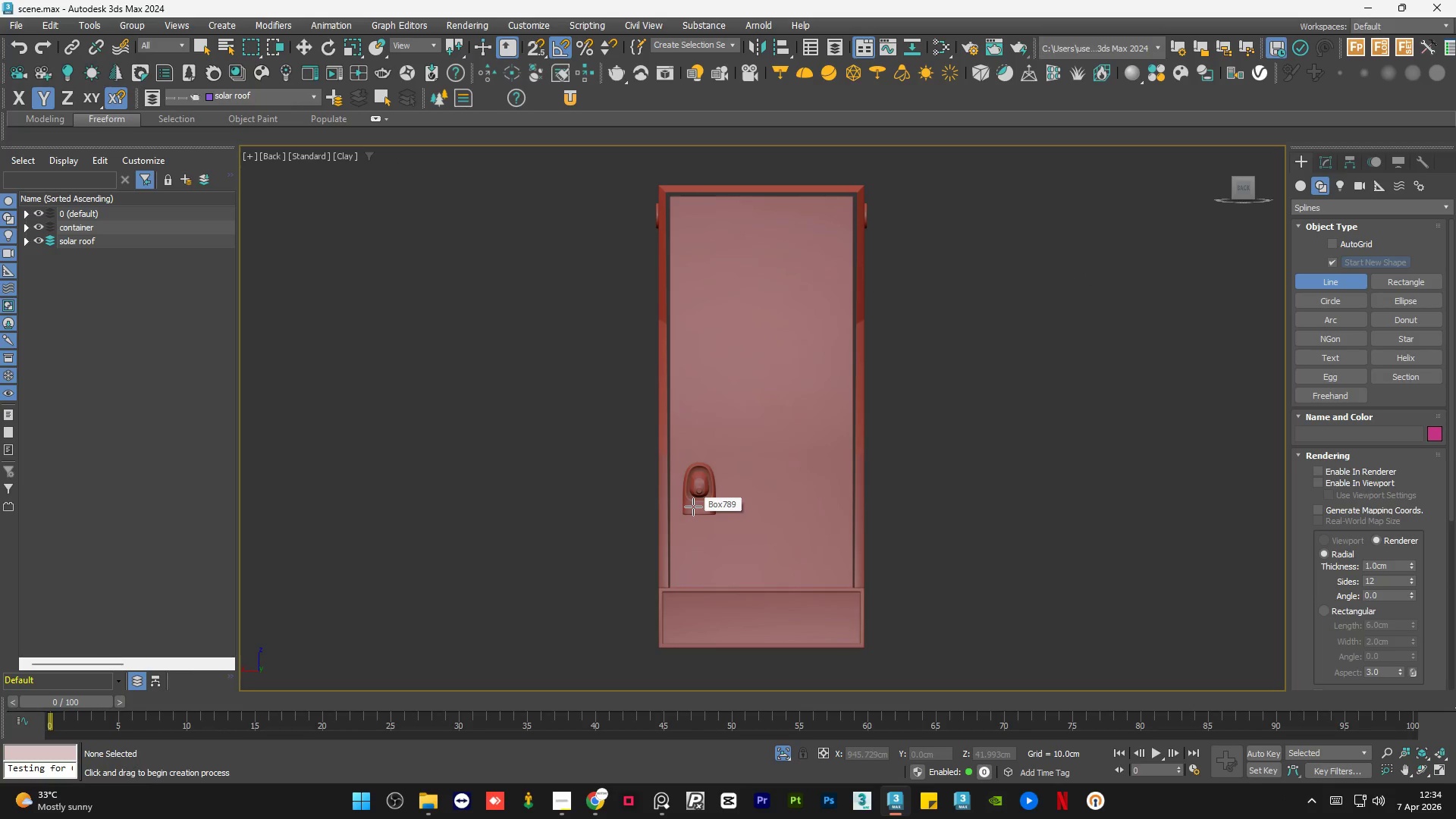 
scroll: coordinate [667, 512], scroll_direction: up, amount: 4.0
 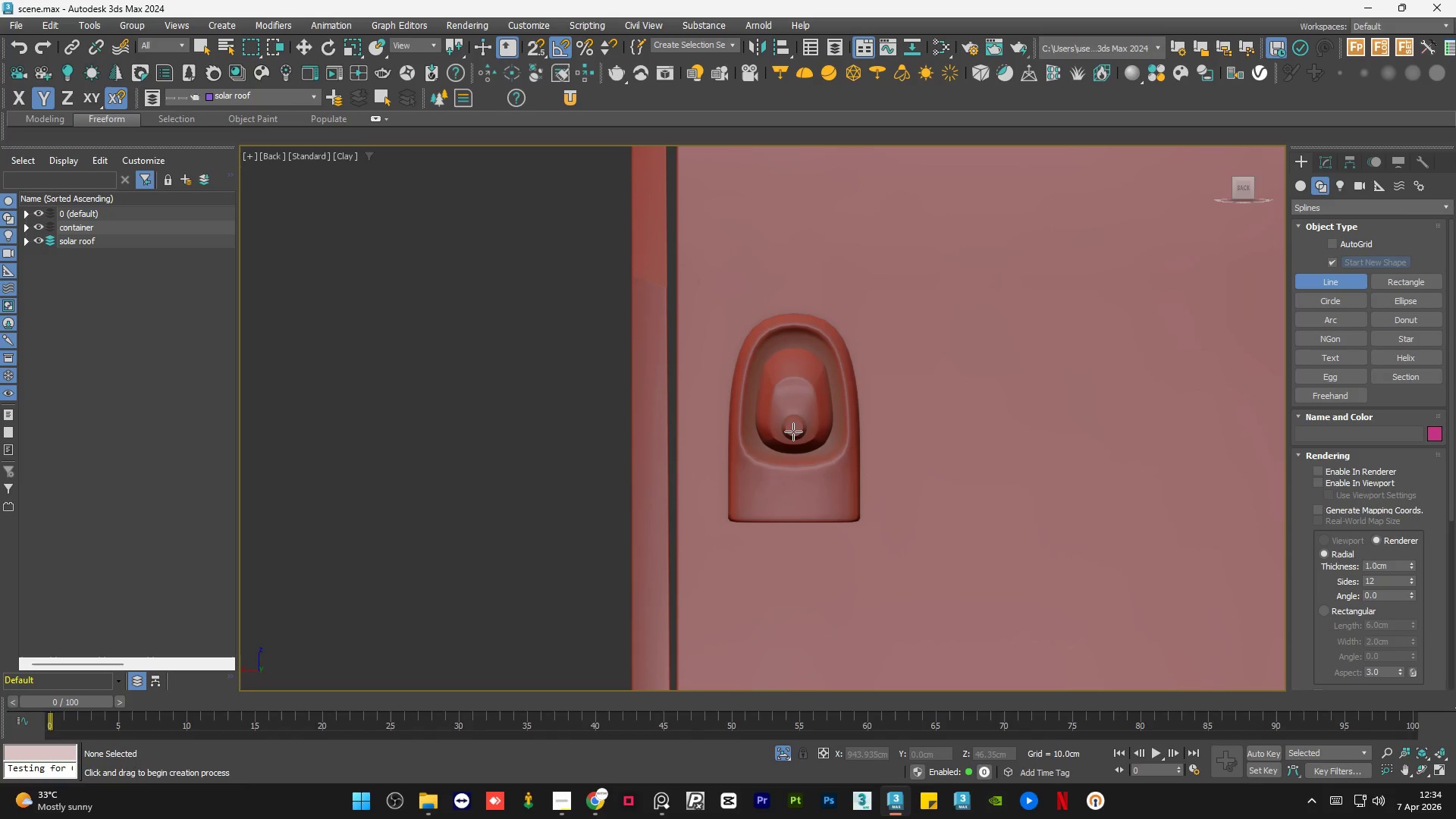 
key(F3)
 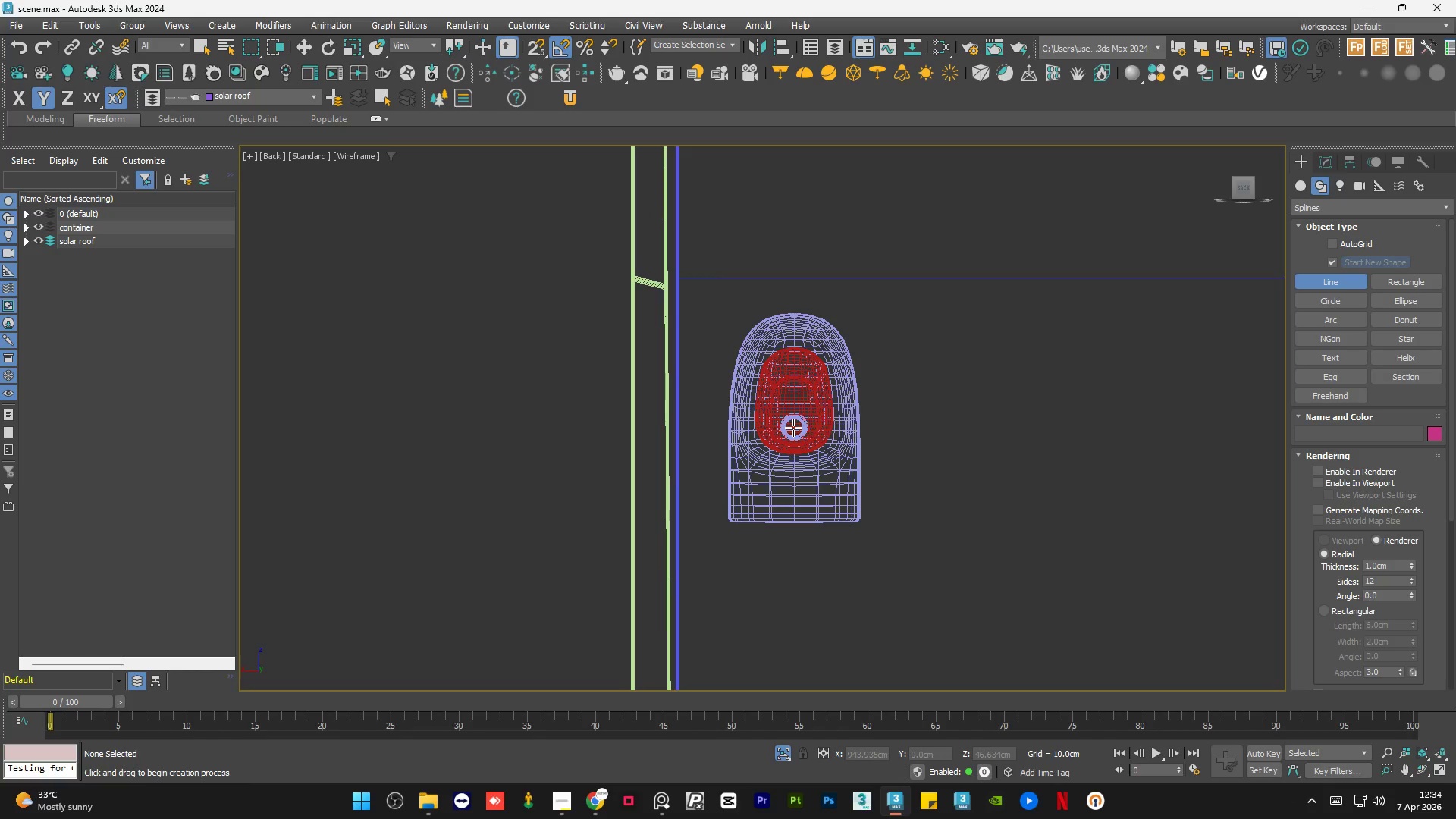 
left_click([793, 428])
 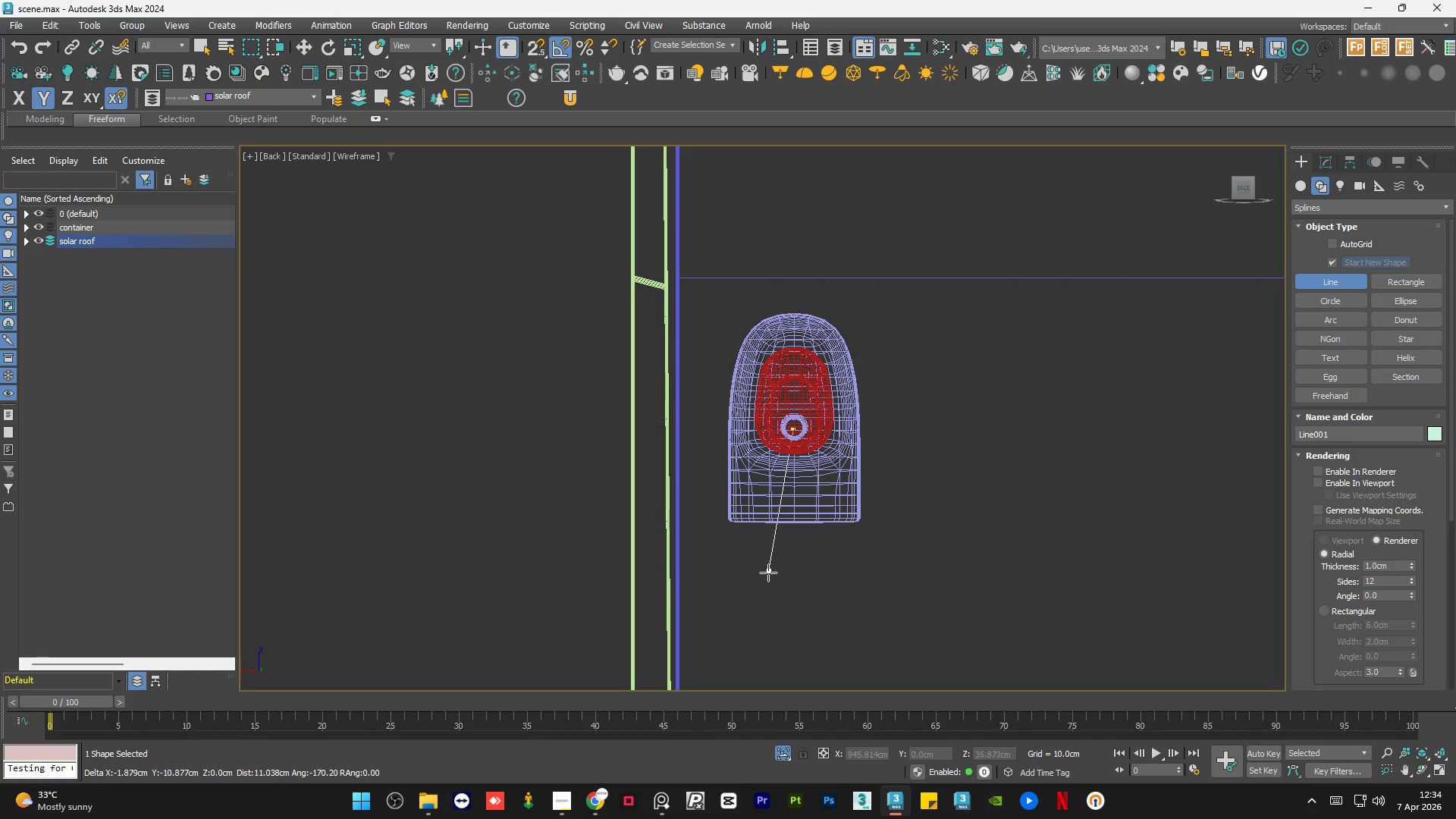 
key(F3)
 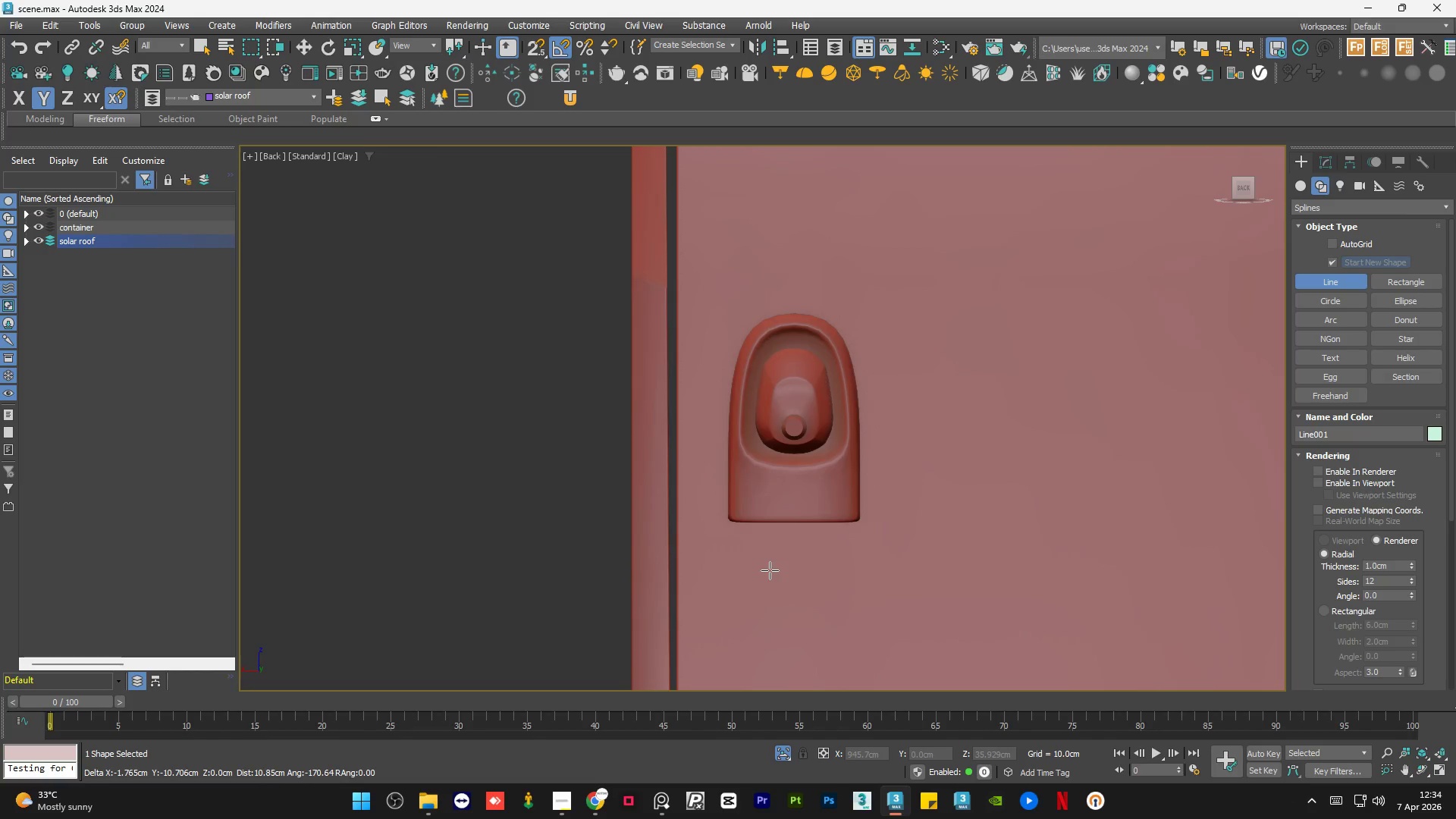 
key(F3)
 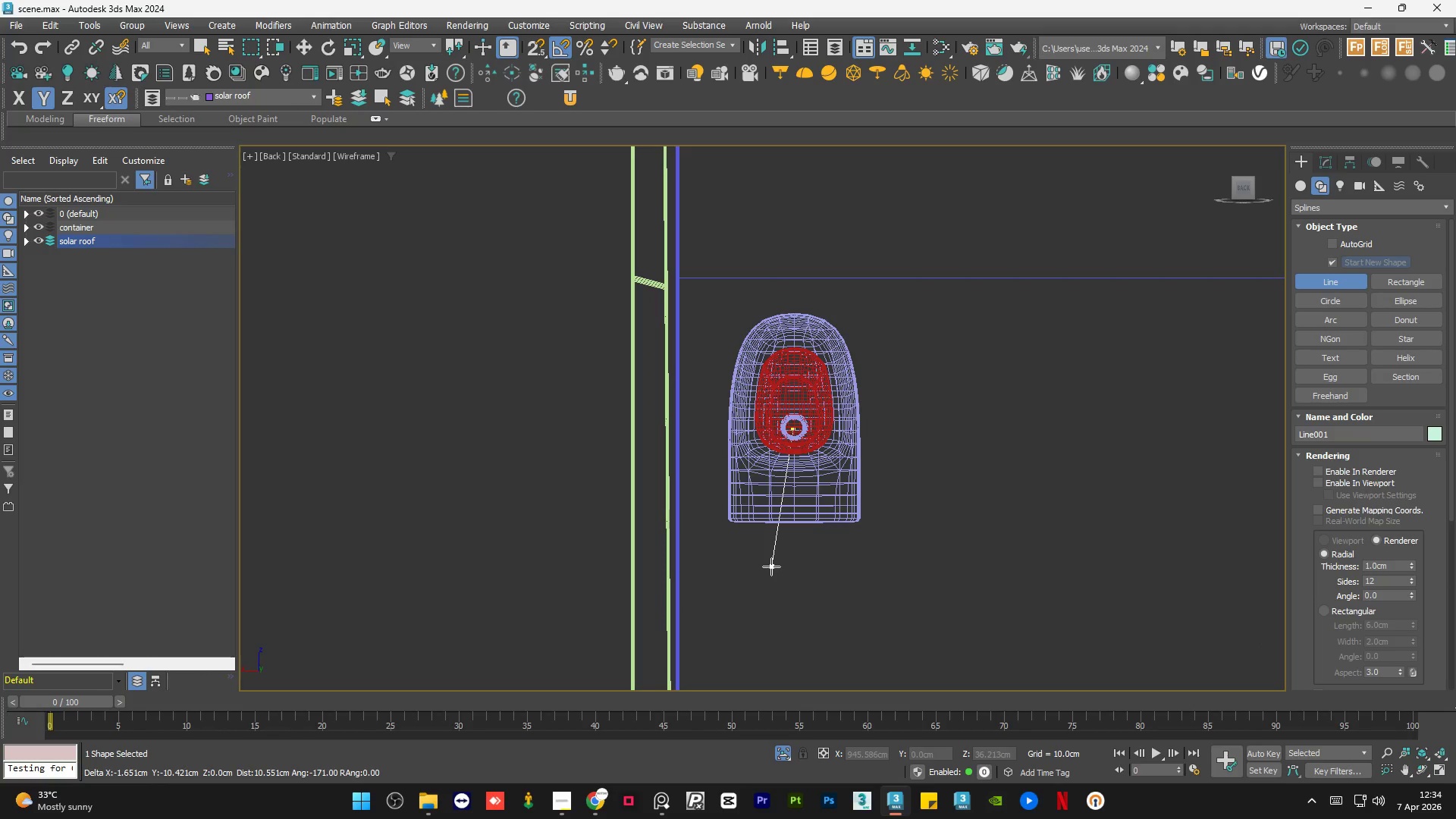 
left_click_drag(start_coordinate=[771, 566], to_coordinate=[756, 579])
 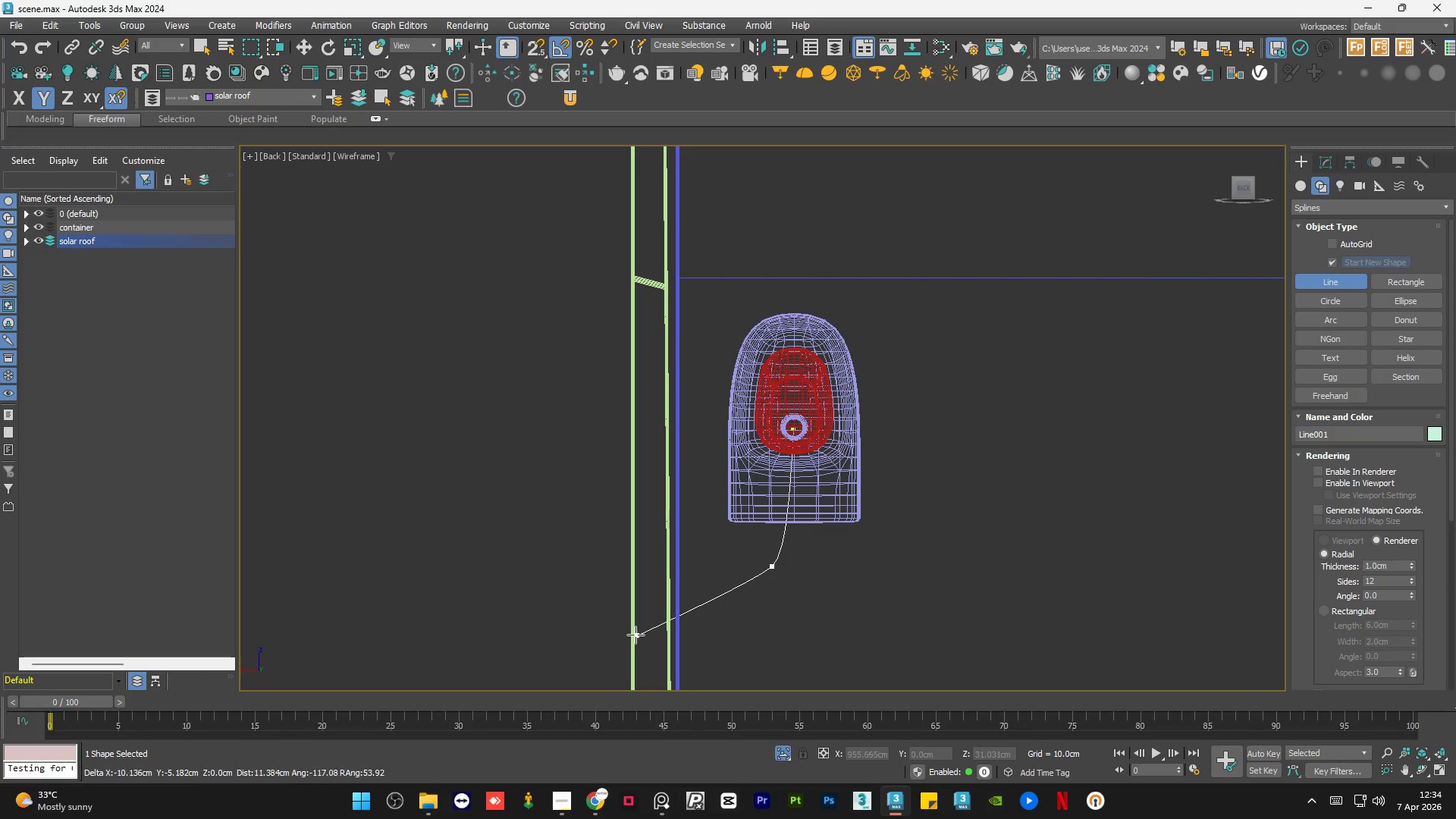 
left_click_drag(start_coordinate=[634, 634], to_coordinate=[608, 626])
 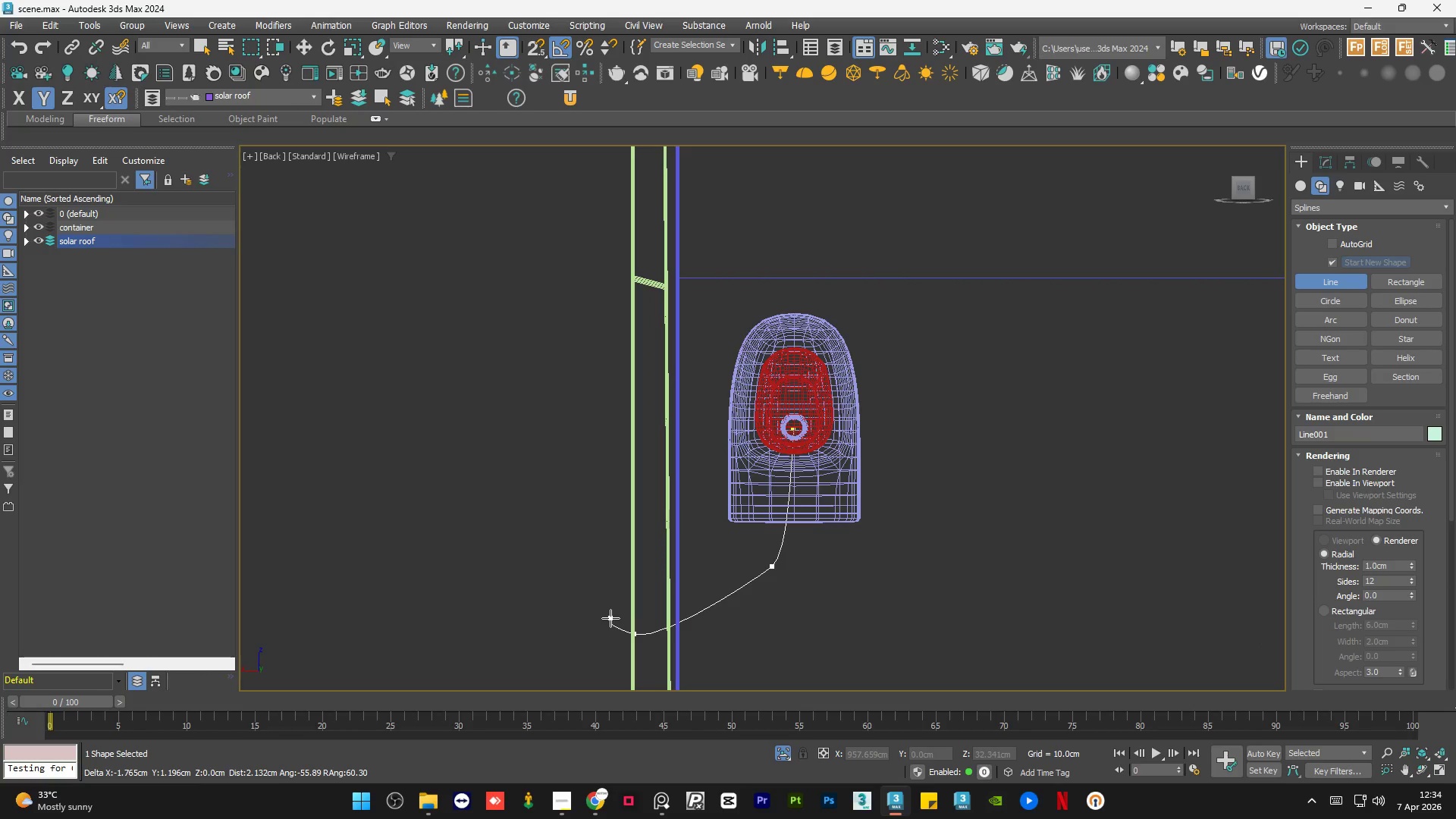 
double_click([610, 618])
 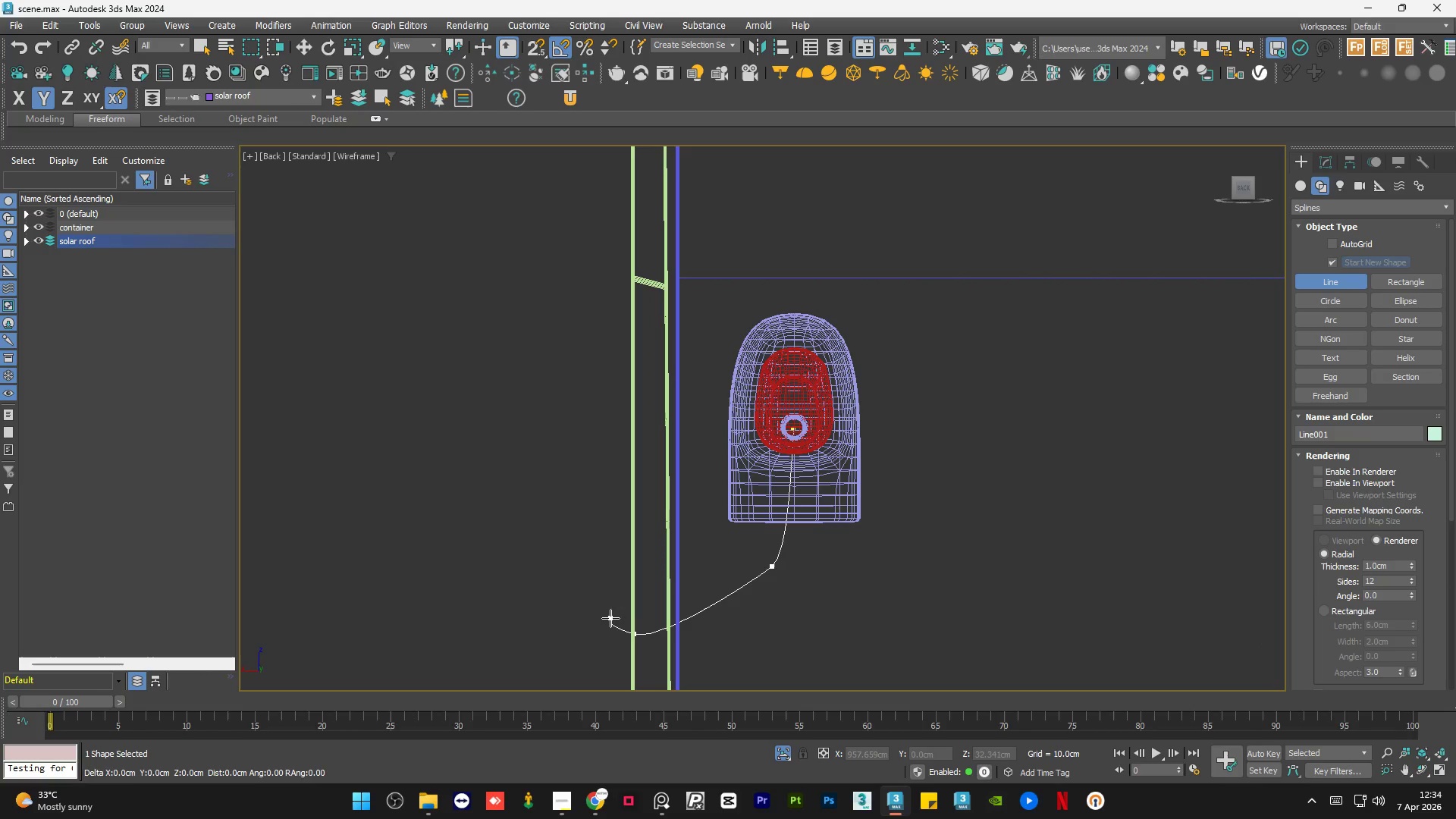 
right_click([610, 618])
 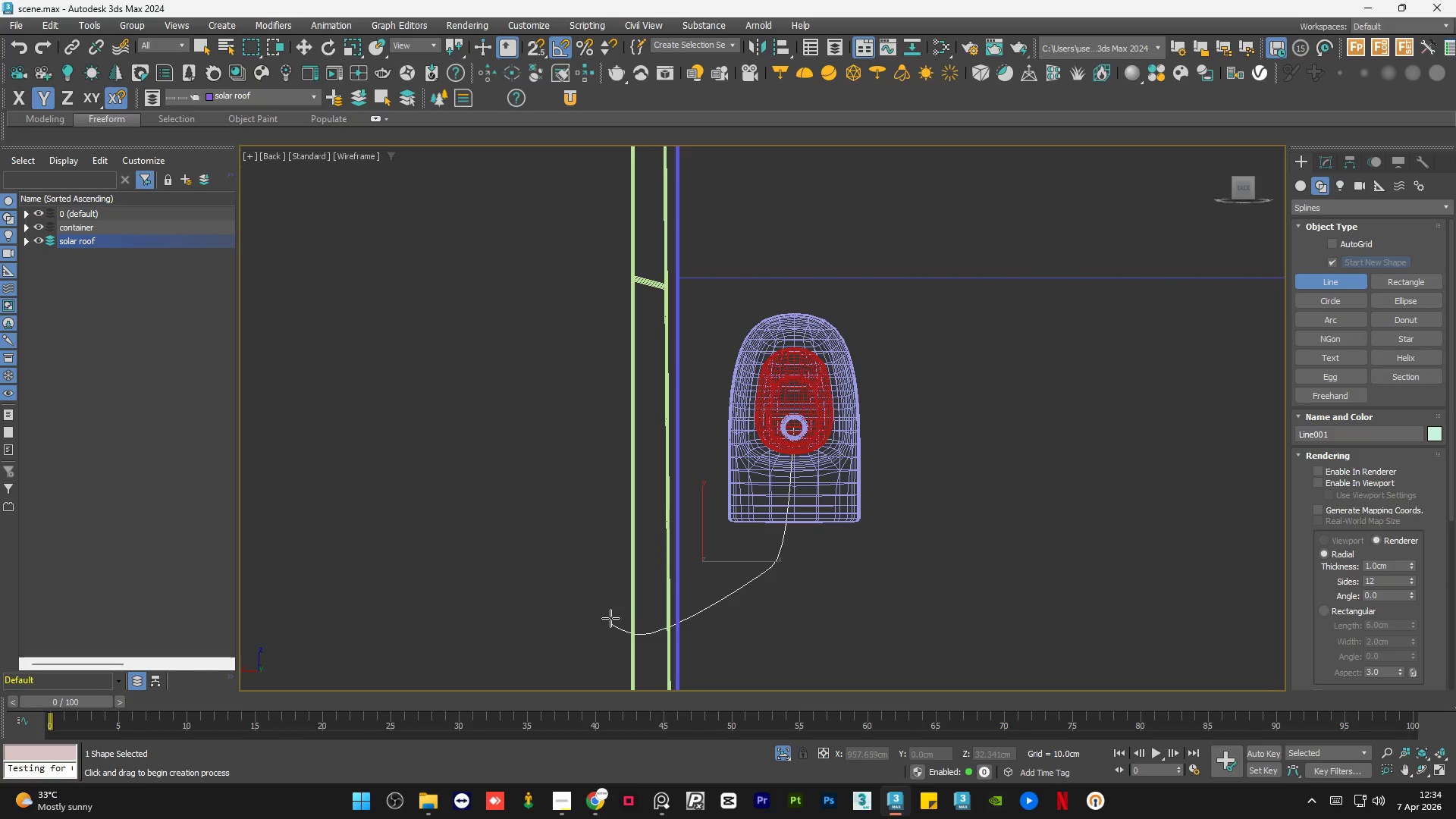 
key(Delete)
 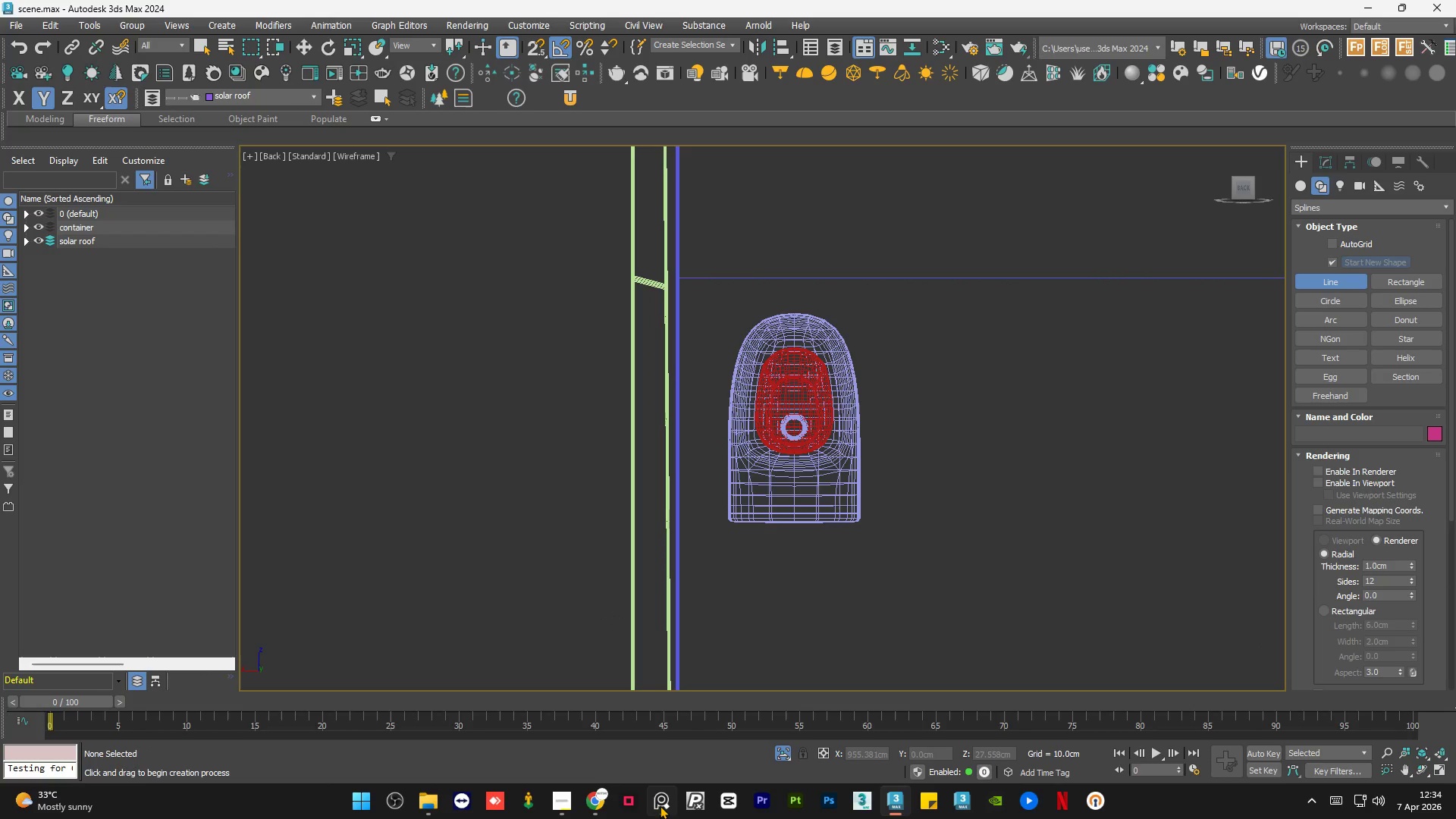 
left_click([660, 818])
 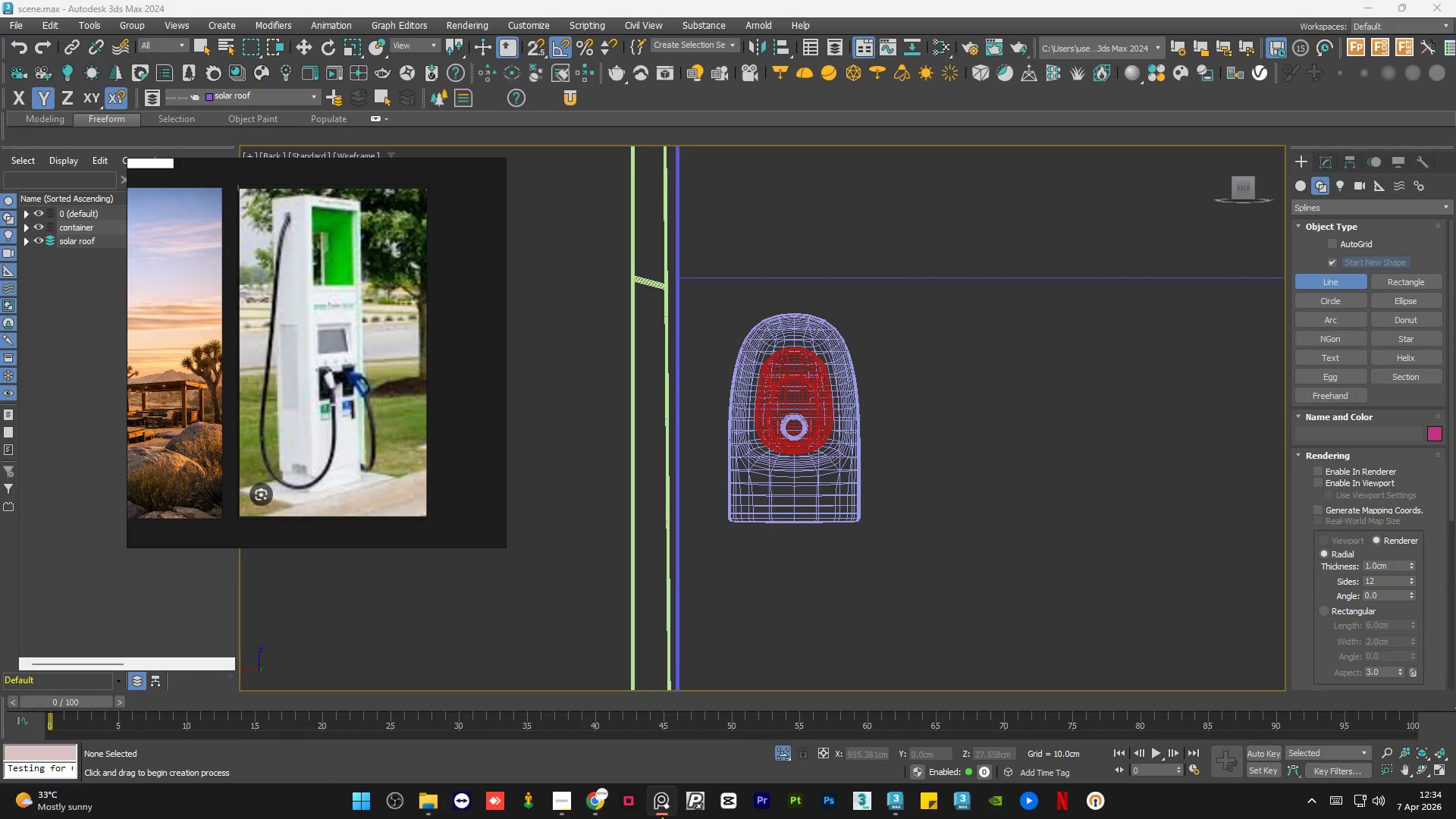 
left_click([661, 814])
 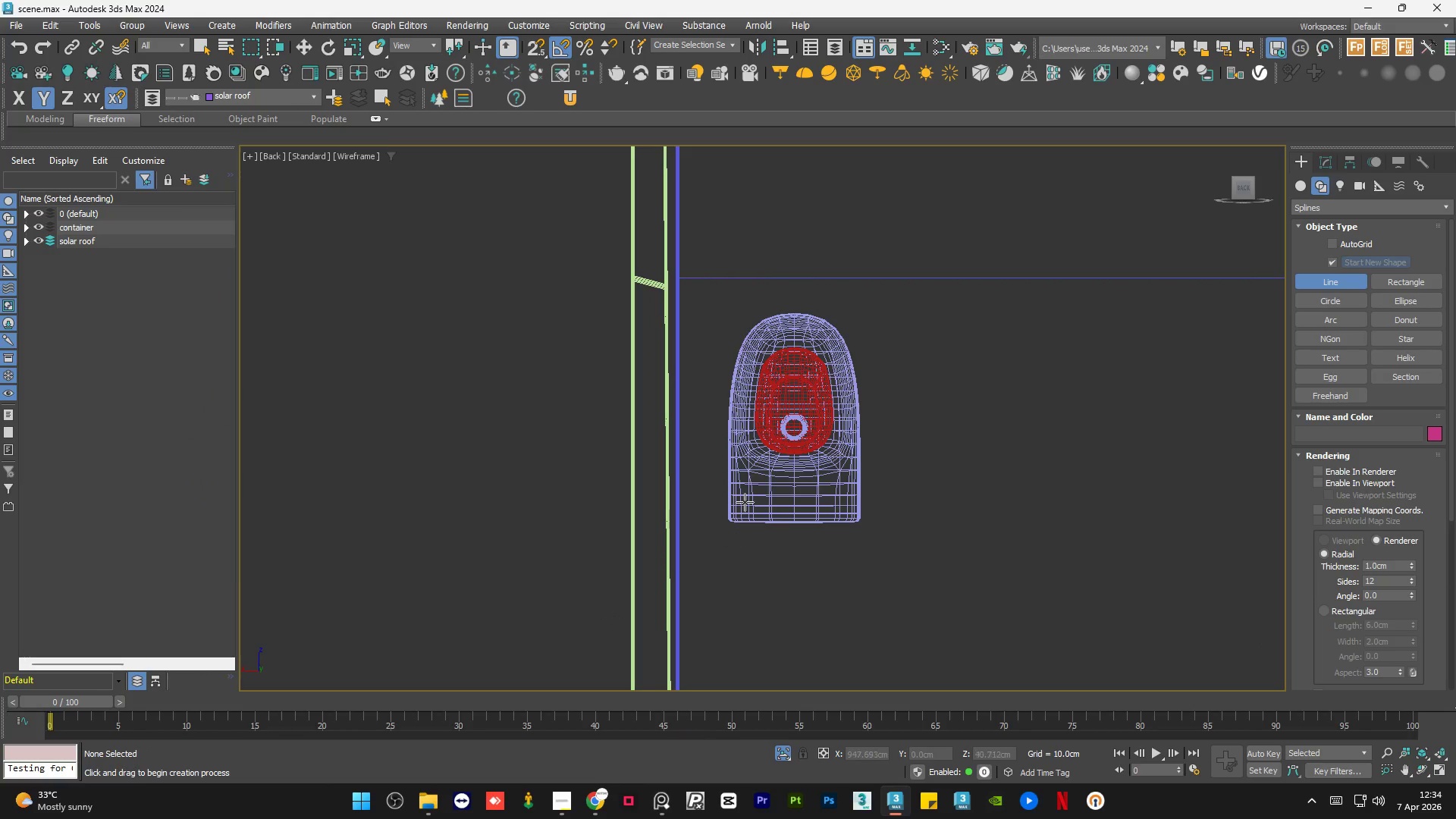 
scroll: coordinate [785, 466], scroll_direction: down, amount: 4.0
 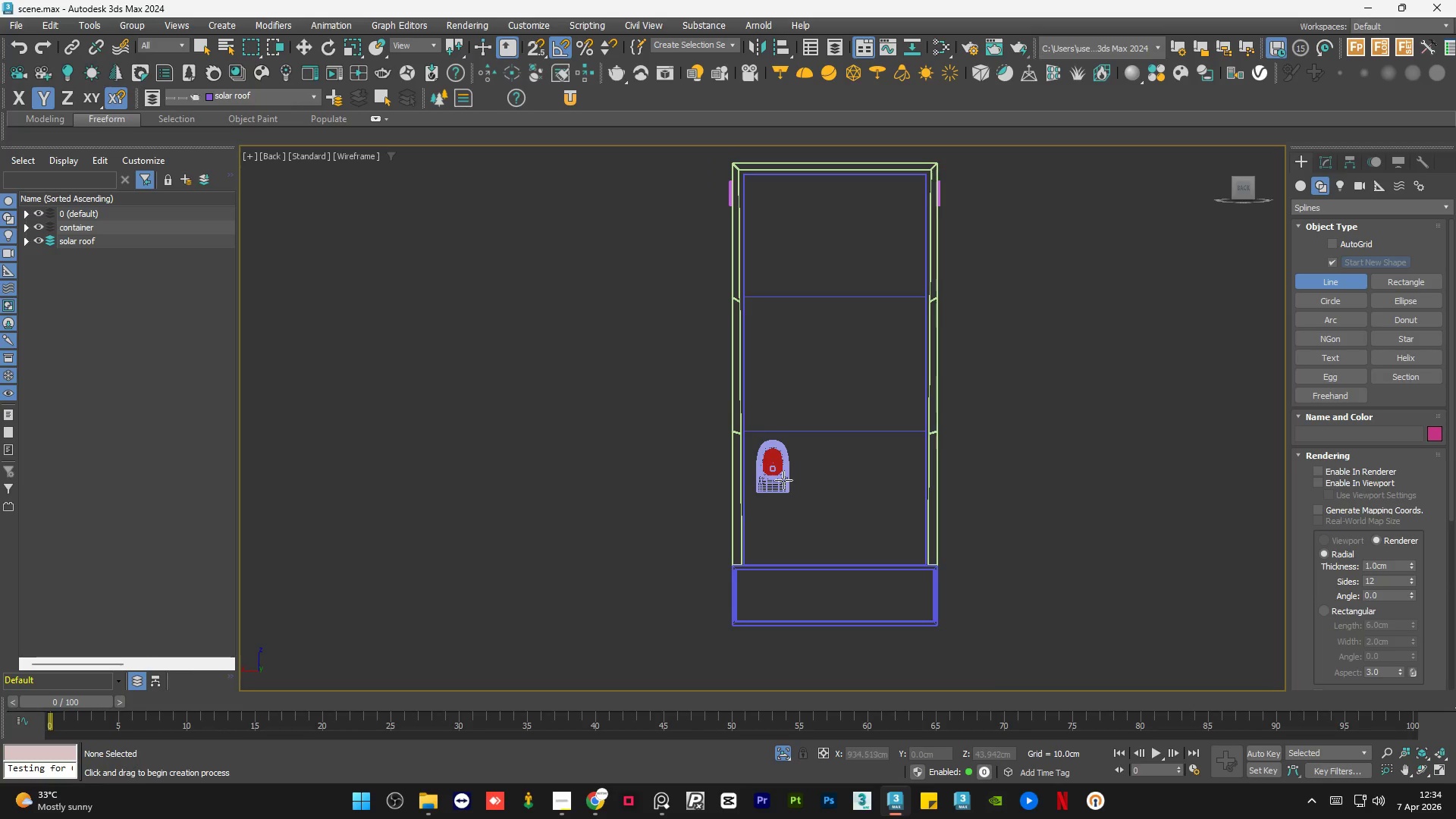 
scroll: coordinate [766, 475], scroll_direction: up, amount: 1.0
 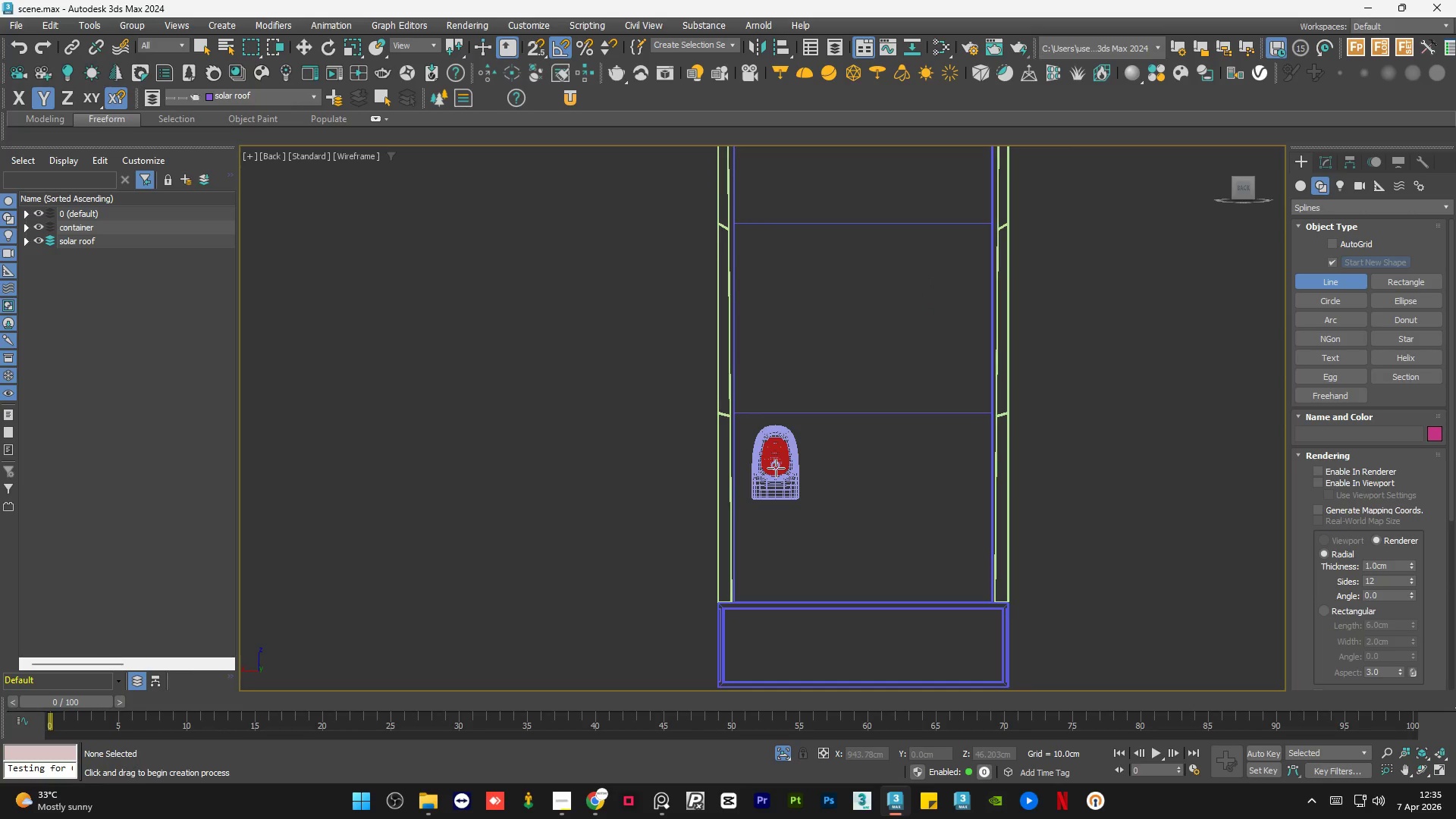 
left_click([776, 468])
 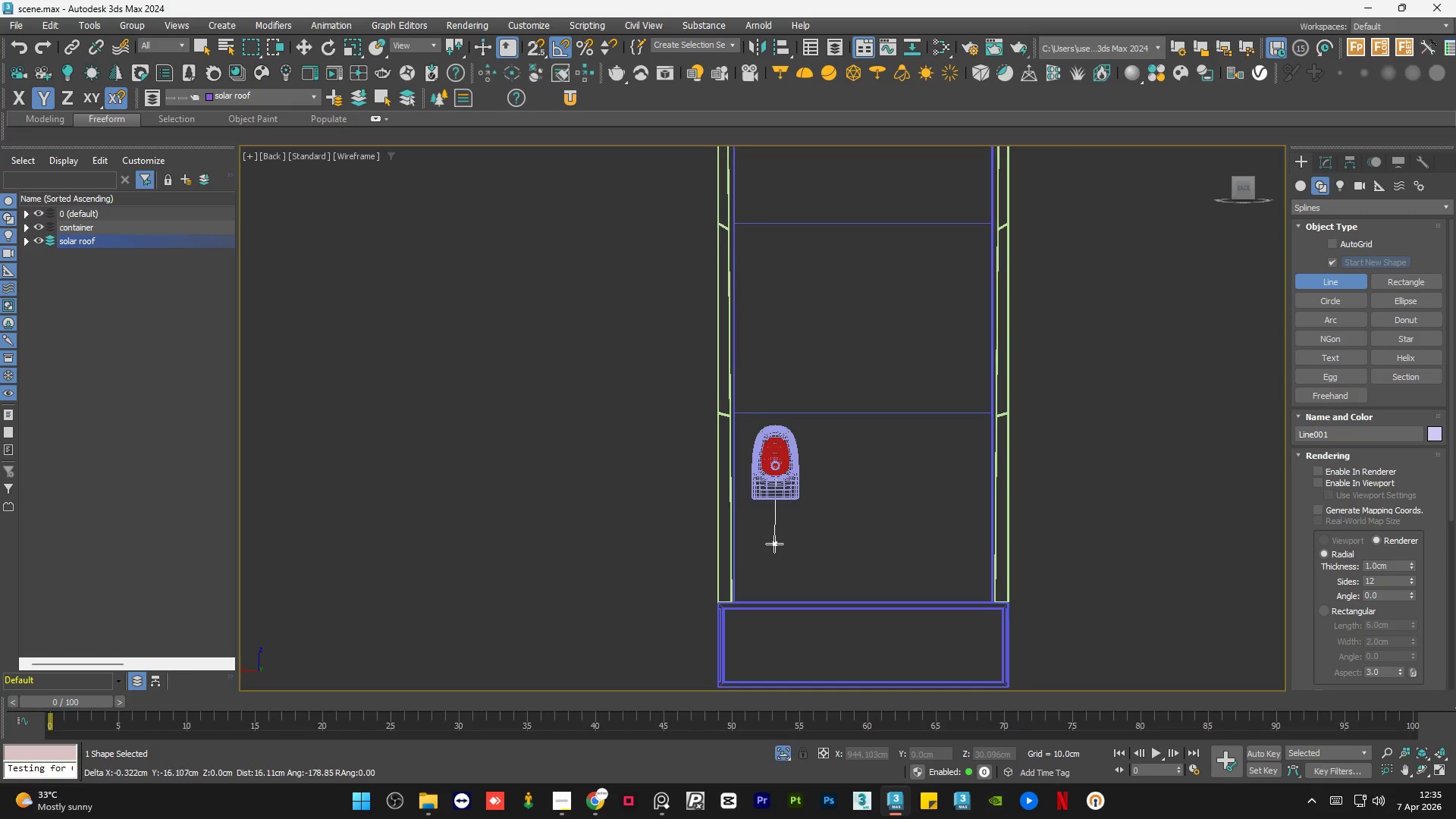 
left_click_drag(start_coordinate=[774, 544], to_coordinate=[771, 556])
 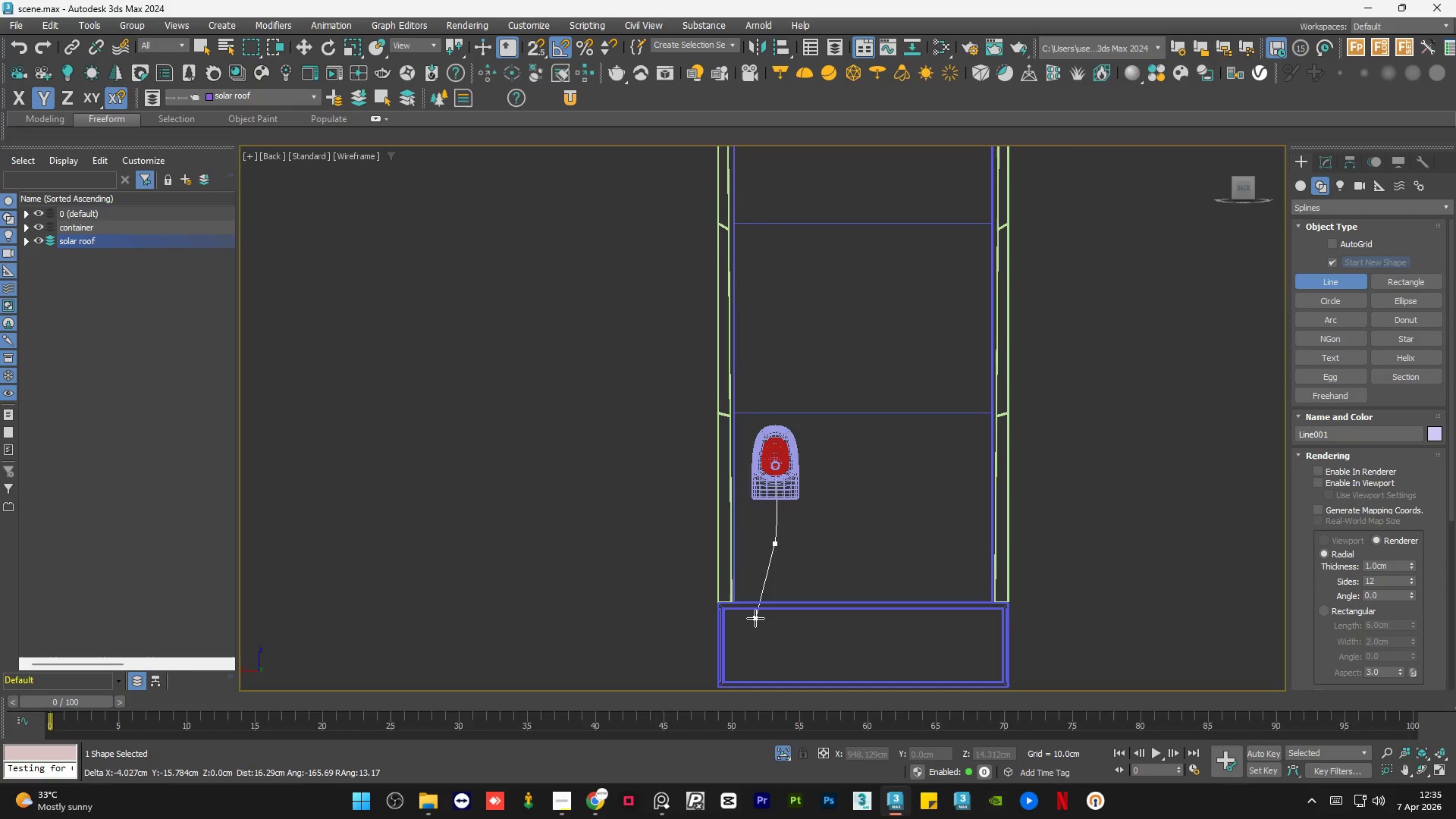 
left_click_drag(start_coordinate=[755, 618], to_coordinate=[746, 629])
 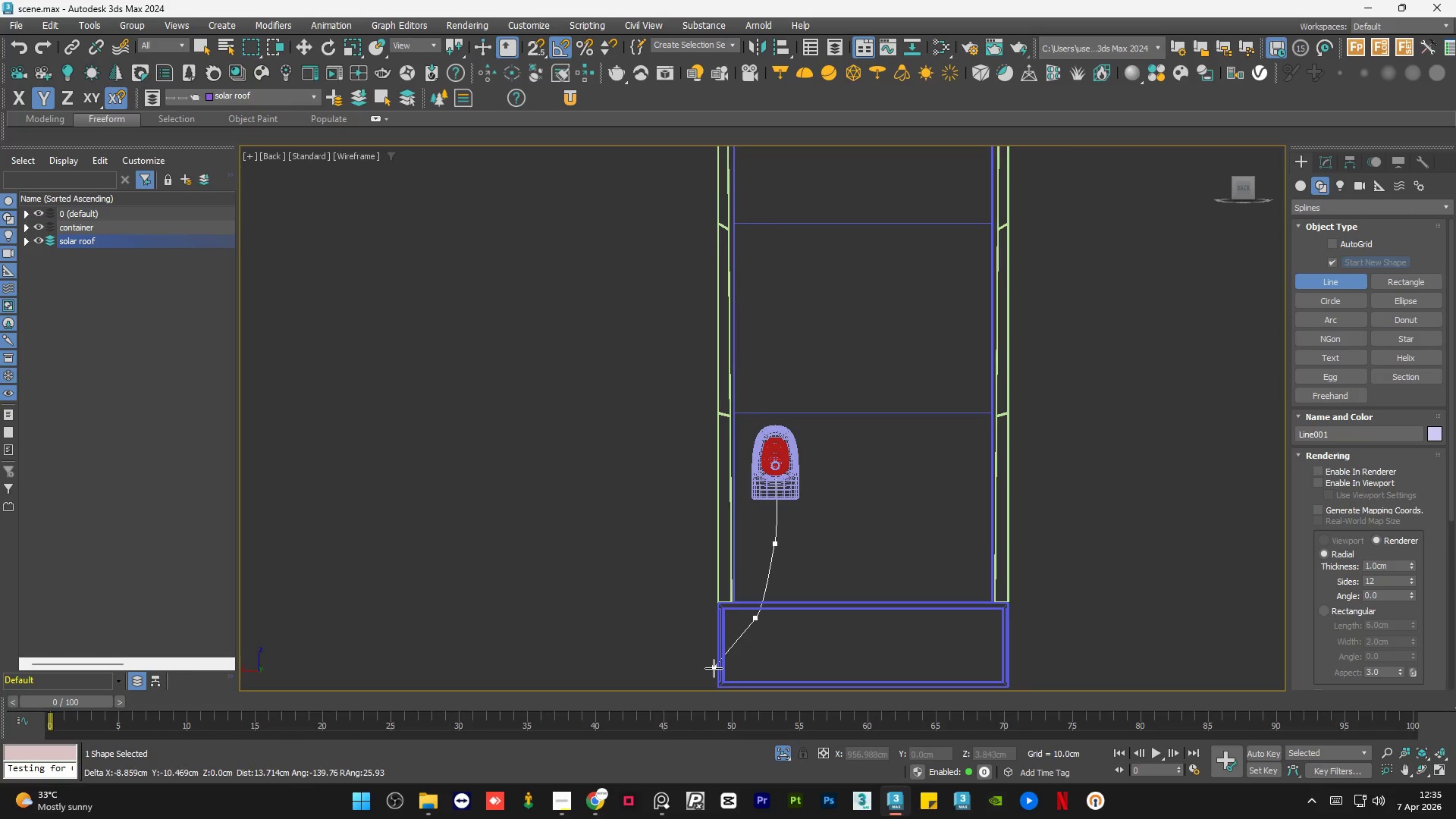 
left_click_drag(start_coordinate=[714, 673], to_coordinate=[706, 673])
 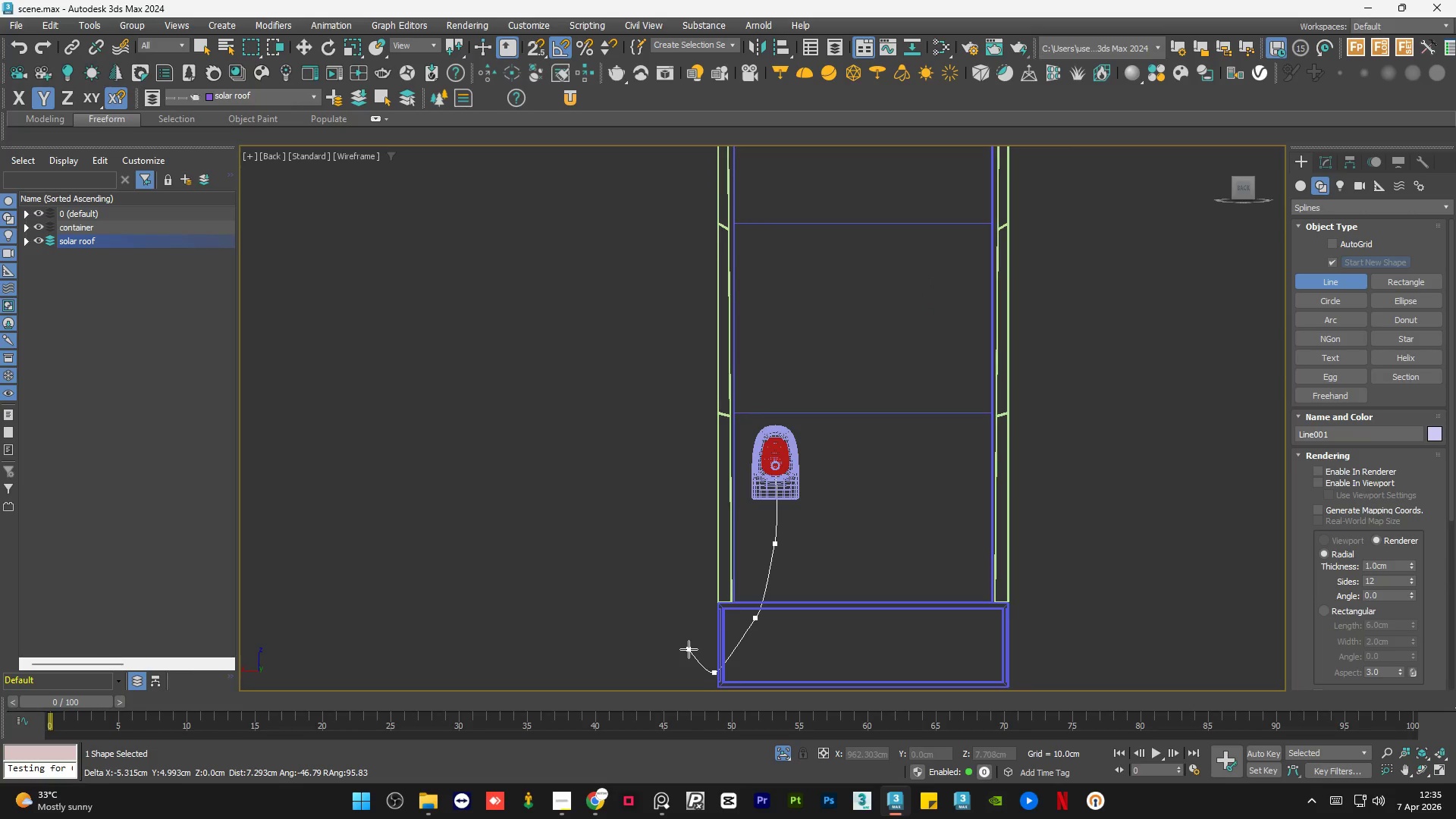 
left_click_drag(start_coordinate=[687, 648], to_coordinate=[681, 635])
 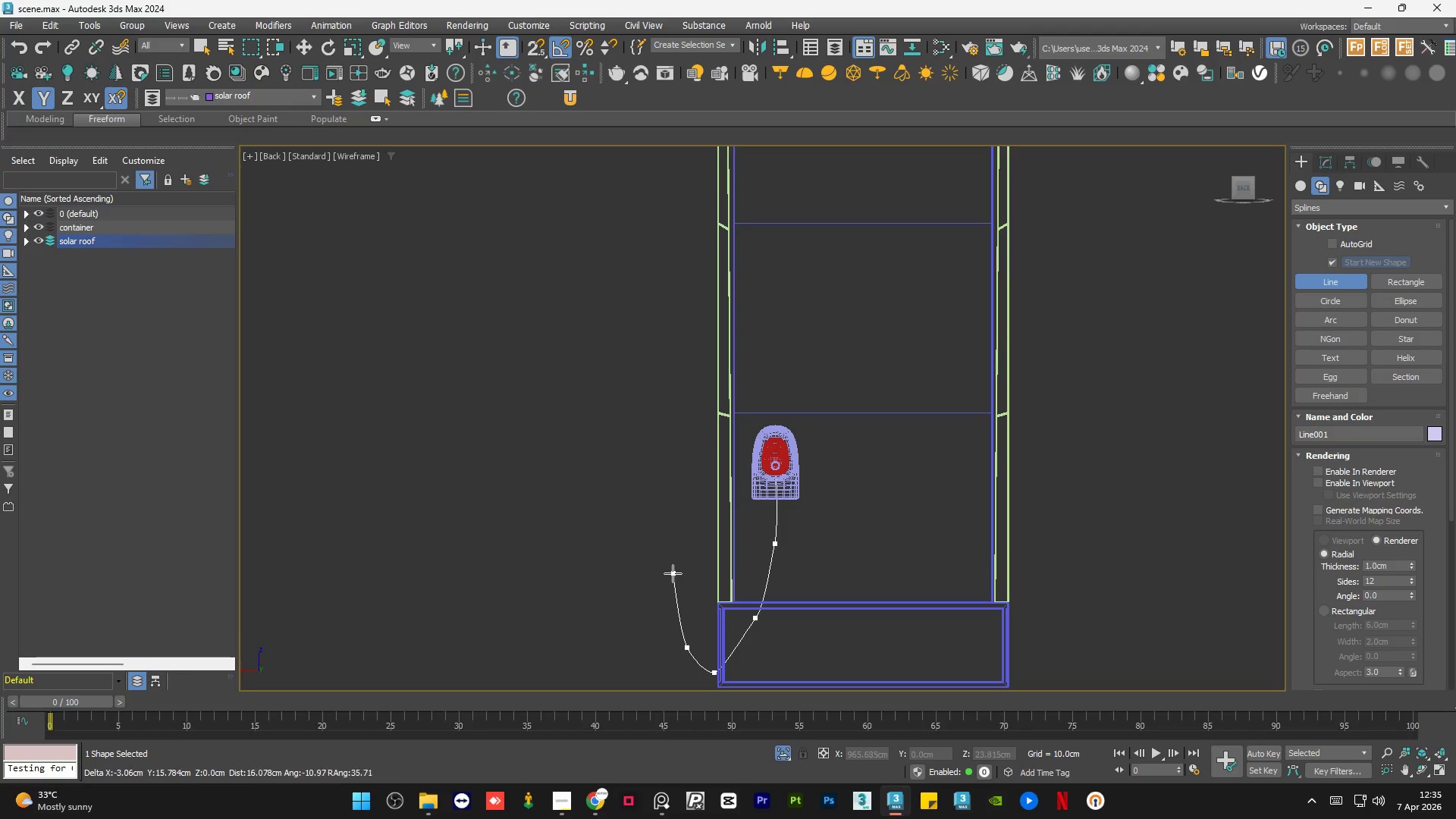 
left_click_drag(start_coordinate=[673, 572], to_coordinate=[673, 557])
 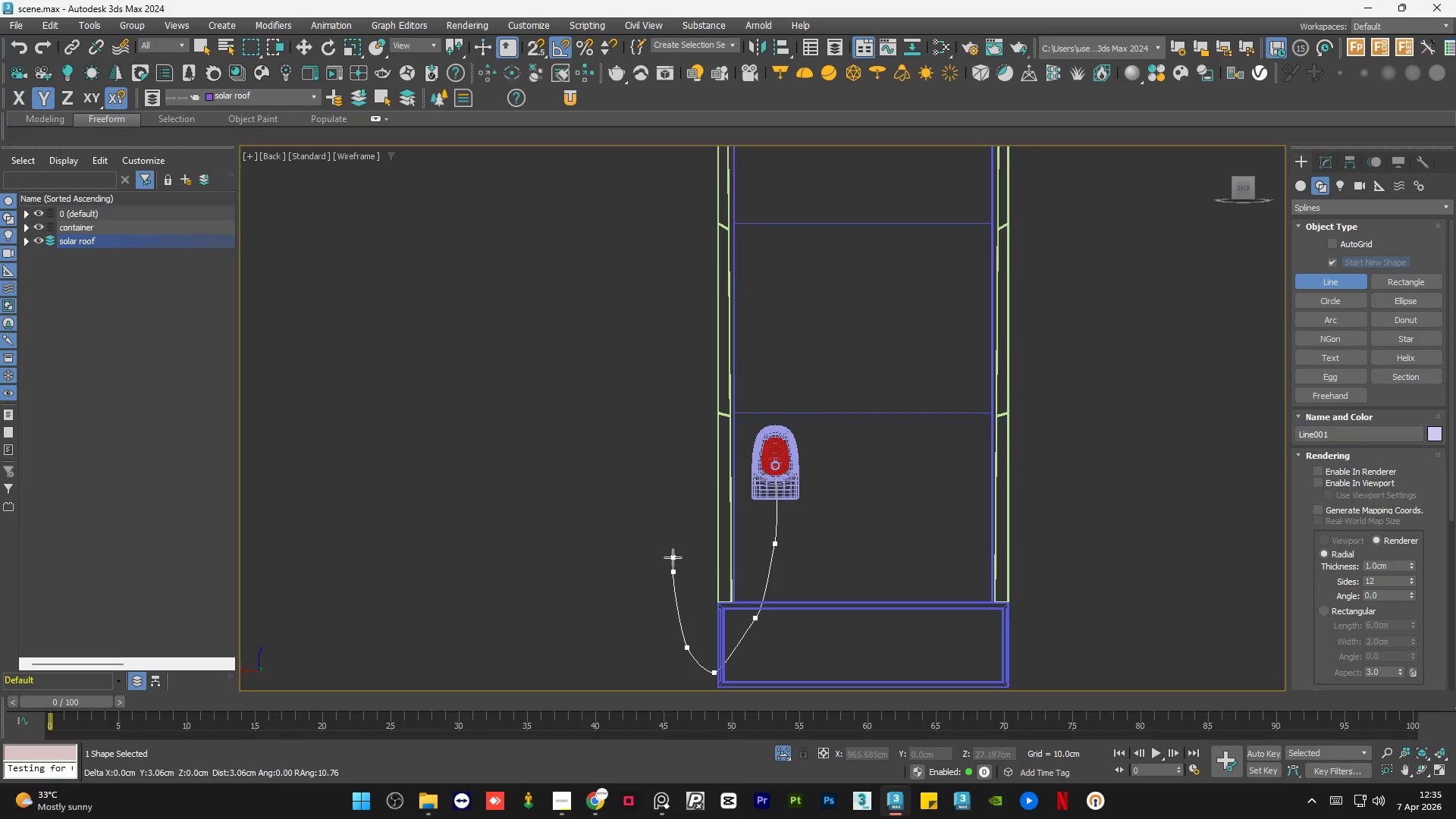 
scroll: coordinate [673, 557], scroll_direction: down, amount: 2.0
 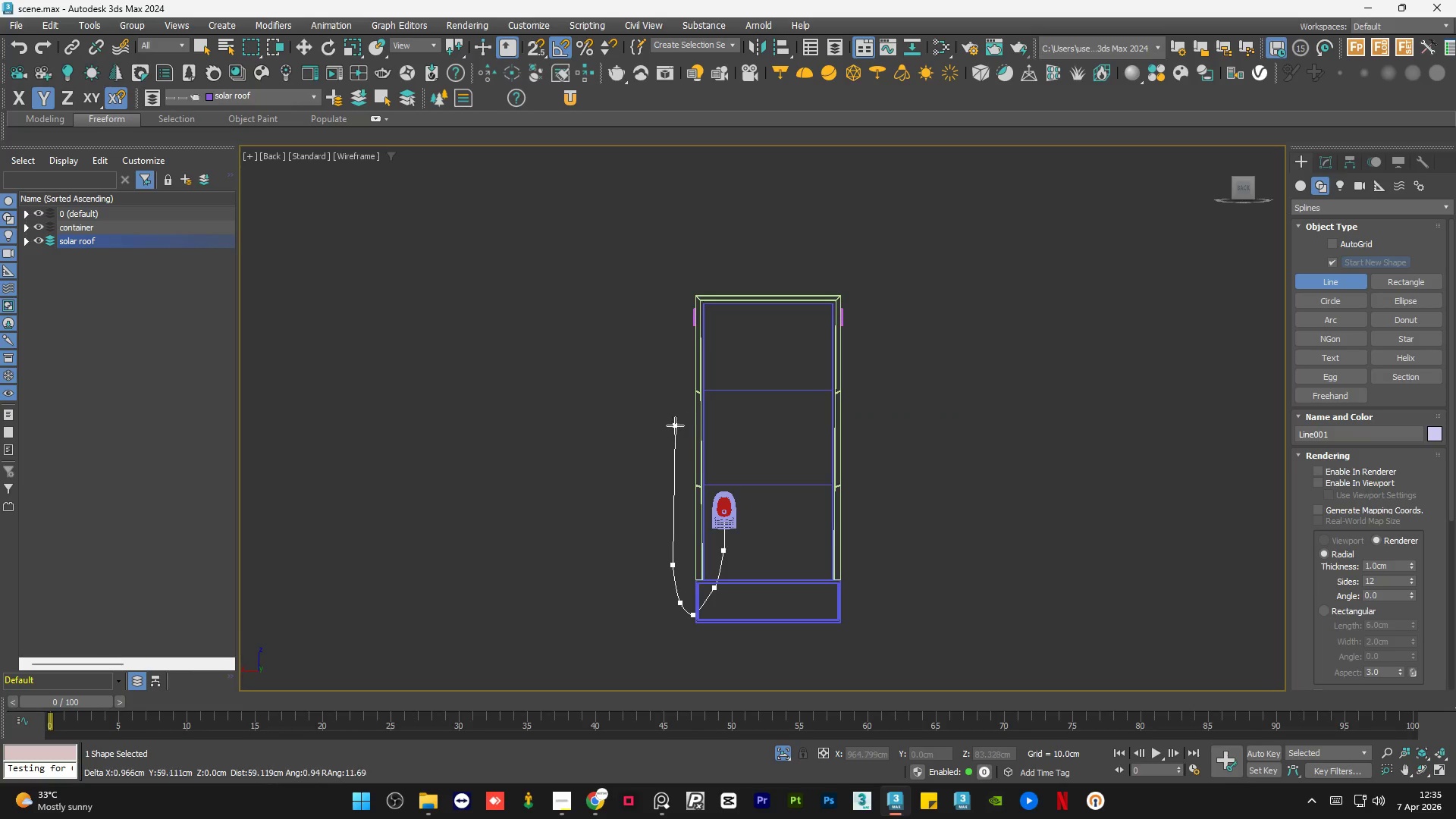 
scroll: coordinate [673, 432], scroll_direction: up, amount: 1.0
 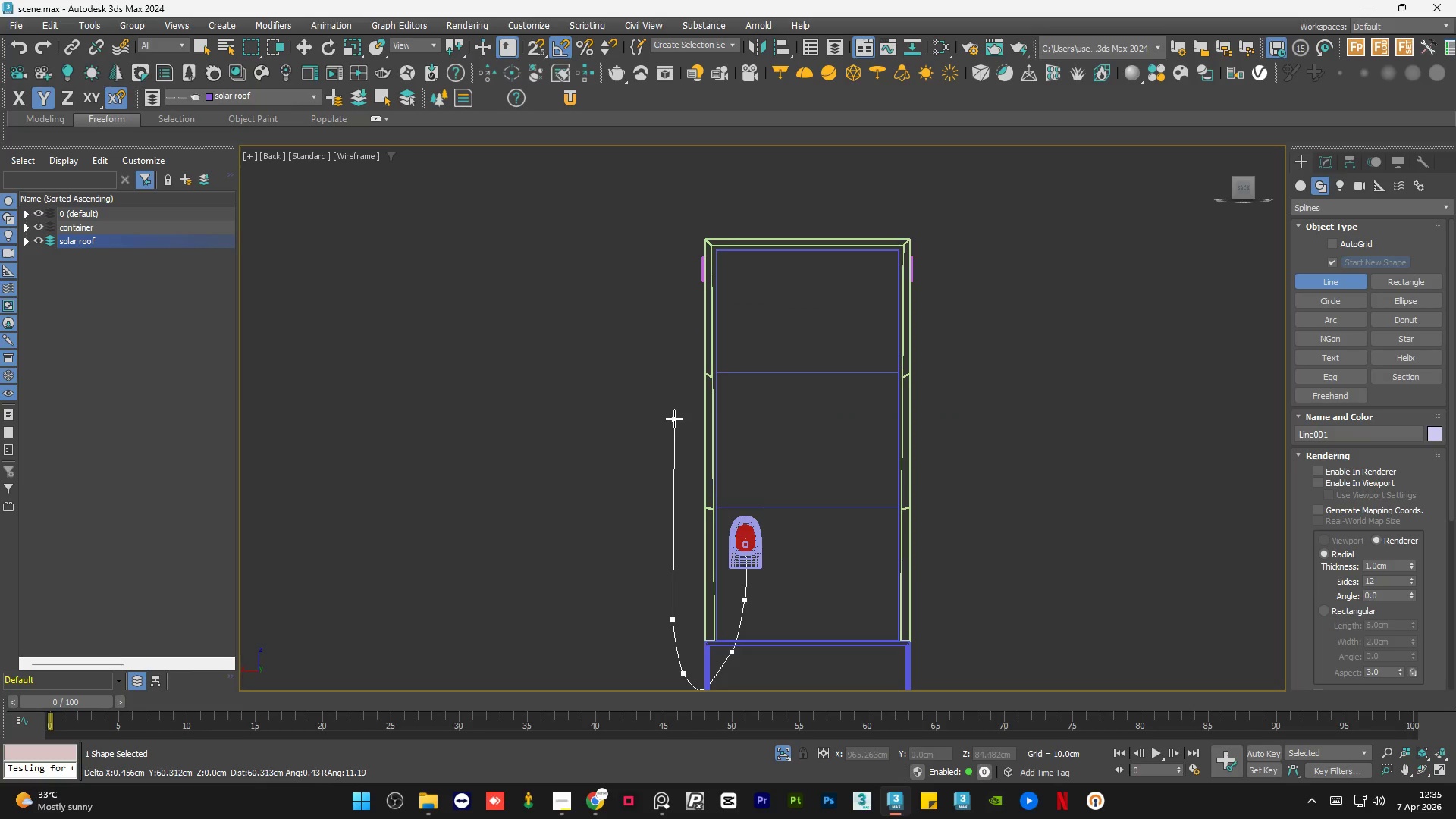 
left_click_drag(start_coordinate=[674, 418], to_coordinate=[679, 391])
 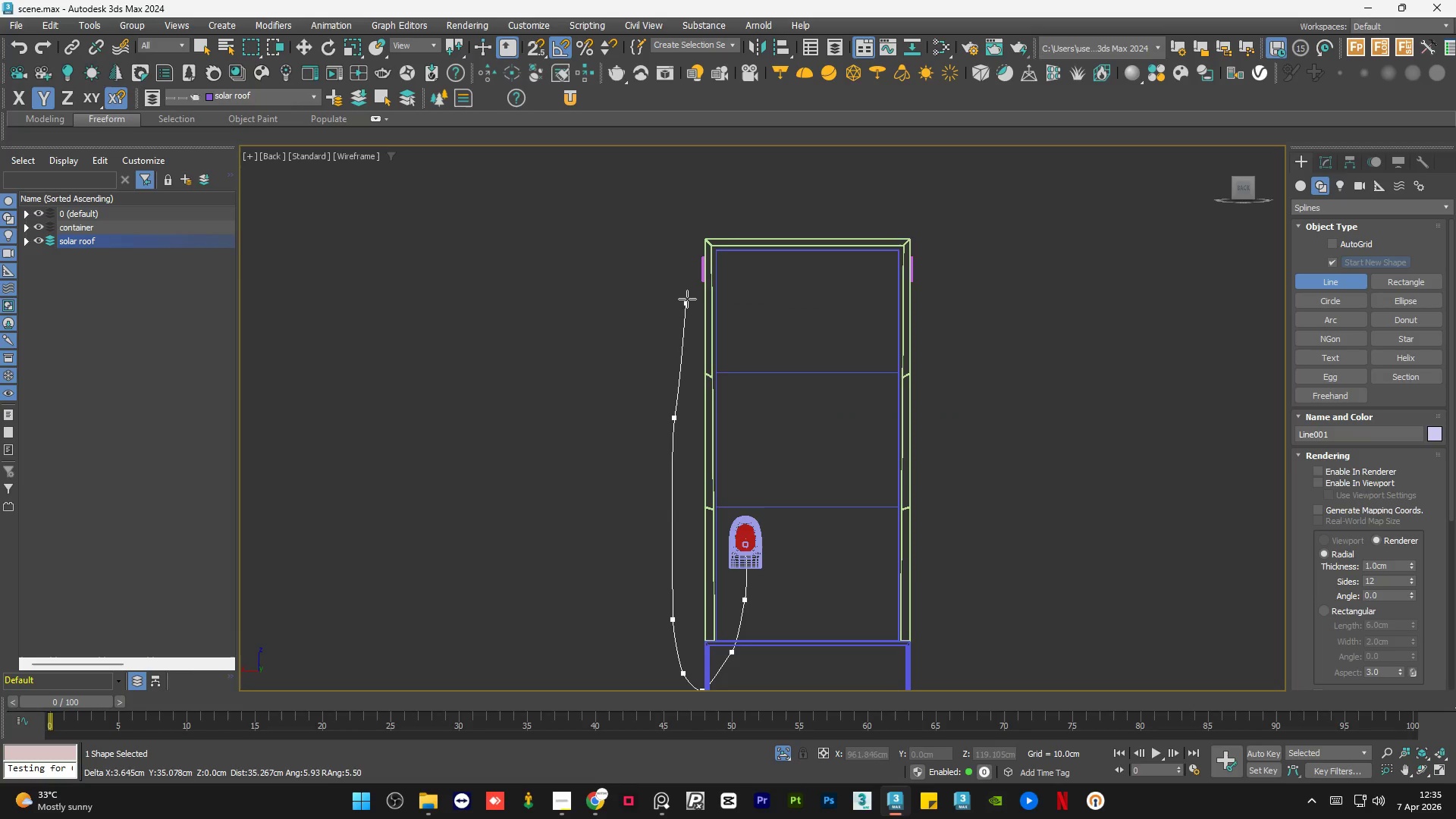 
scroll: coordinate [692, 281], scroll_direction: up, amount: 2.0
 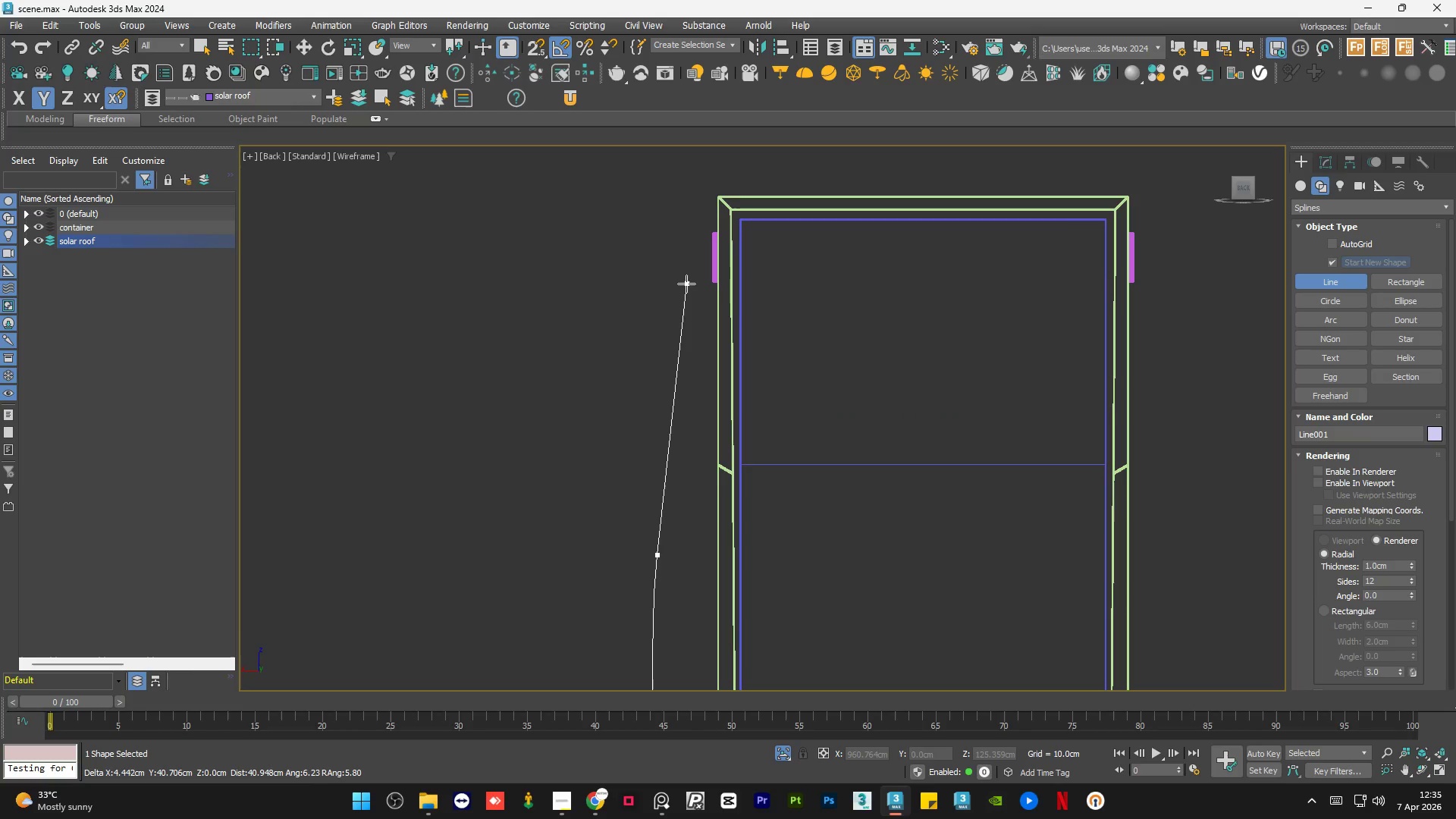 
left_click_drag(start_coordinate=[686, 284], to_coordinate=[698, 266])
 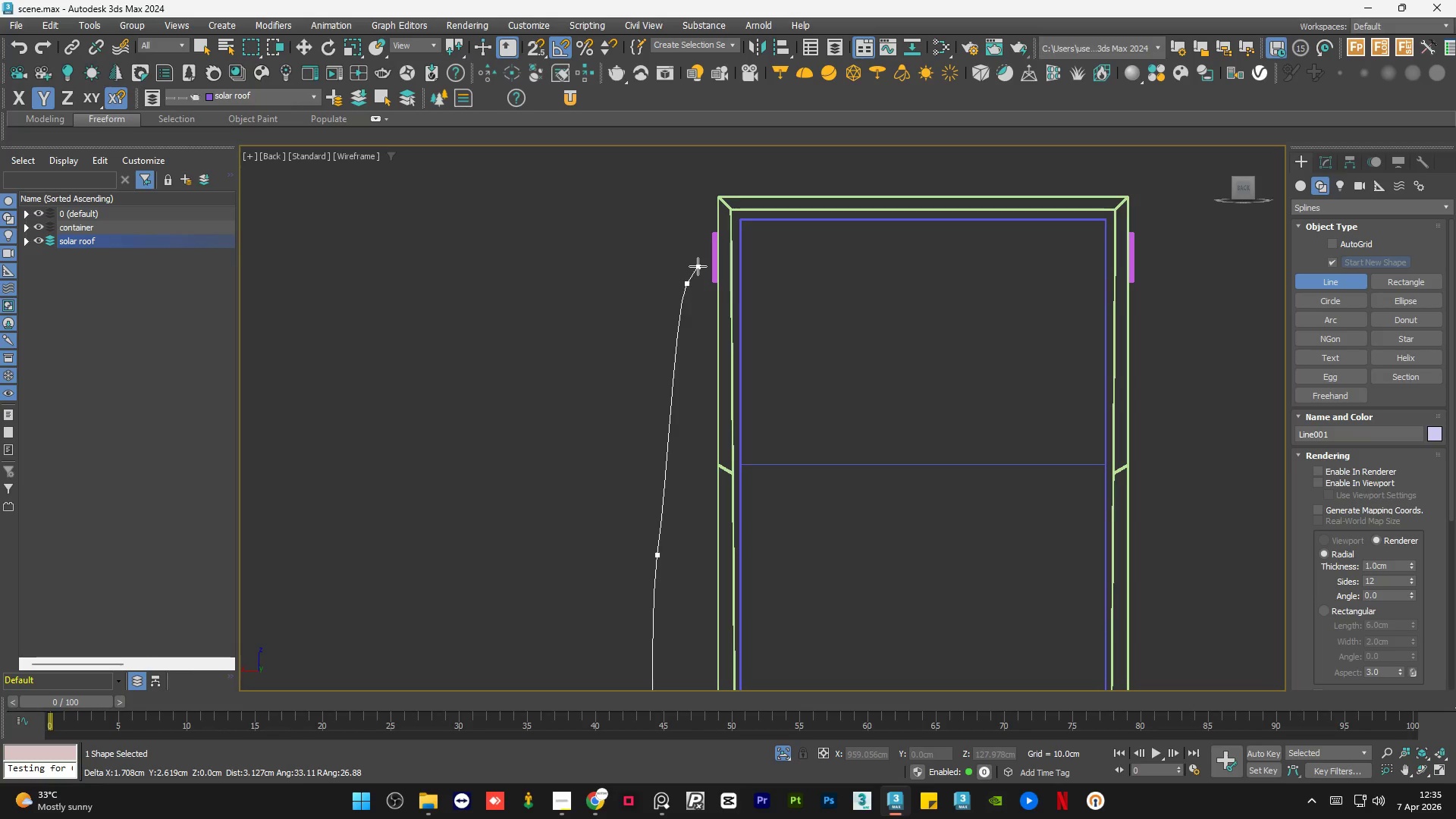 
key(Backspace)
 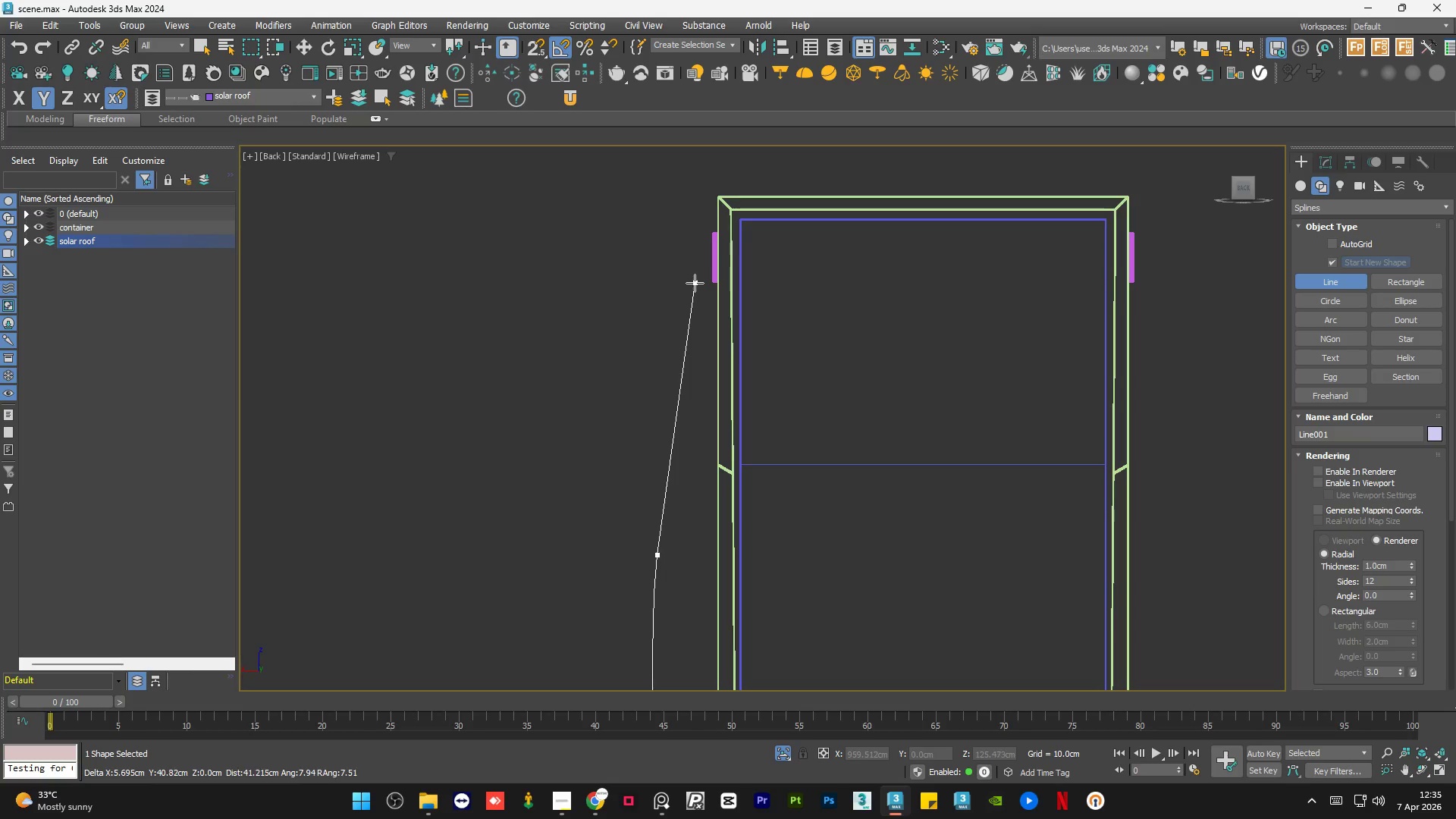 
left_click_drag(start_coordinate=[694, 283], to_coordinate=[711, 255])
 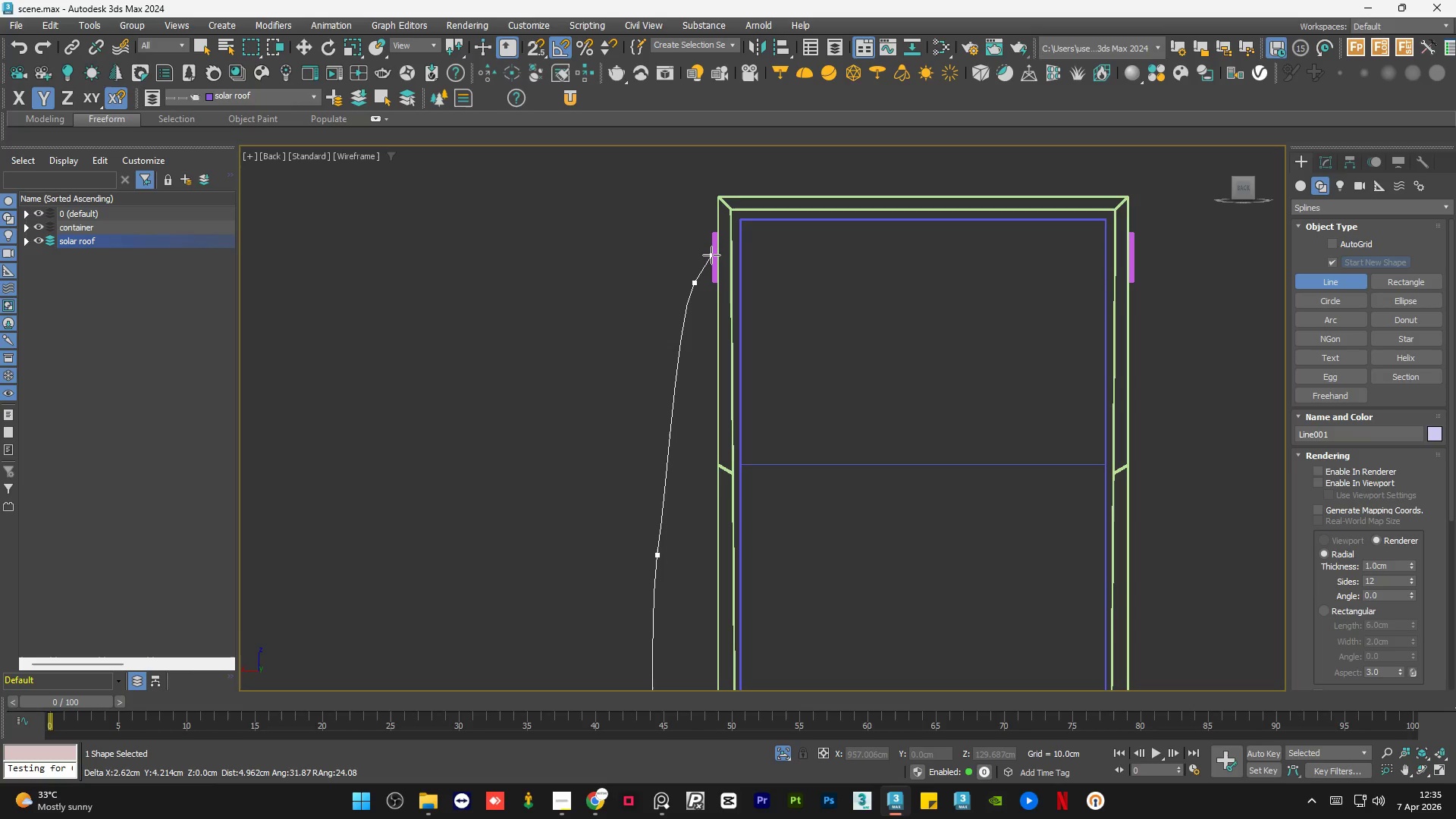 
left_click([711, 255])
 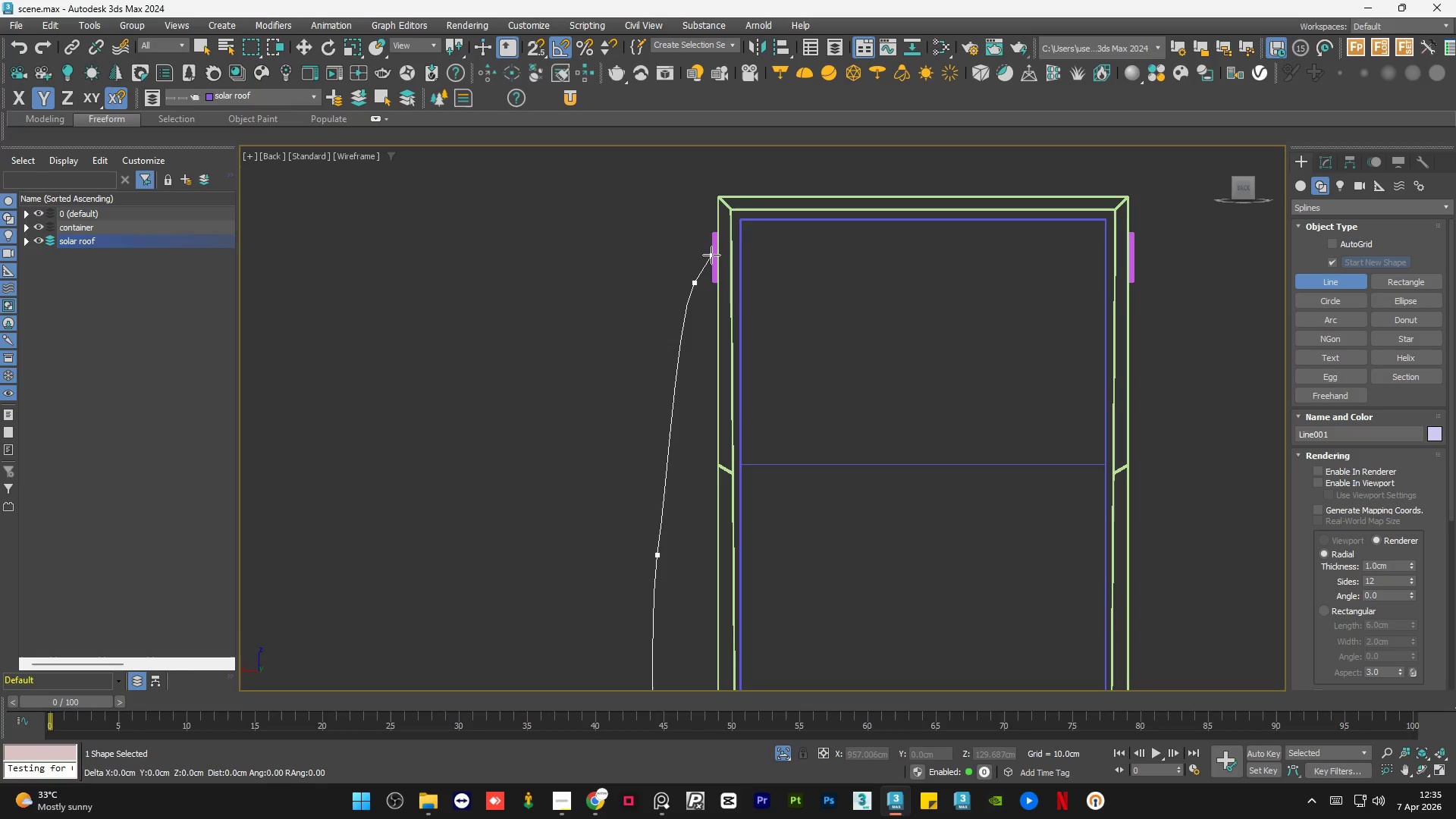 
right_click([711, 255])
 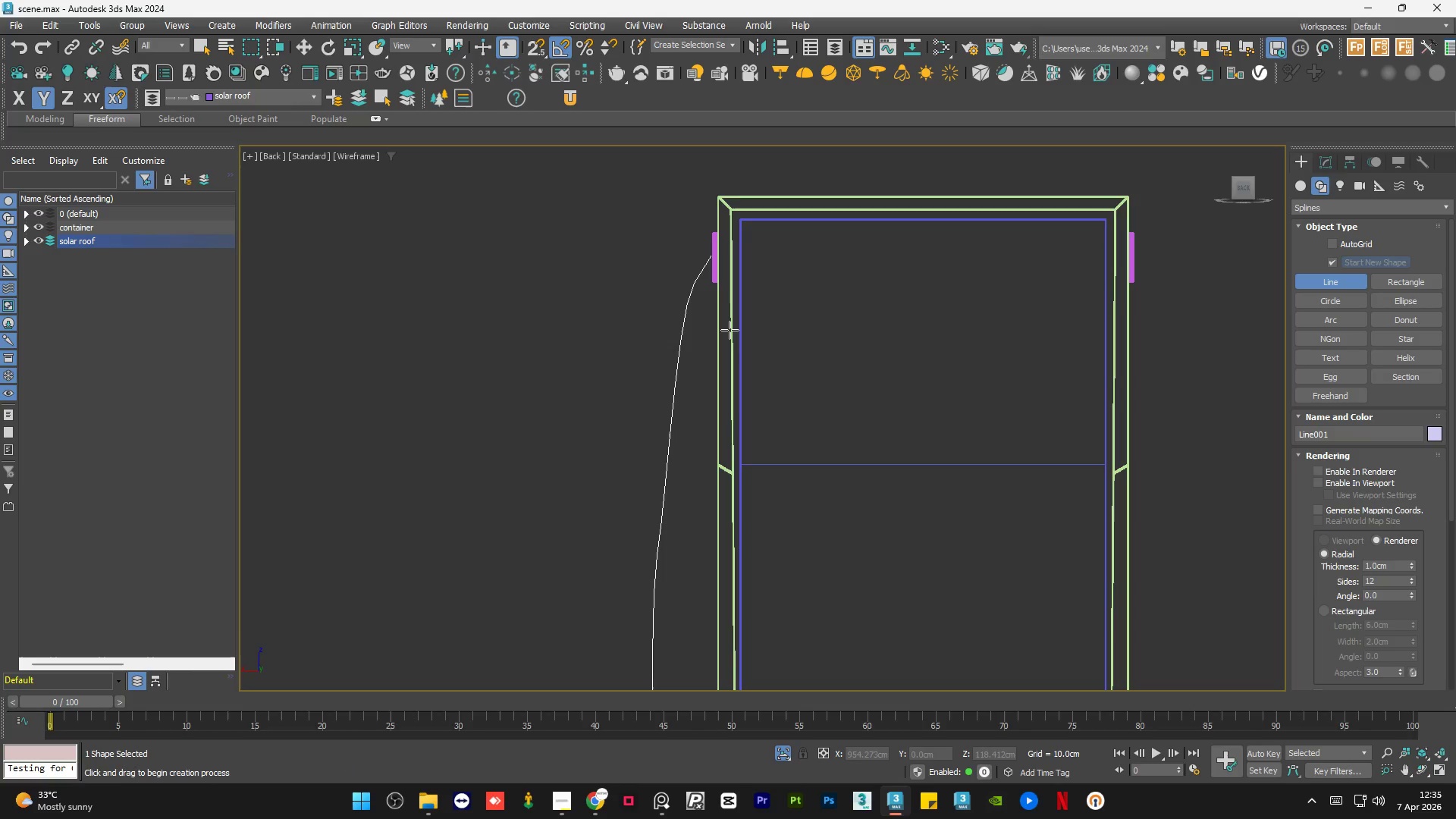 
key(Q)
 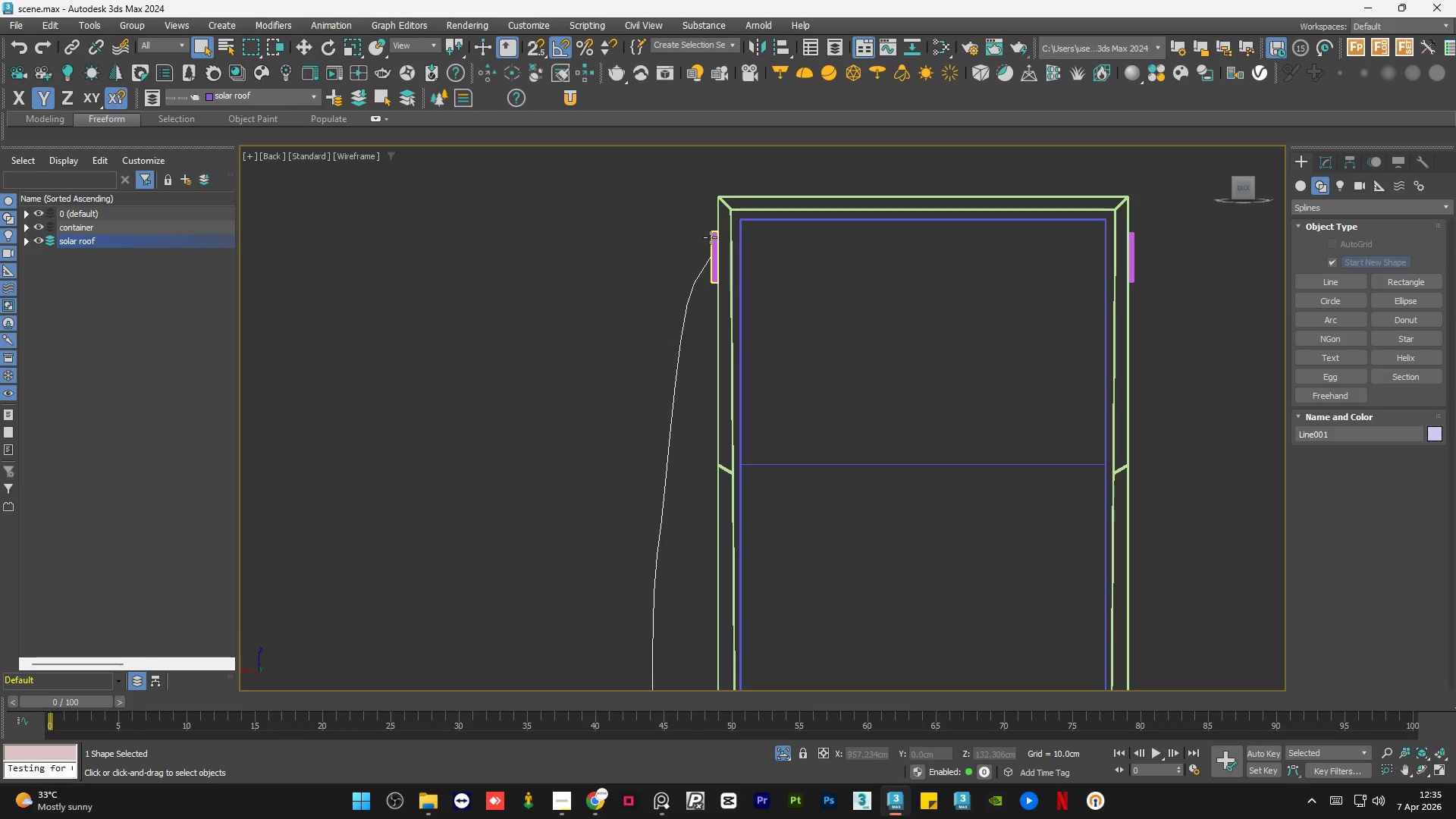 
hold_key(key=ControlLeft, duration=0.47)
 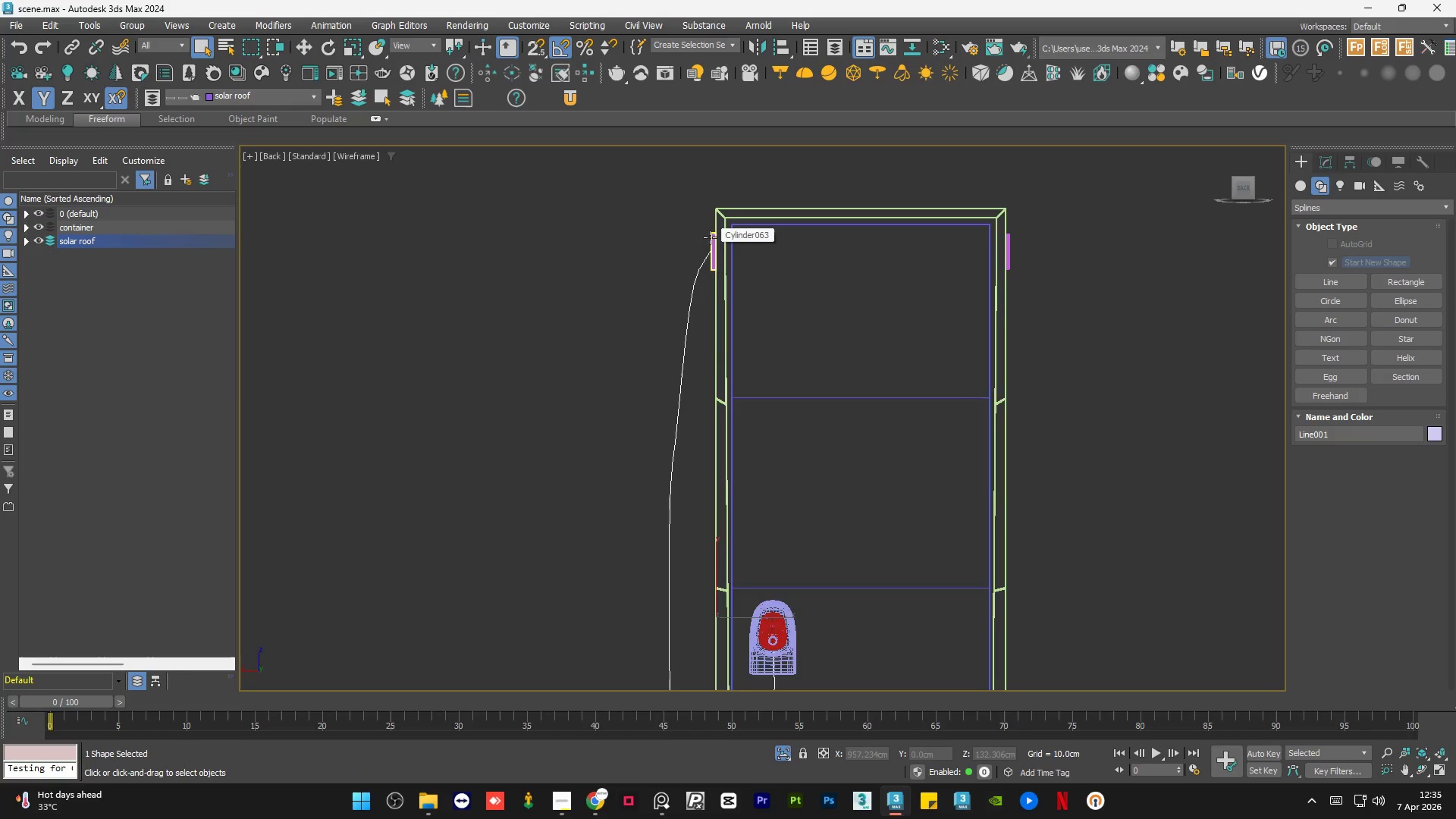 
scroll: coordinate [708, 252], scroll_direction: down, amount: 5.0
 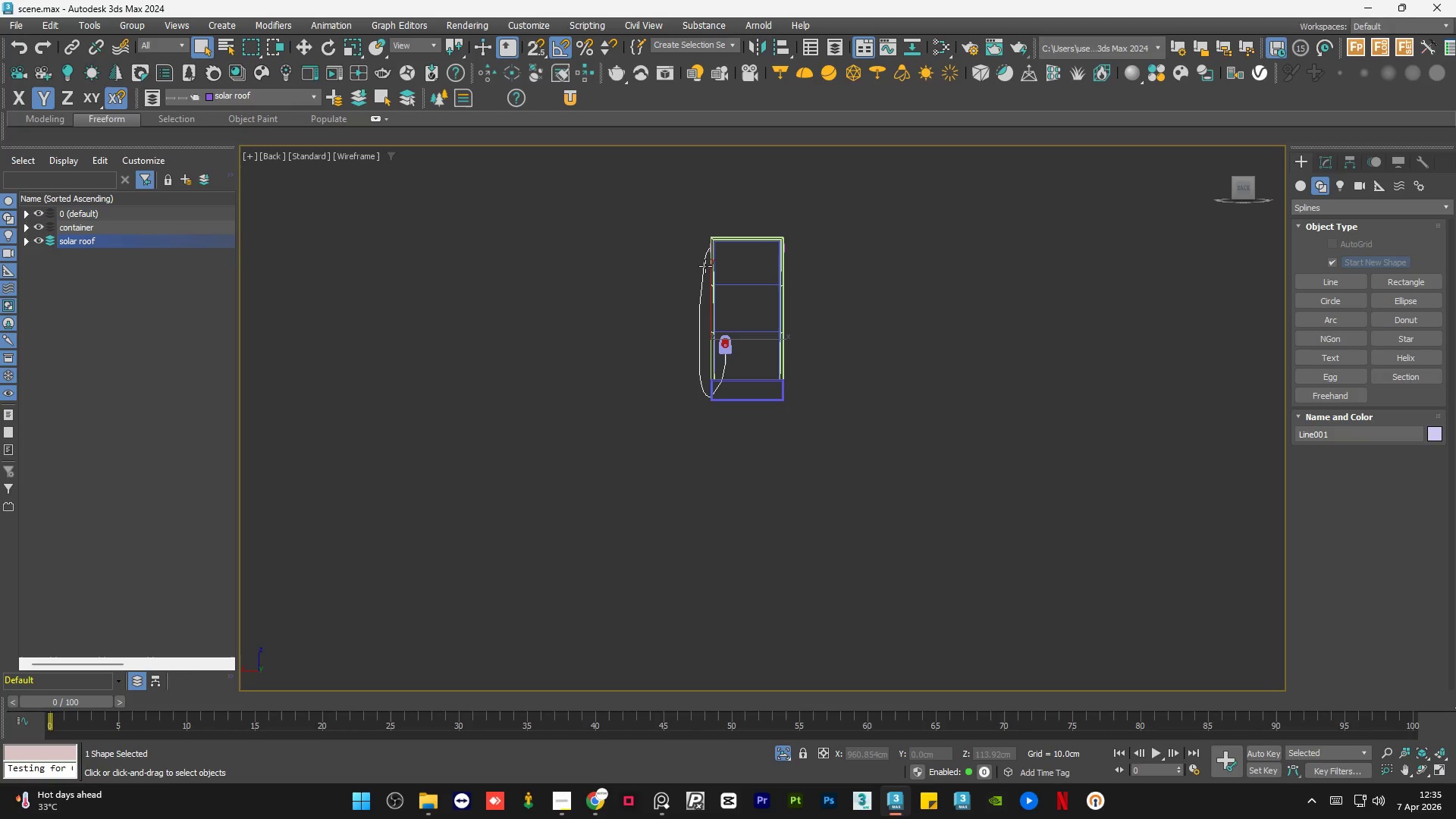 
hold_key(key=AltLeft, duration=1.45)
 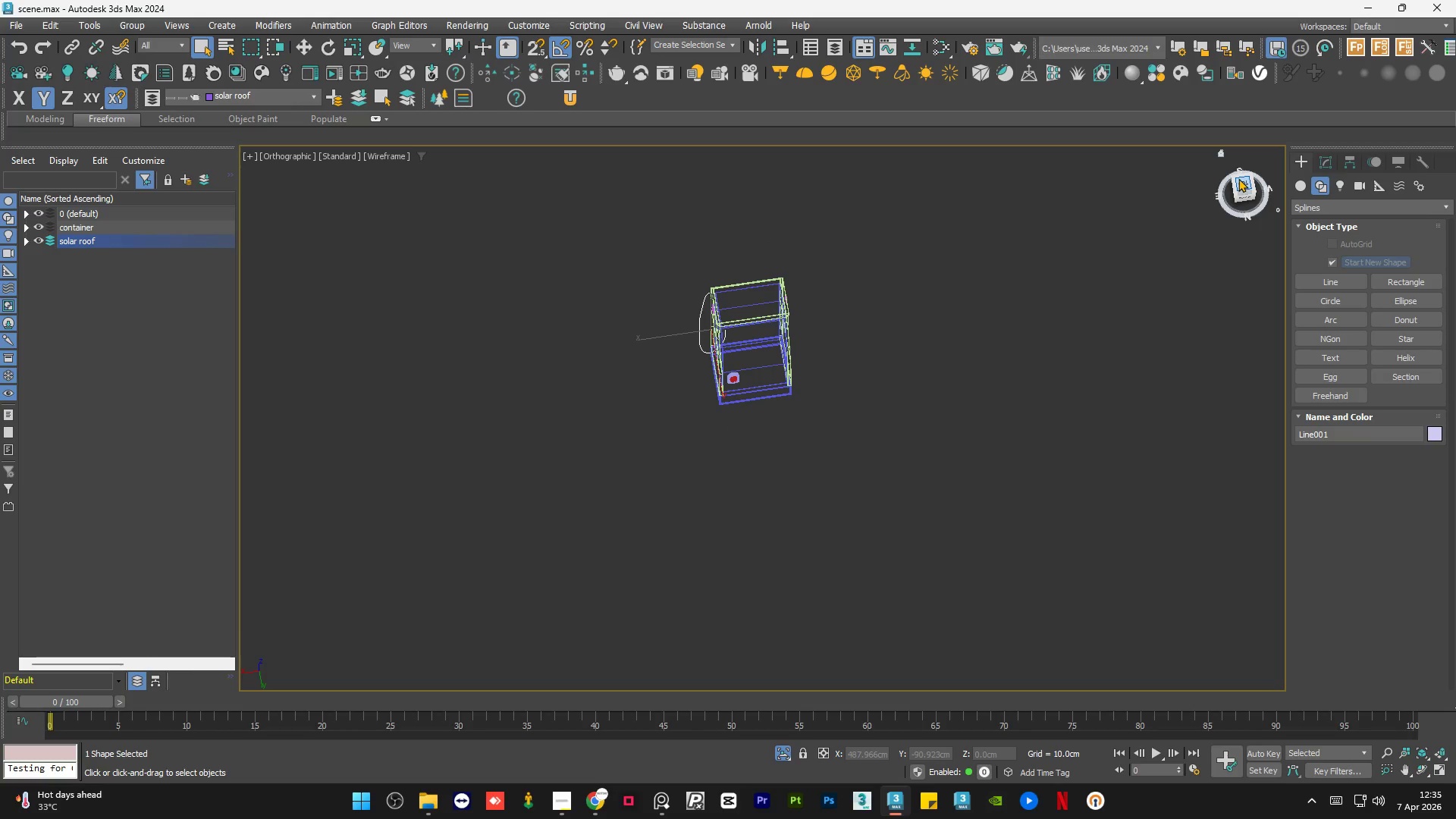 
left_click([1238, 180])
 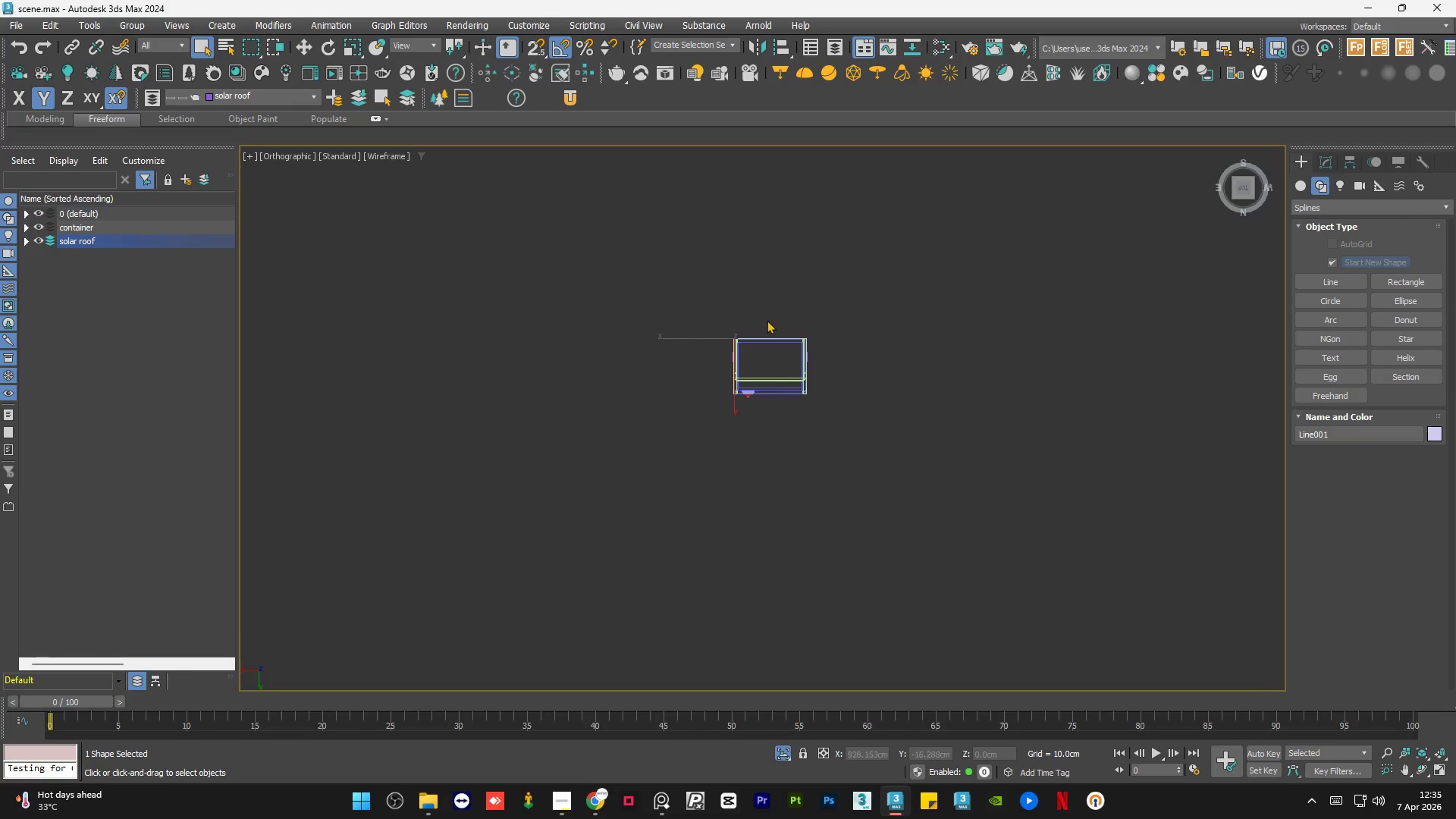 
hold_key(key=AltLeft, duration=0.72)
scroll: coordinate [751, 374], scroll_direction: up, amount: 3.0
 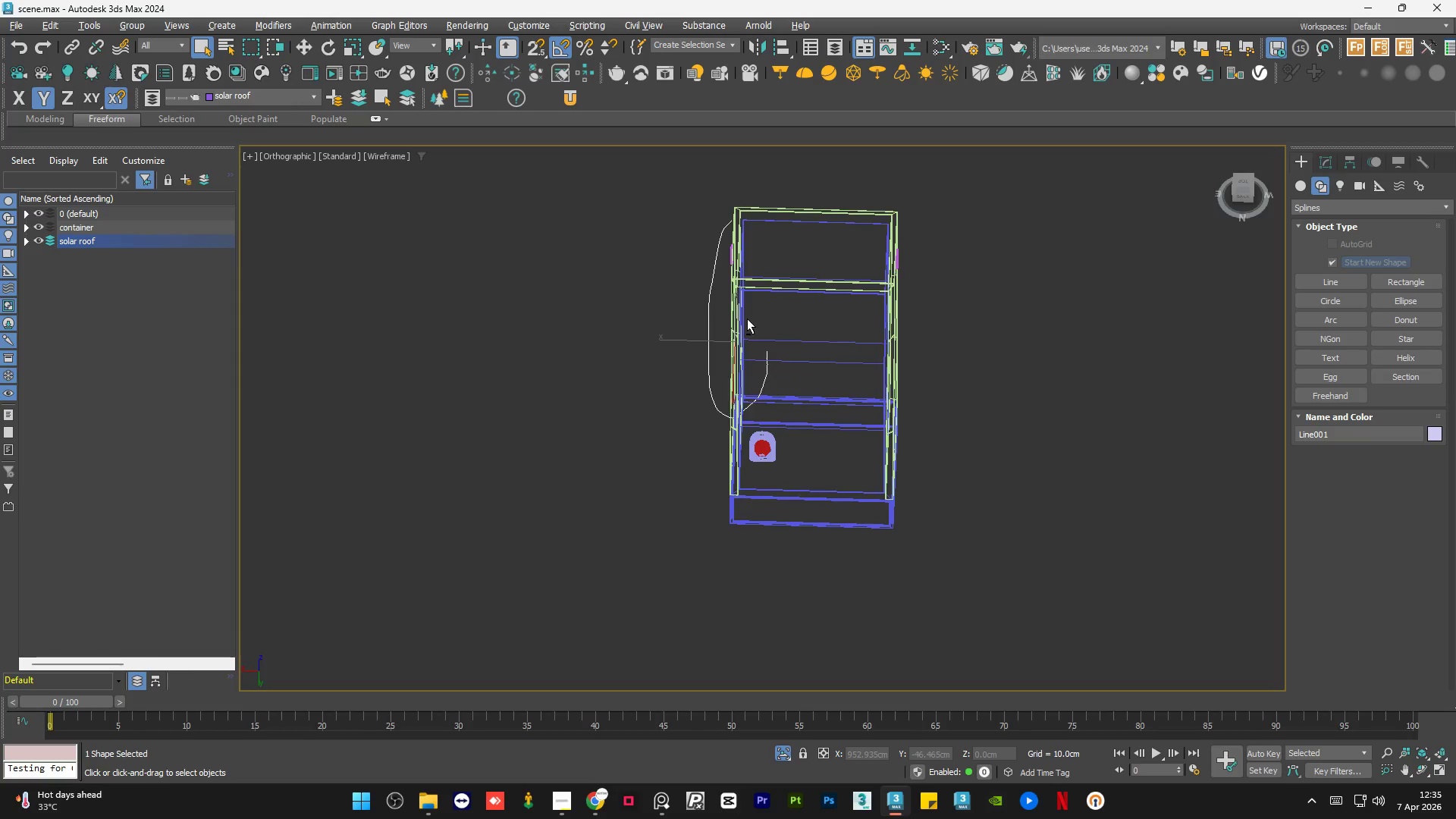 
double_click([1326, 237])
 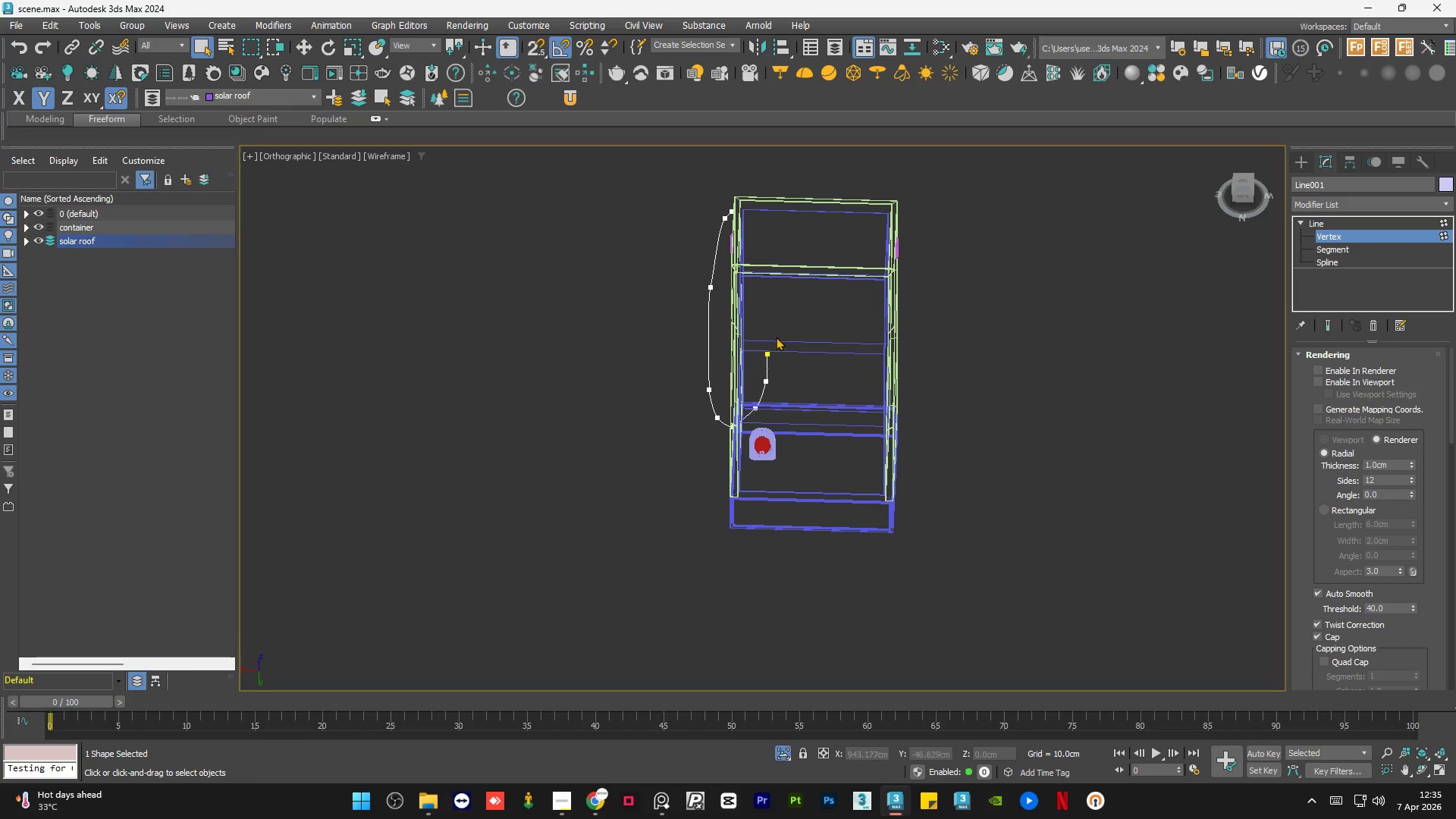 
left_click_drag(start_coordinate=[799, 333], to_coordinate=[757, 367])
 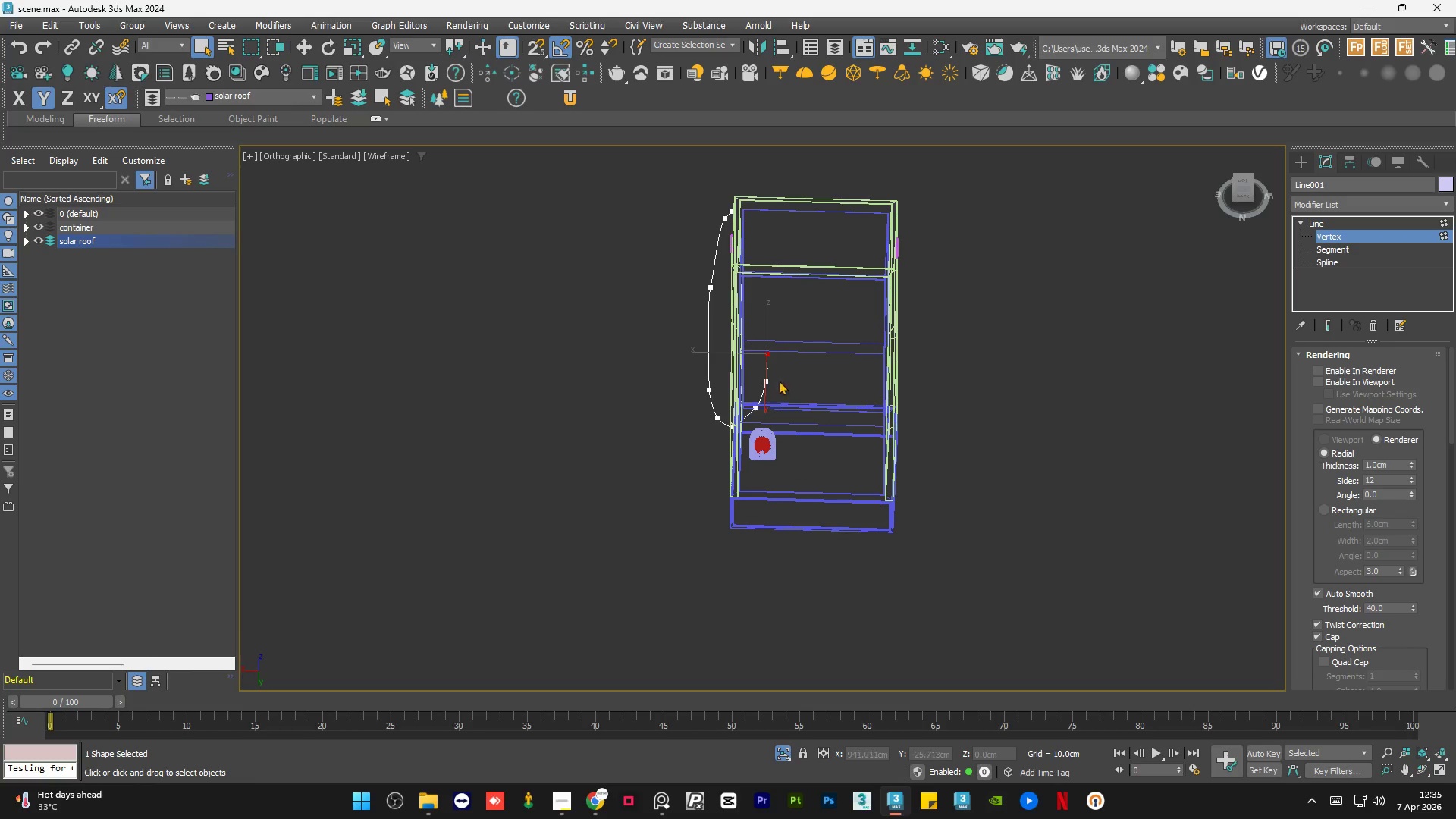 
hold_key(key=AltLeft, duration=0.58)
 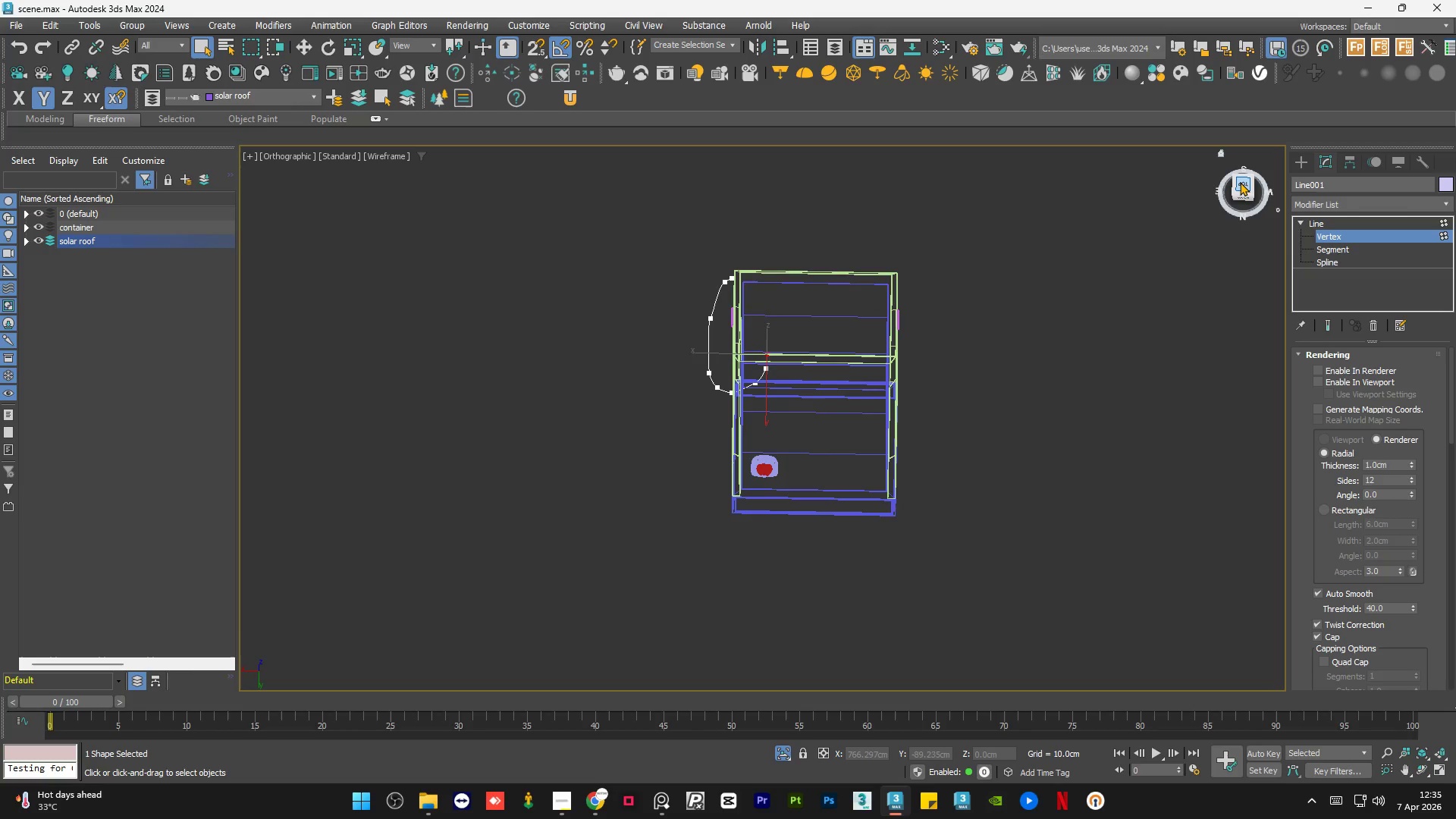 
left_click([1240, 182])
 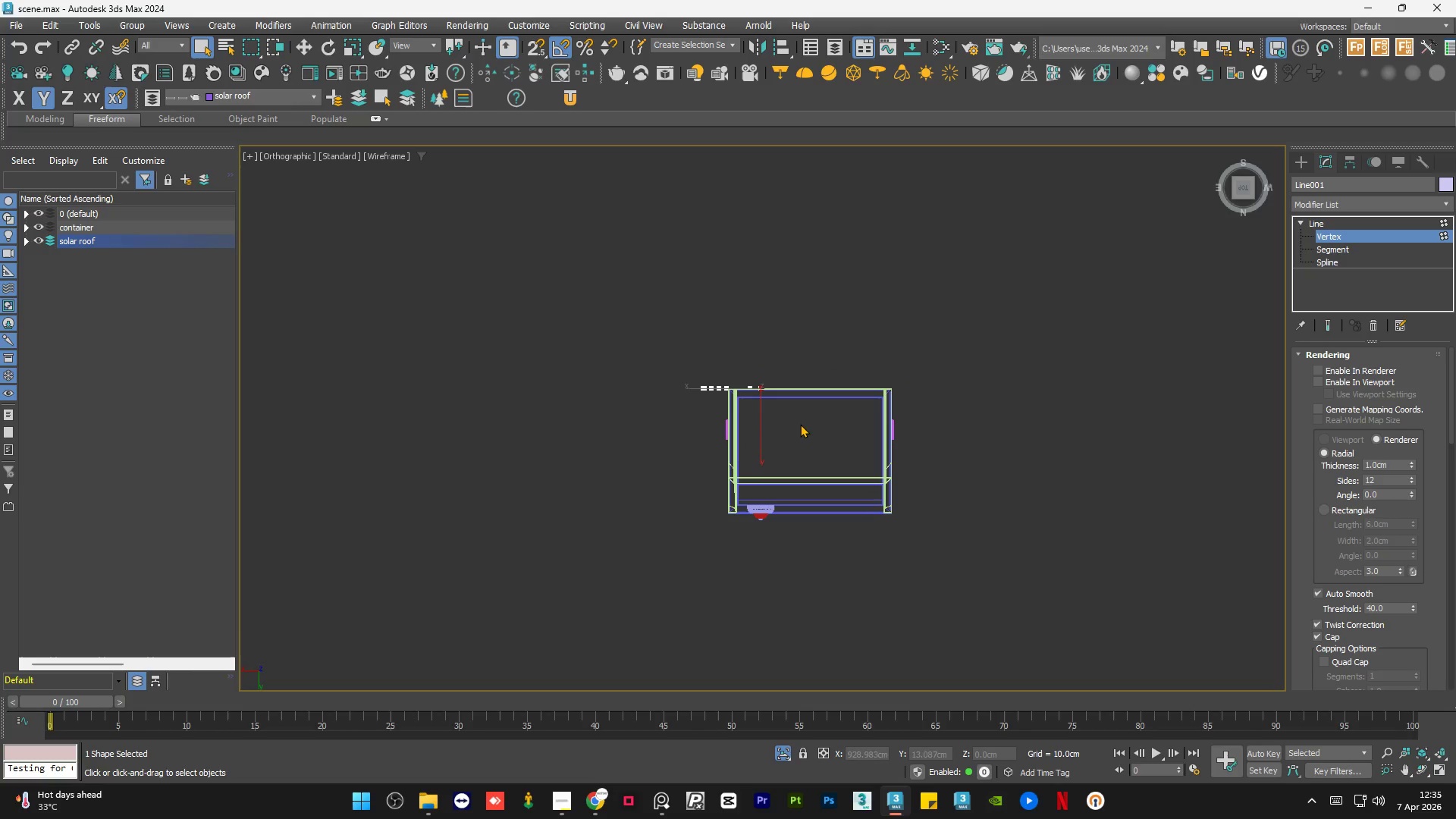 
key(W)
 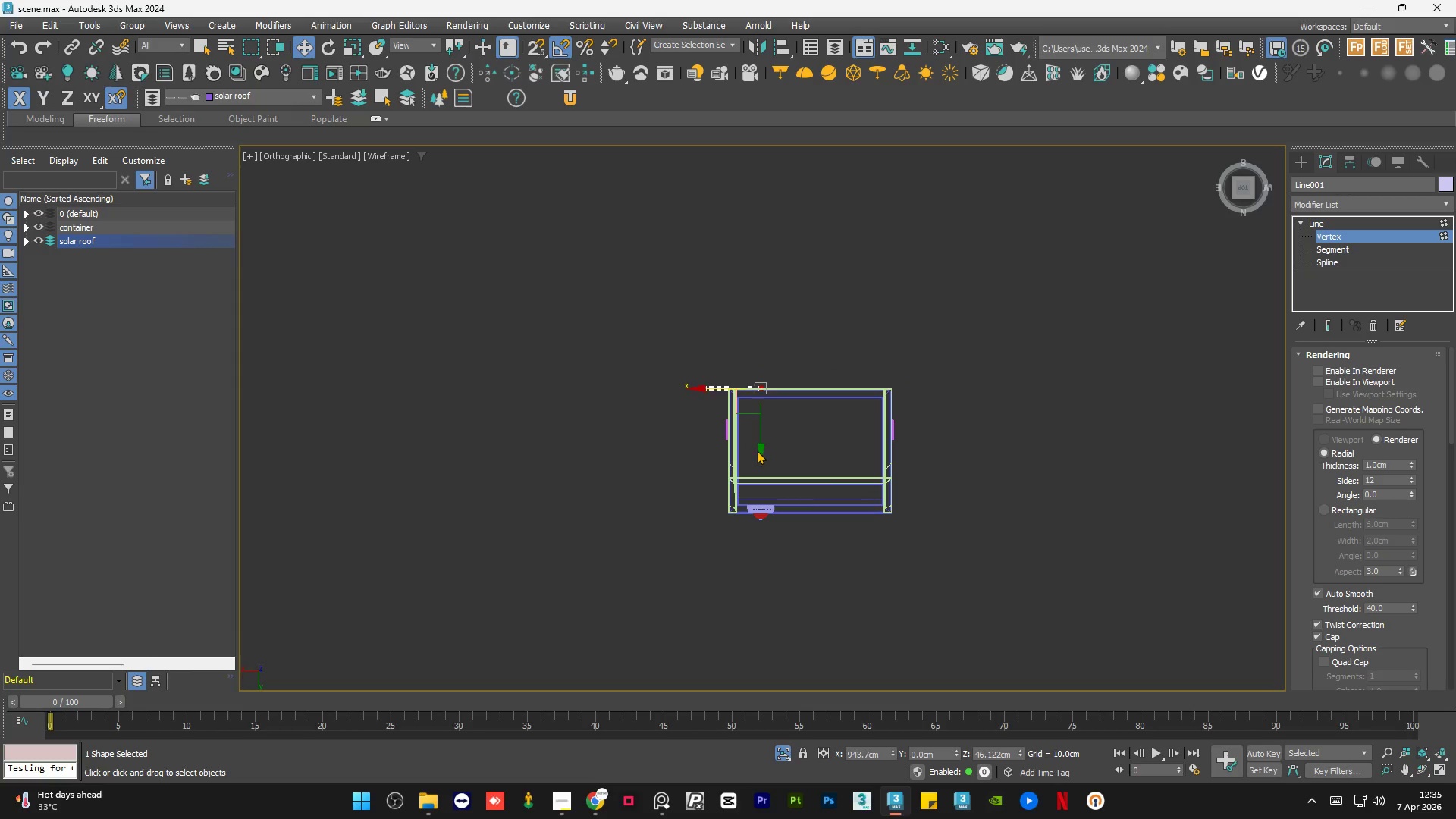 
scroll: coordinate [757, 452], scroll_direction: up, amount: 2.0
 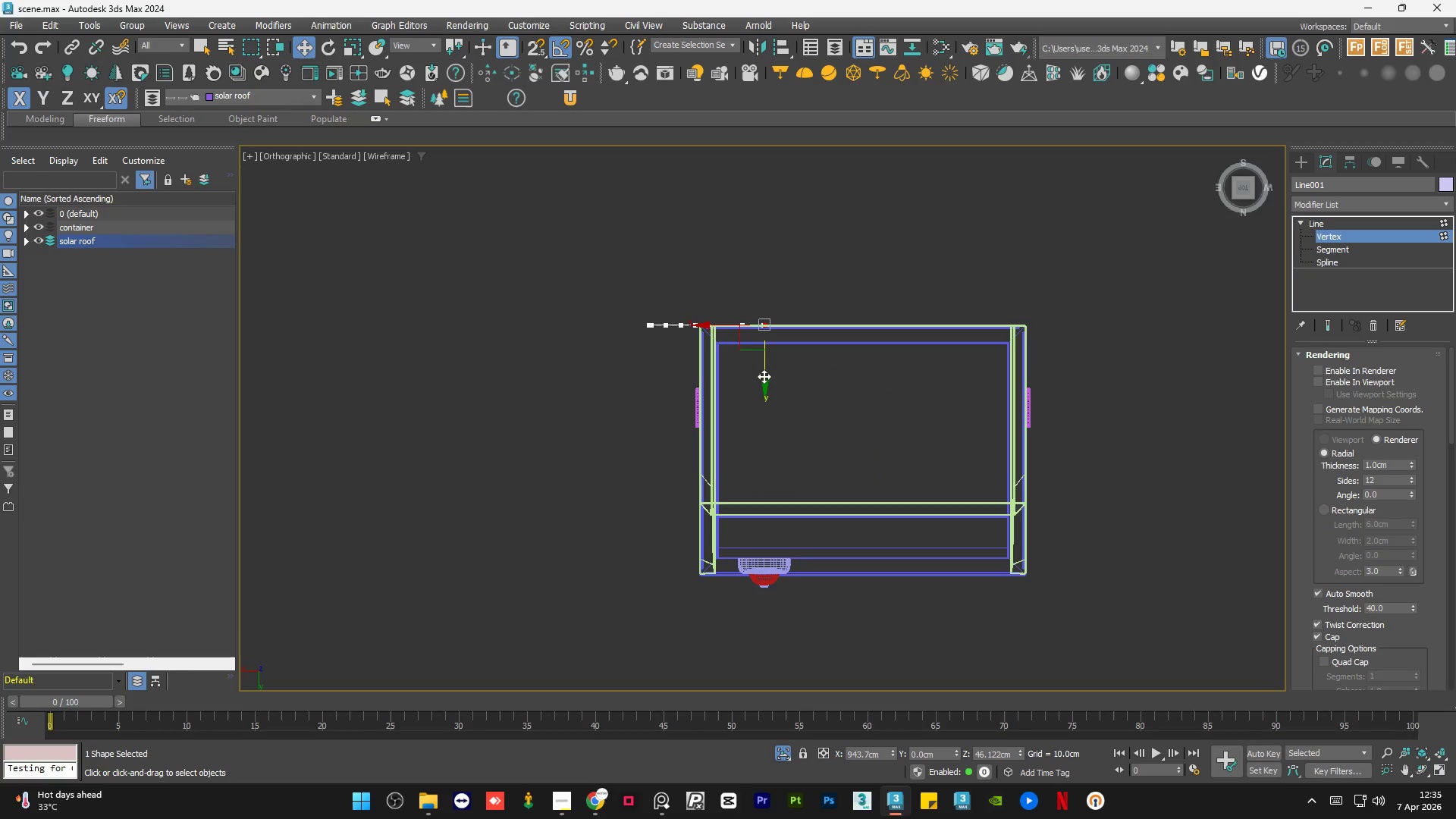 
left_click_drag(start_coordinate=[764, 374], to_coordinate=[762, 631])
 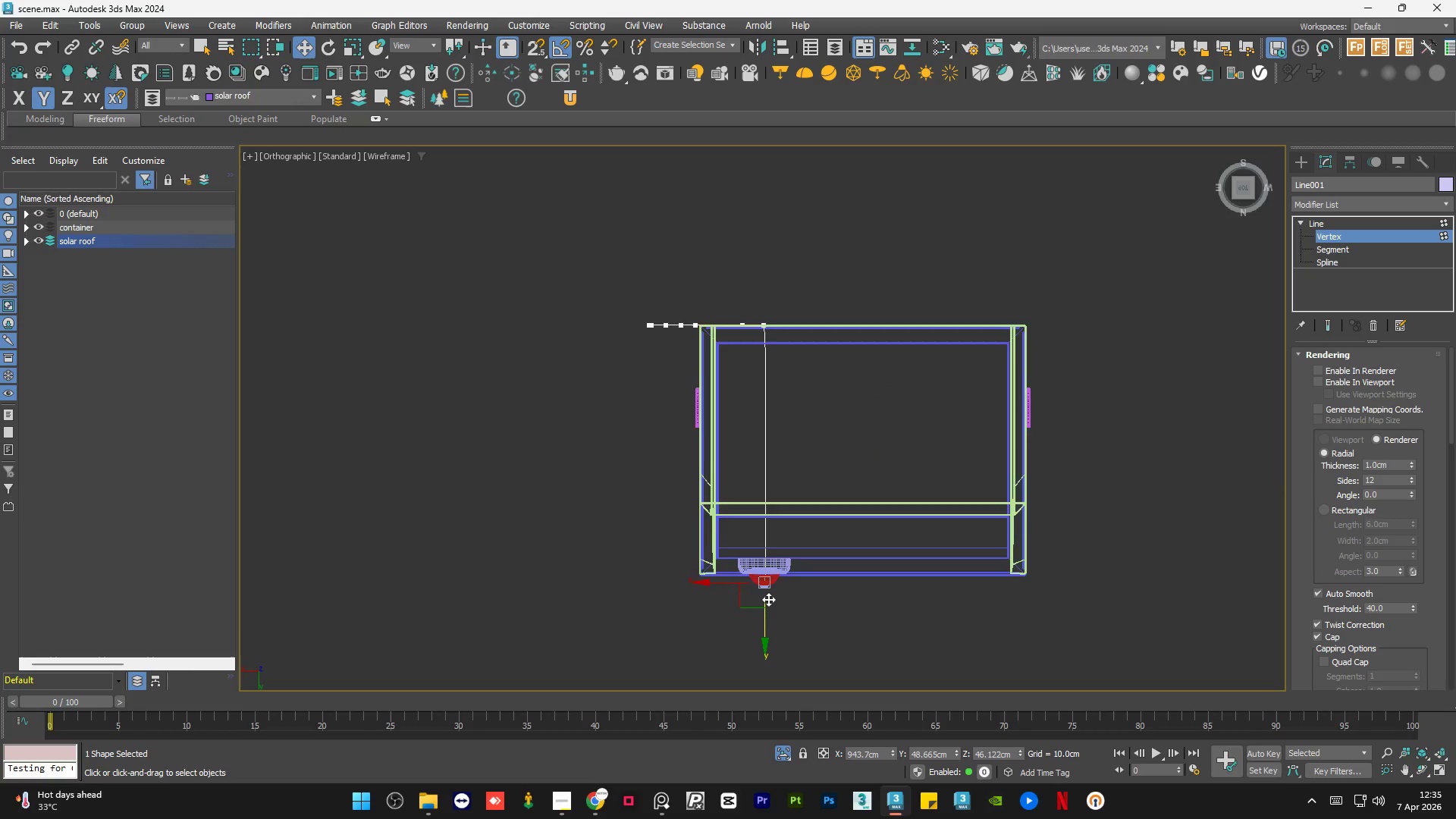 
scroll: coordinate [756, 554], scroll_direction: up, amount: 7.0
 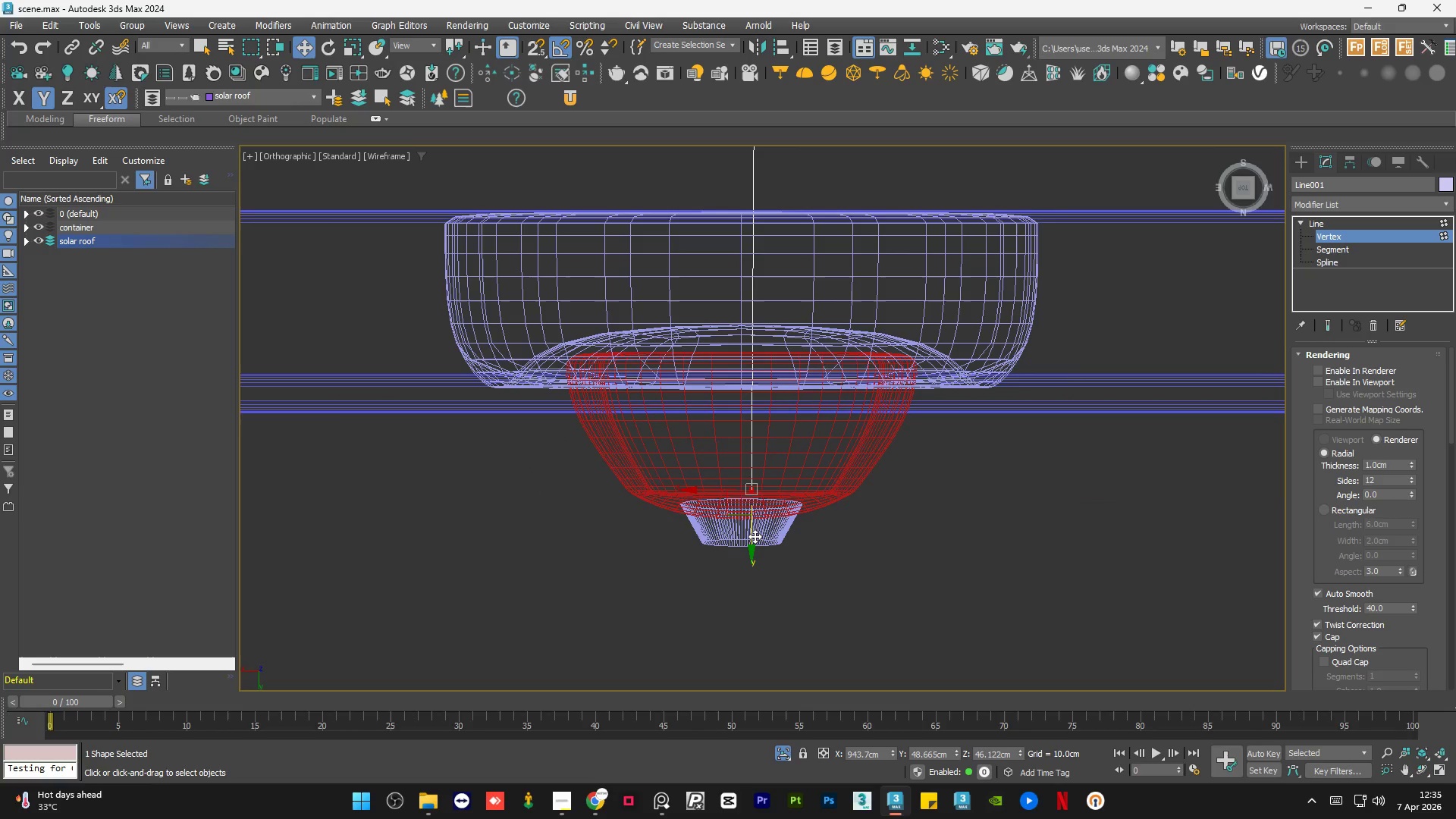 
left_click_drag(start_coordinate=[754, 532], to_coordinate=[748, 585])
 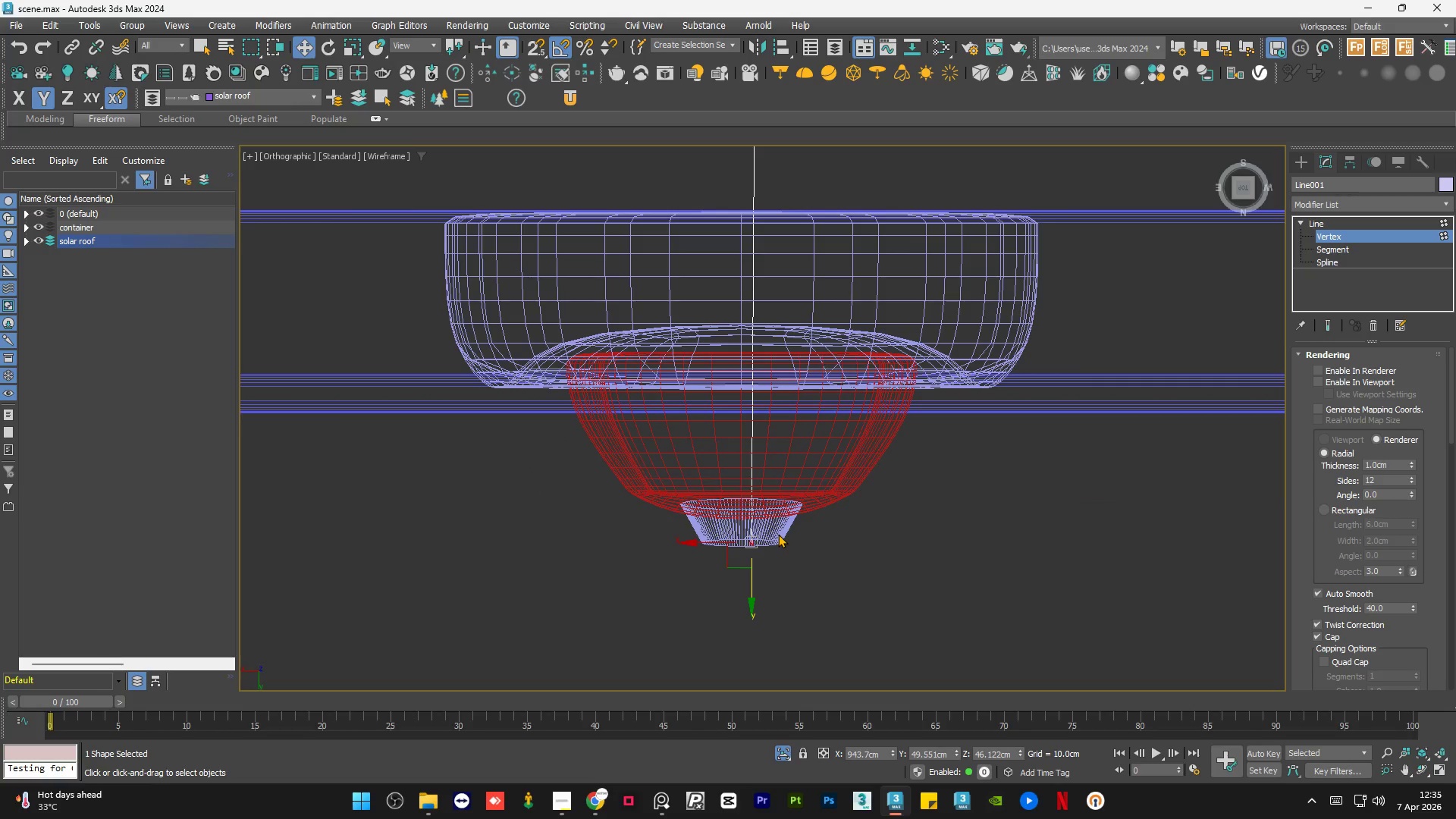 
key(F3)
 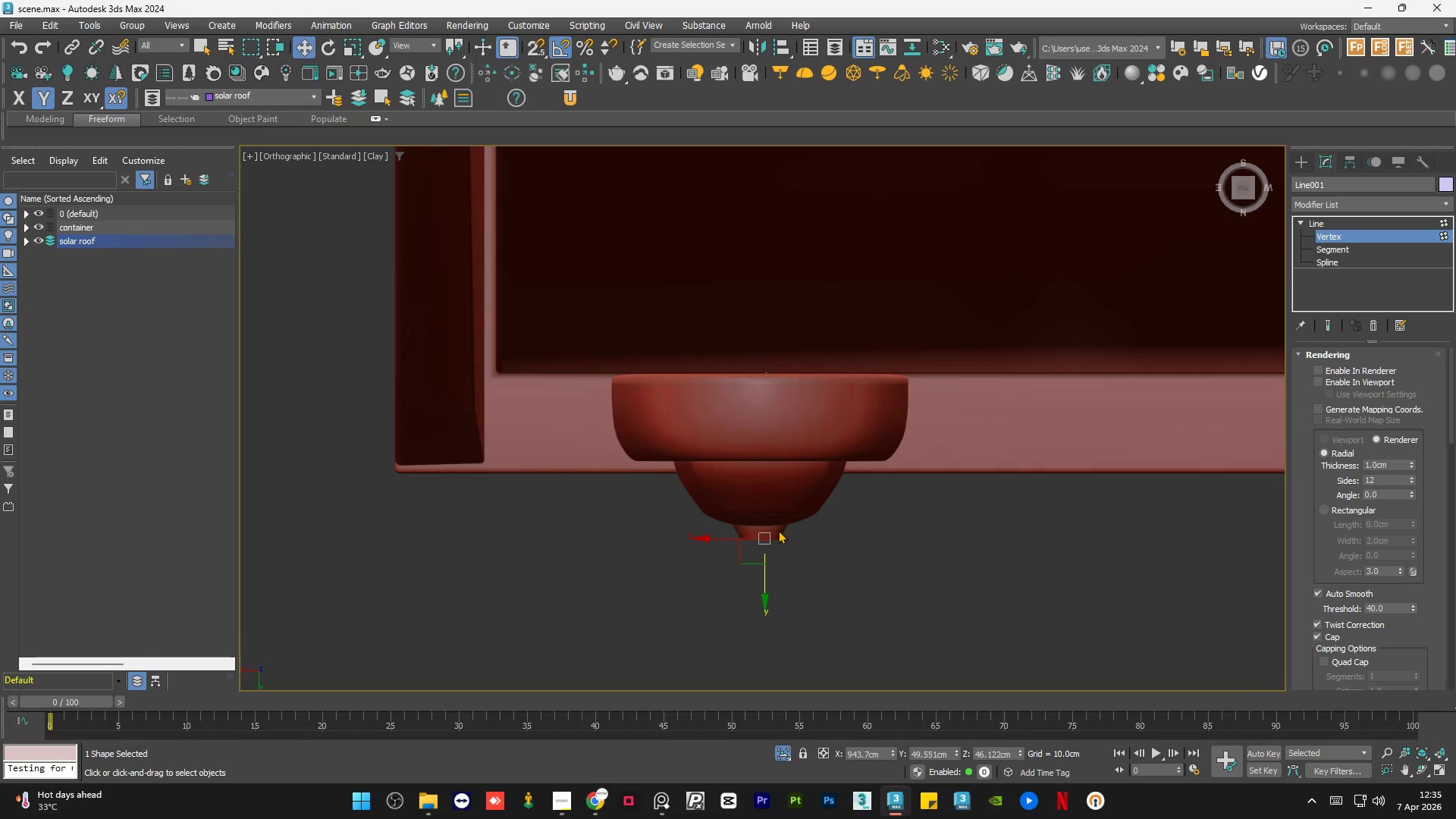 
scroll: coordinate [778, 534], scroll_direction: down, amount: 2.0
 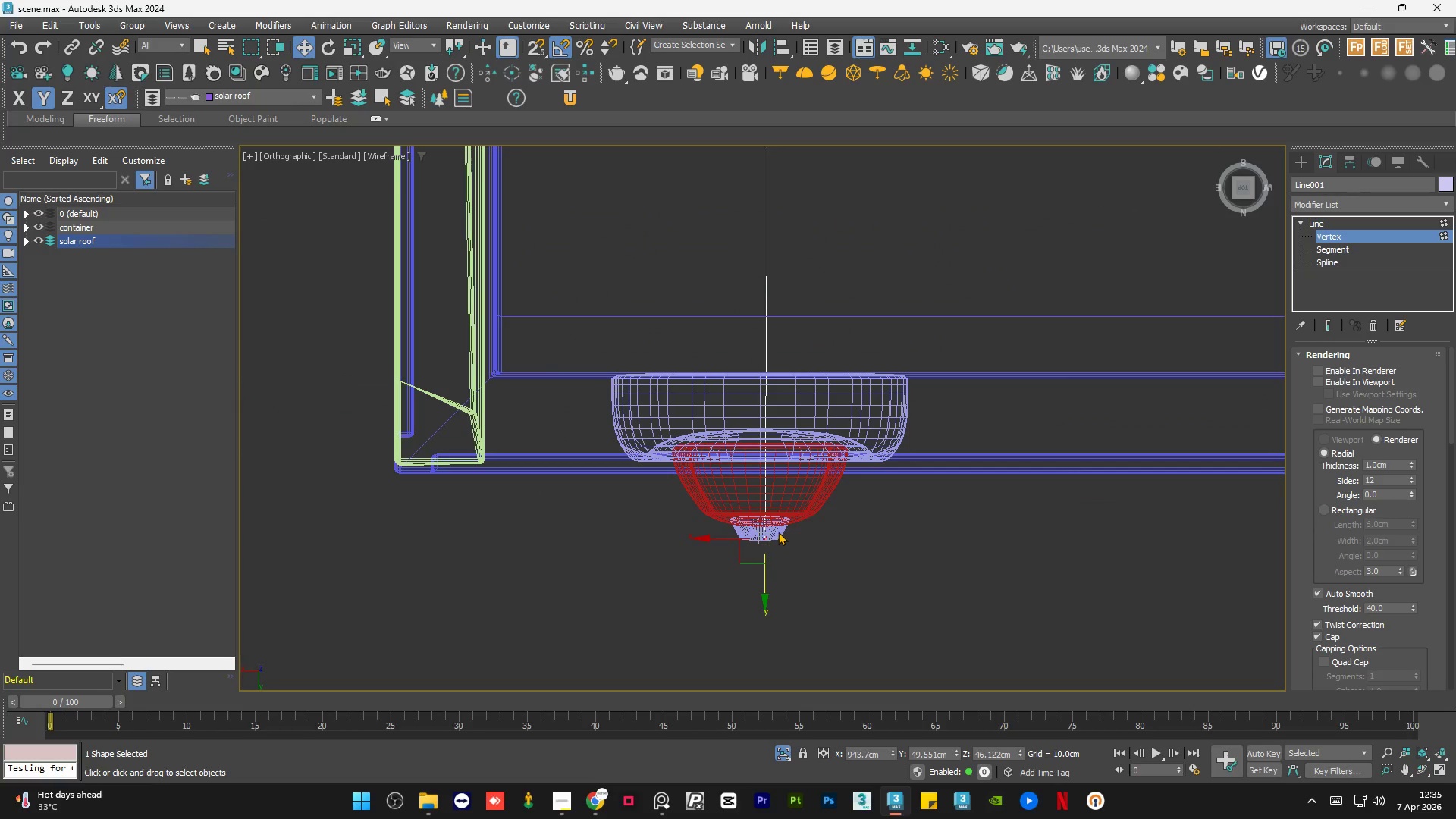 
hold_key(key=AltLeft, duration=1.23)
 